 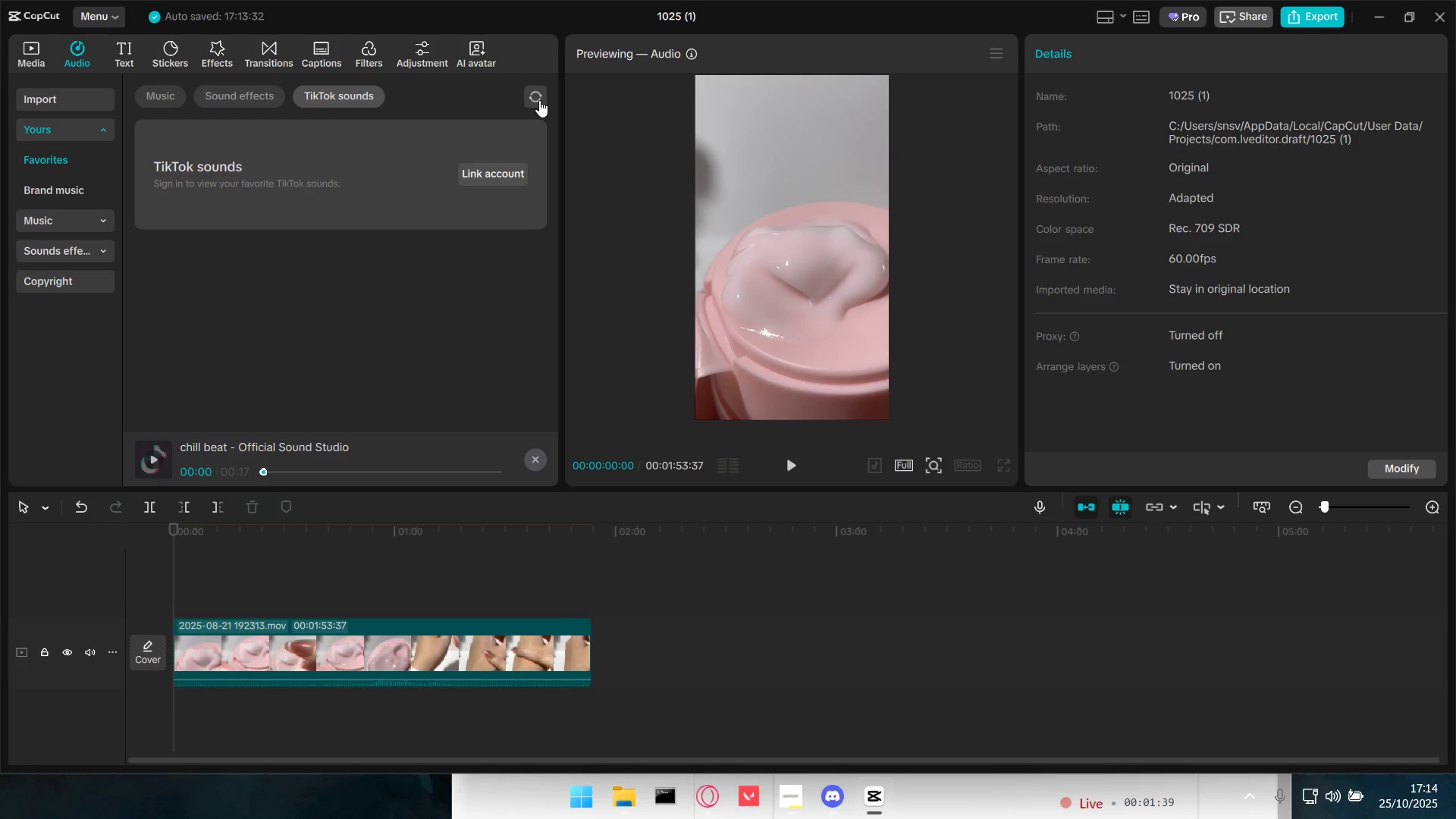 
left_click([539, 100])
 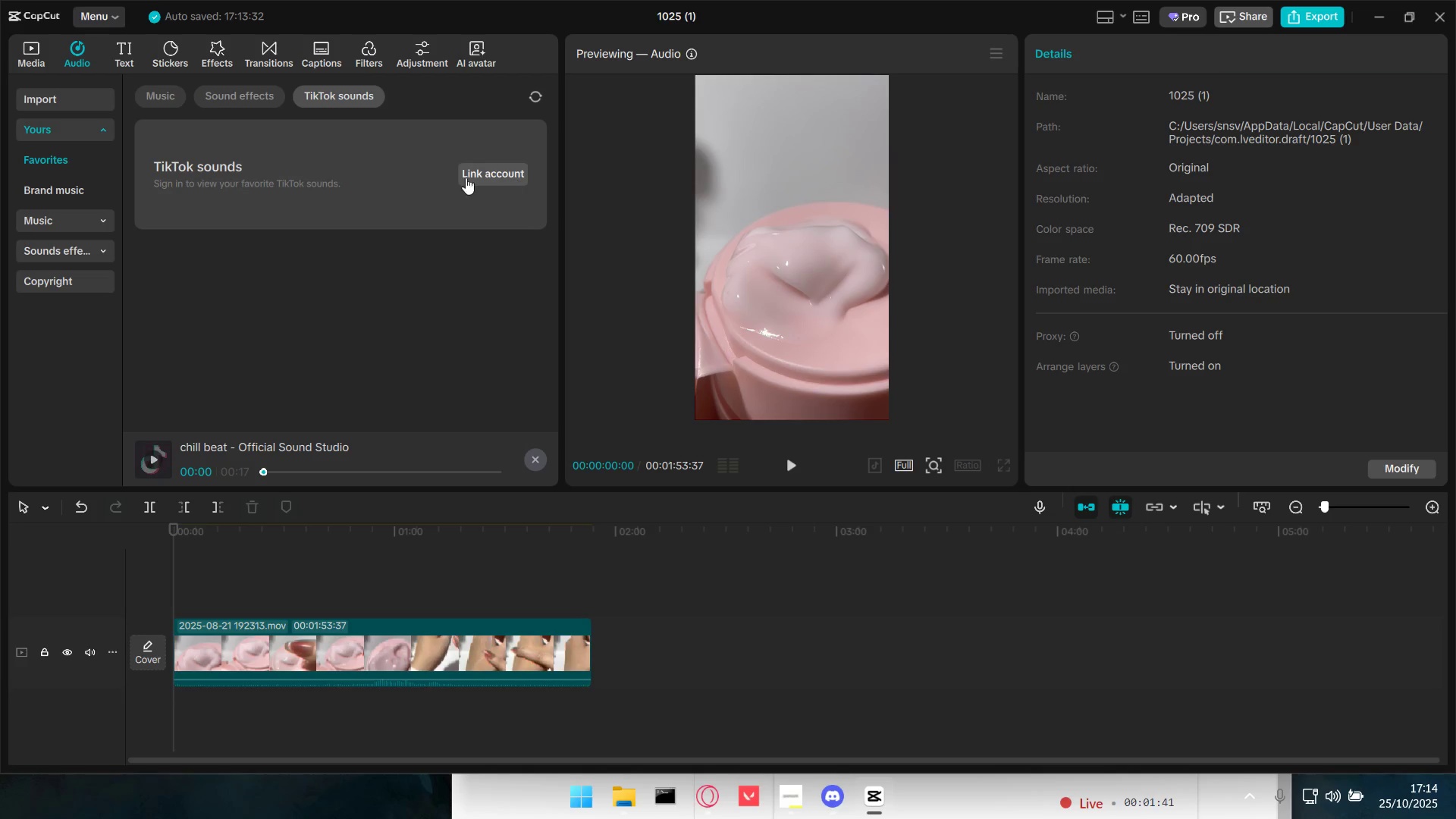 
left_click([65, 193])
 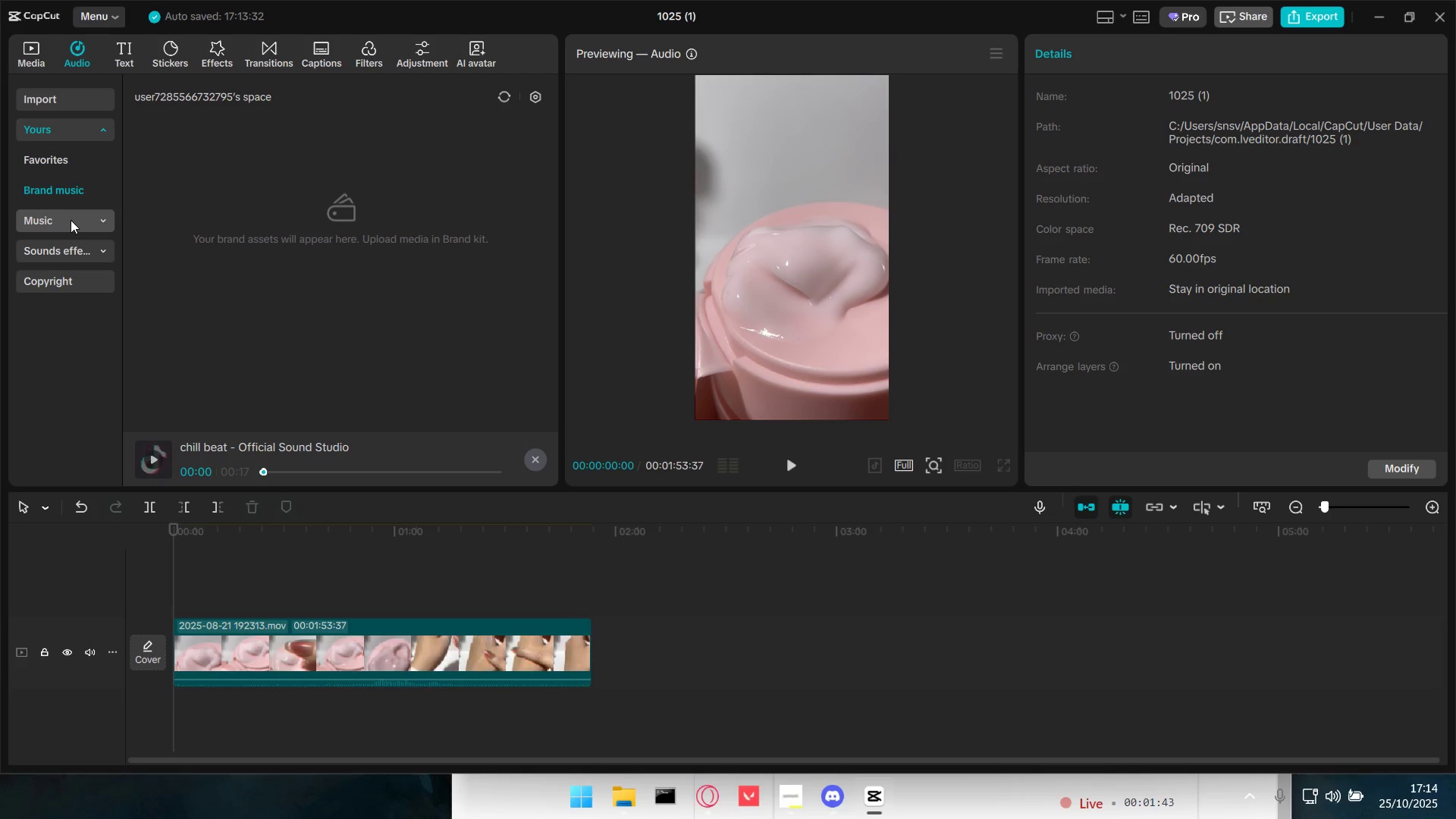 
double_click([71, 220])
 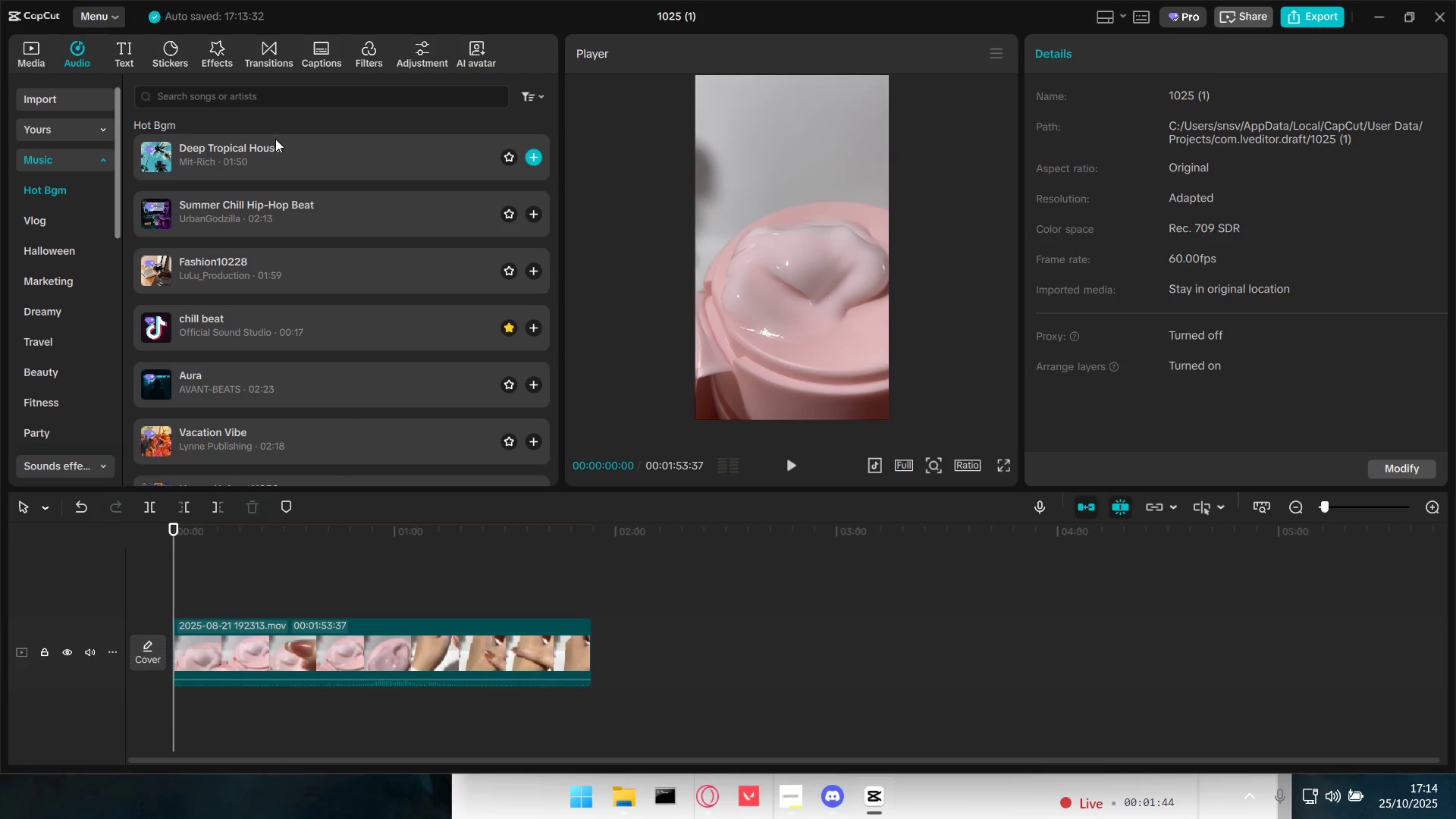 
left_click([265, 164])
 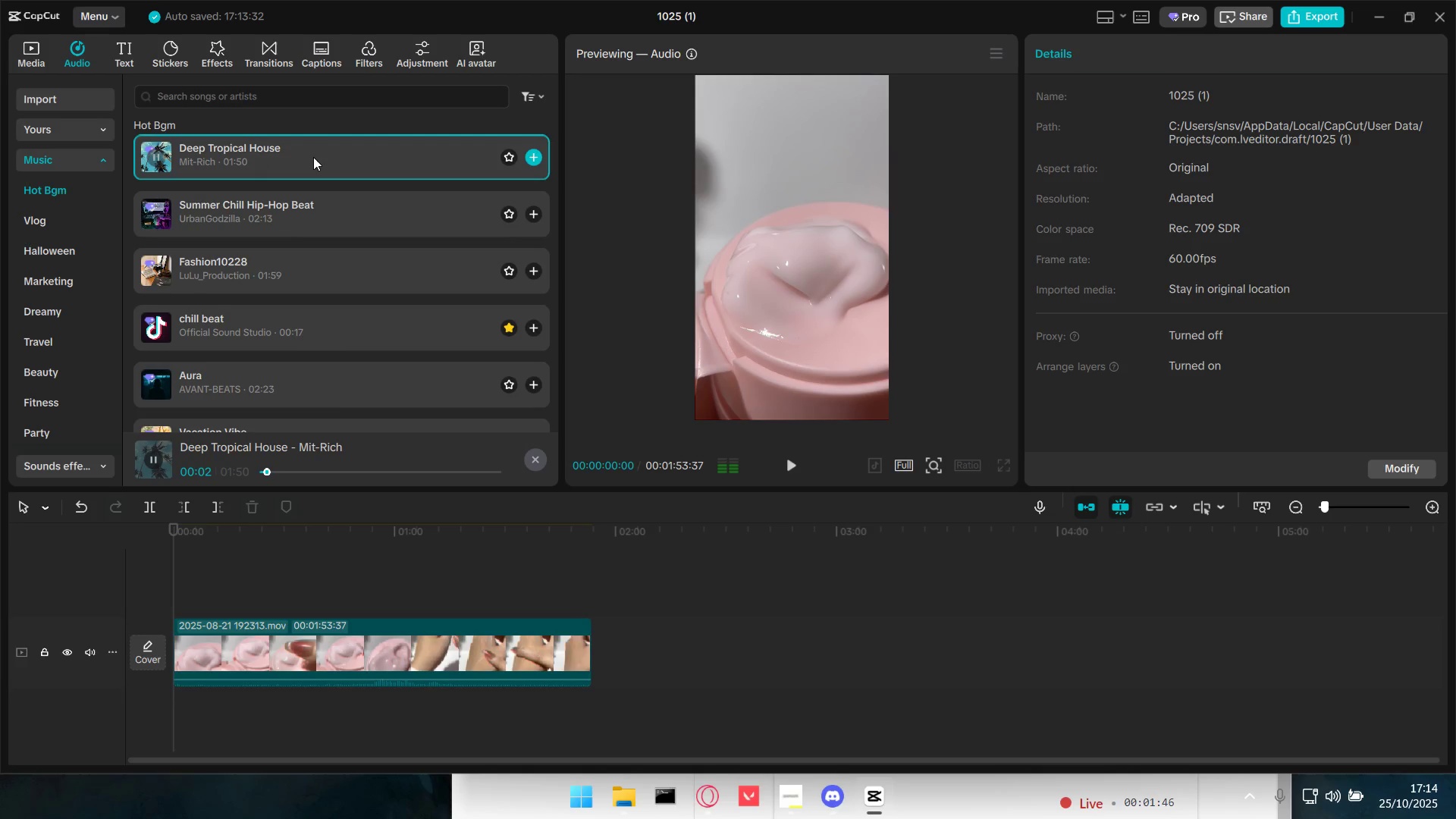 
double_click([323, 209])
 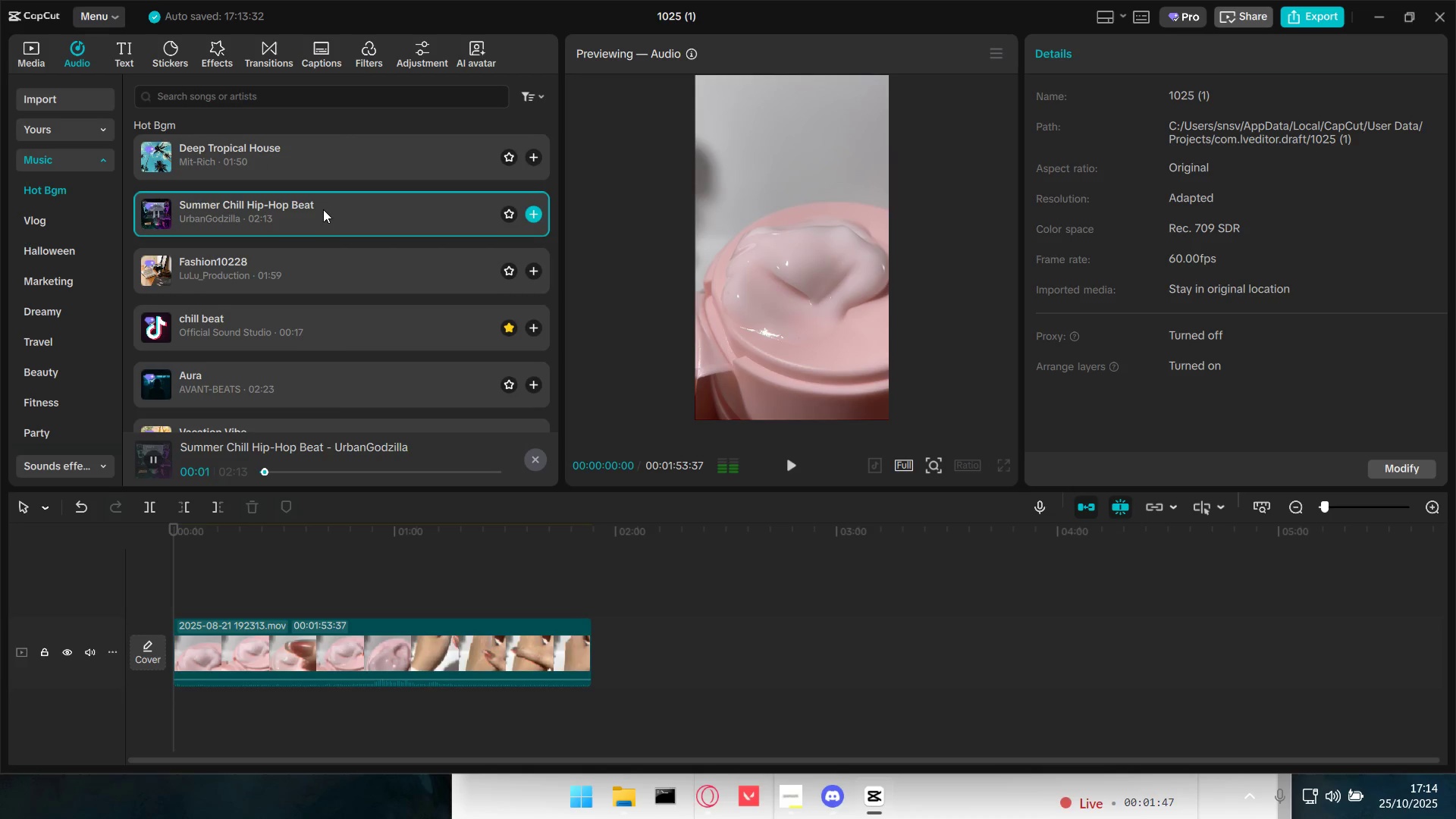 
left_click([323, 209])
 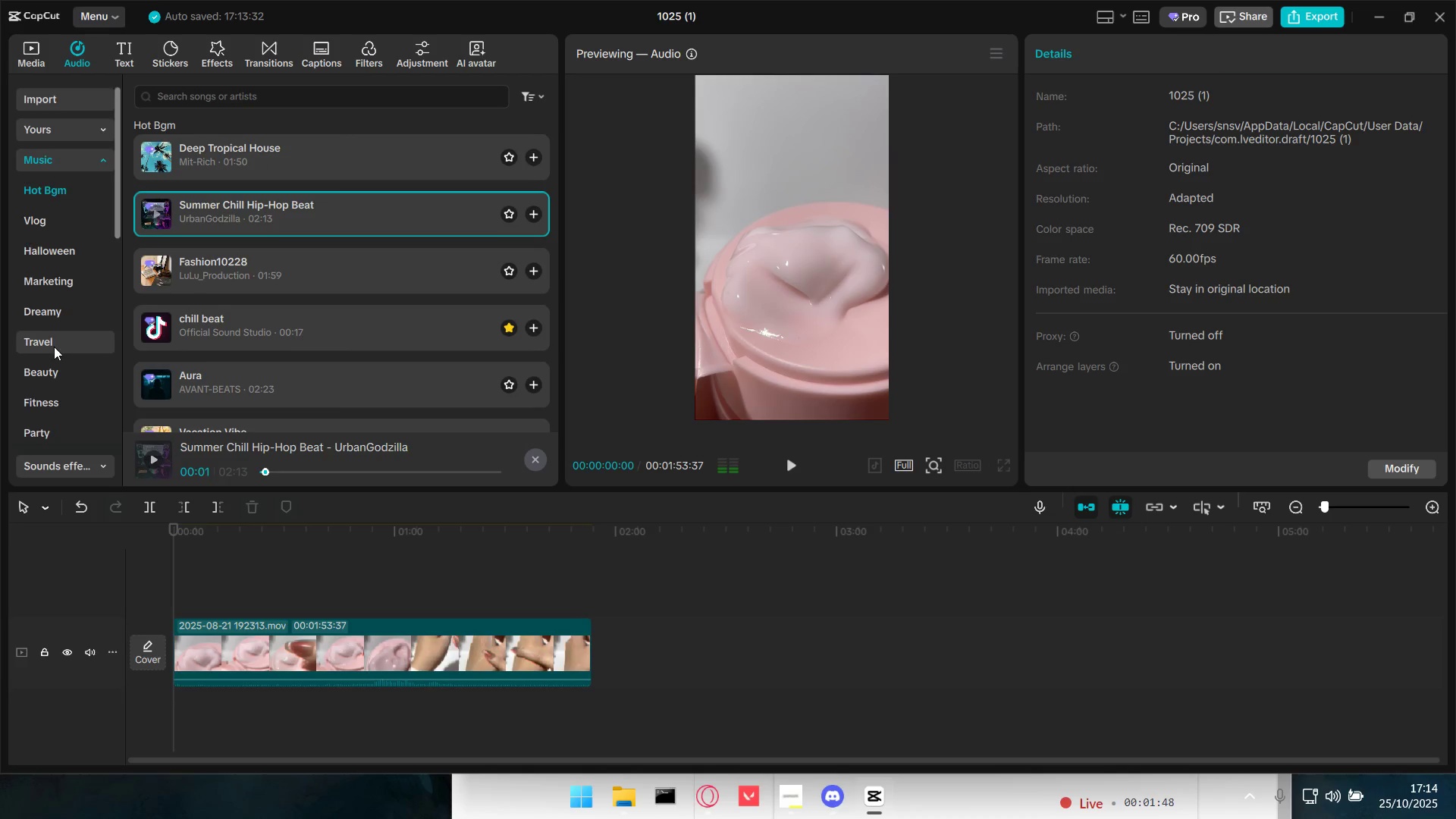 
scroll: coordinate [74, 400], scroll_direction: down, amount: 13.0
 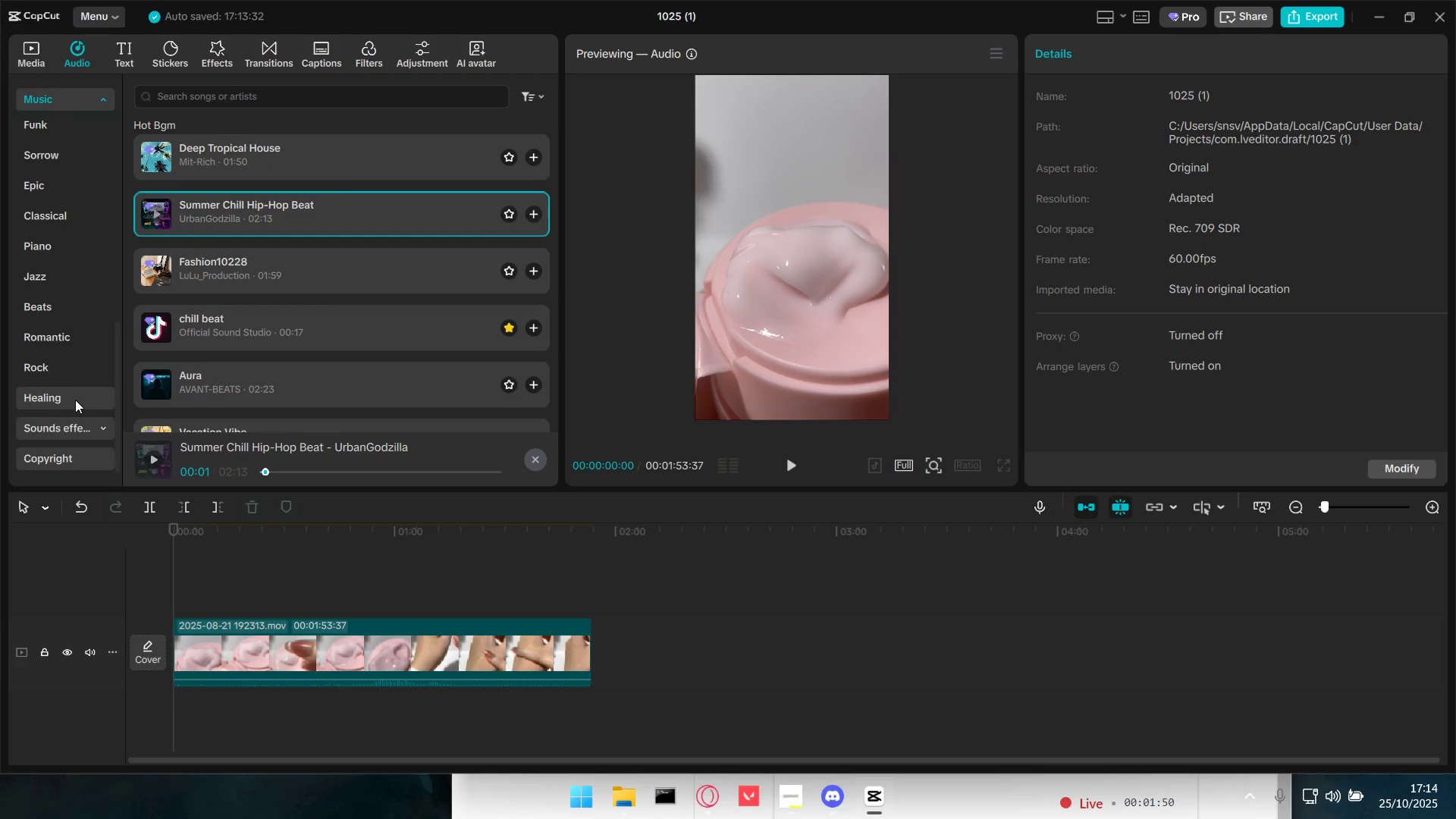 
left_click([75, 400])
 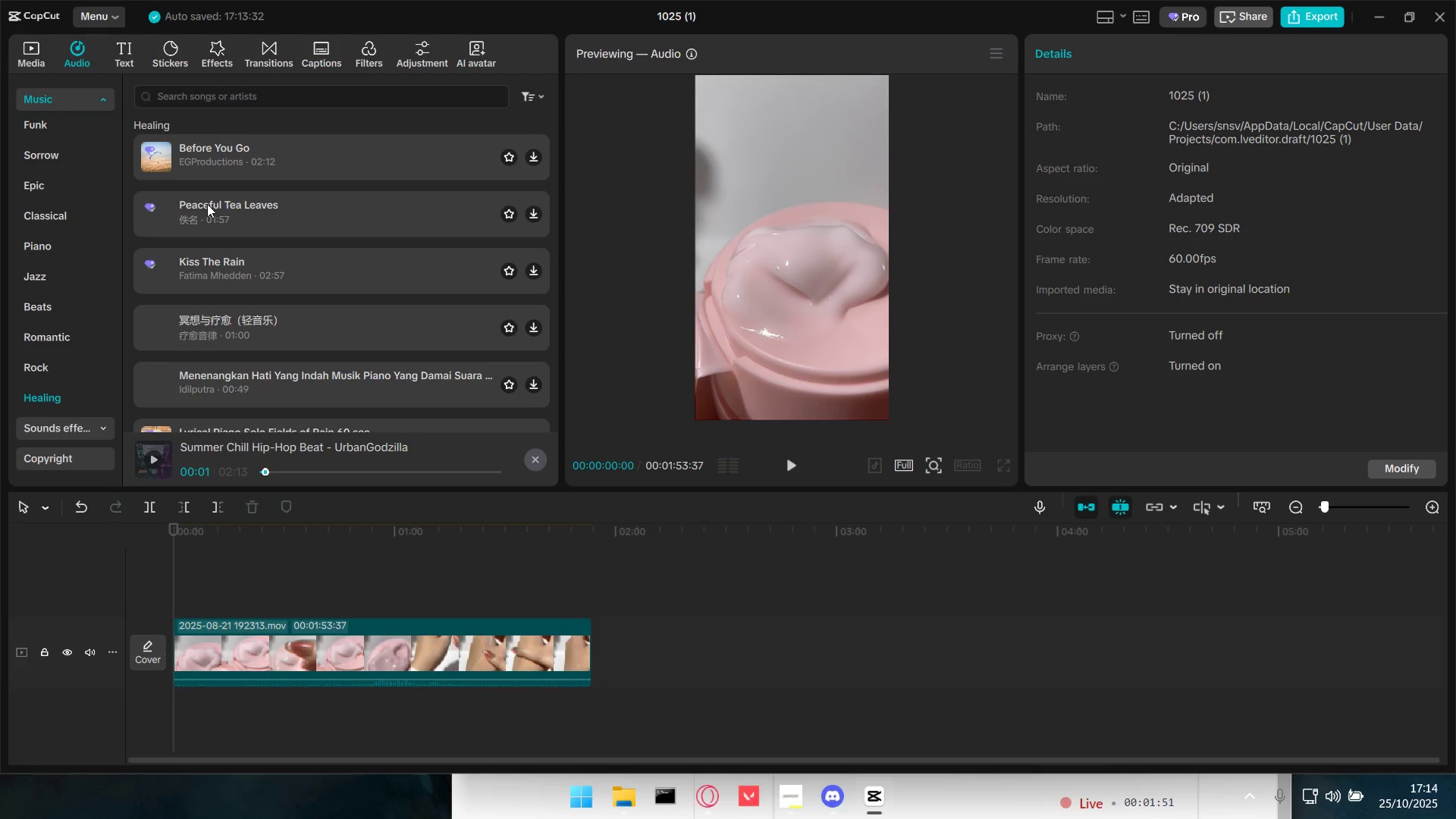 
left_click([294, 156])
 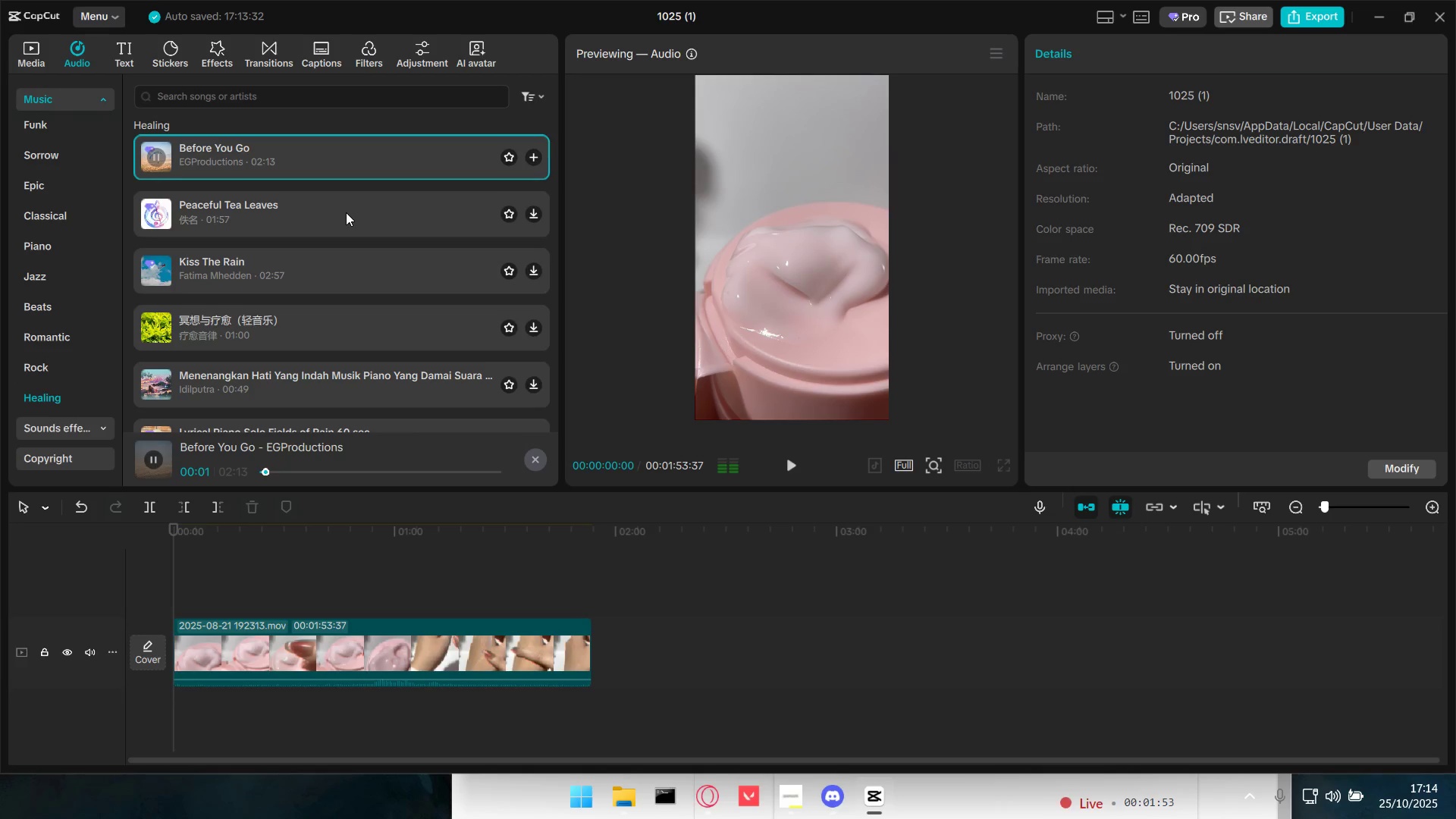 
left_click([346, 212])
 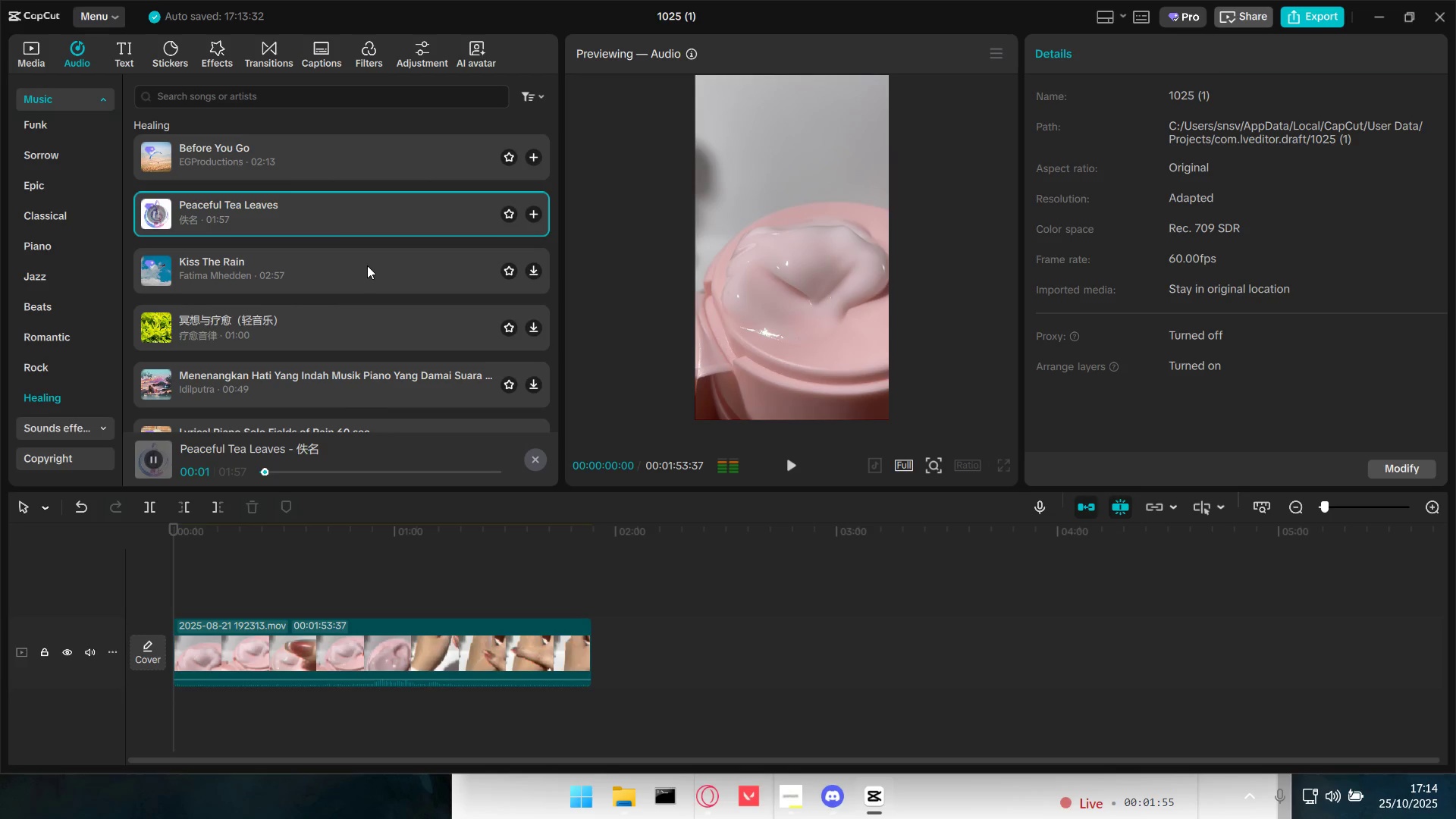 
left_click([362, 264])
 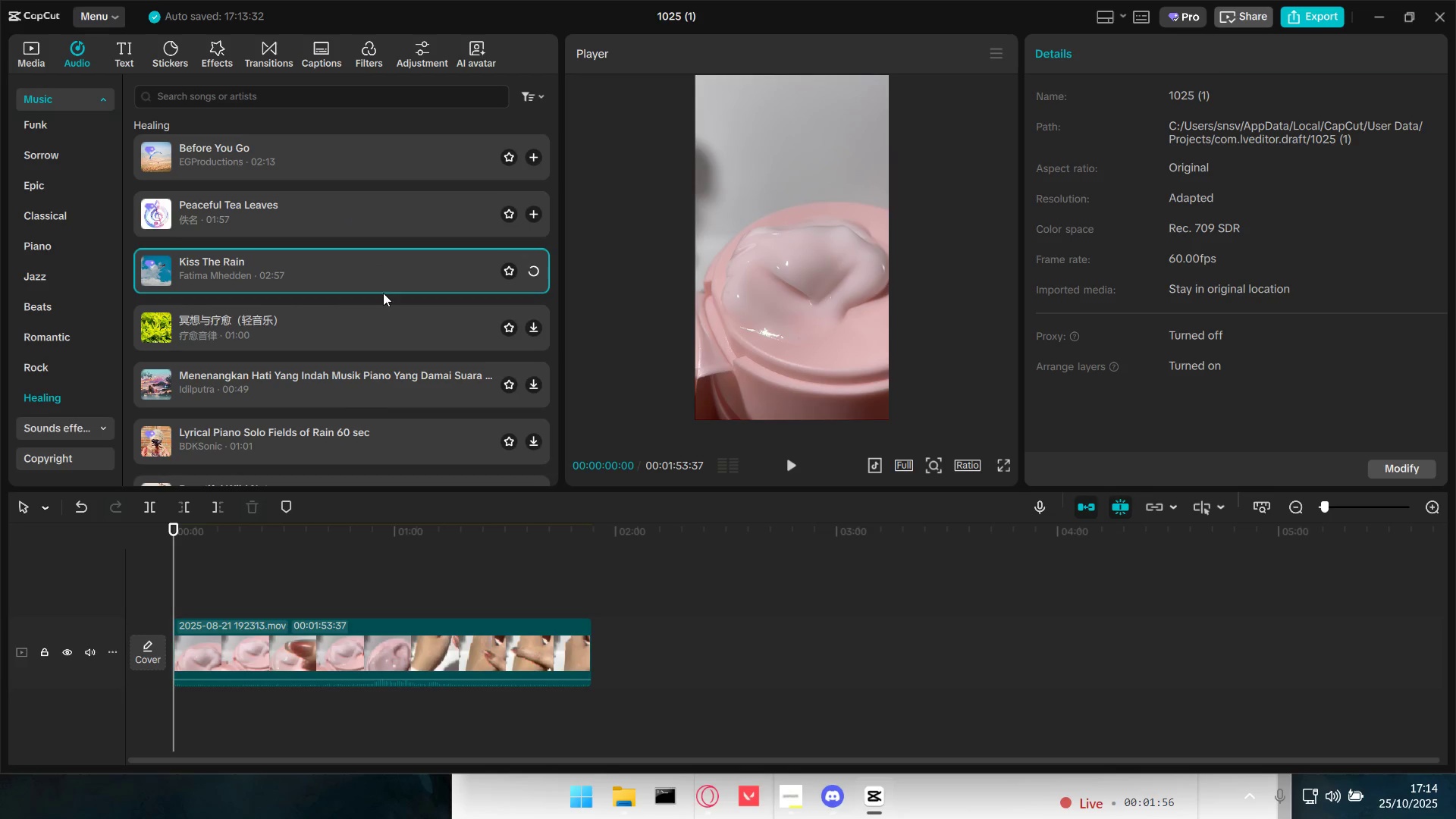 
scroll: coordinate [390, 310], scroll_direction: down, amount: 1.0
 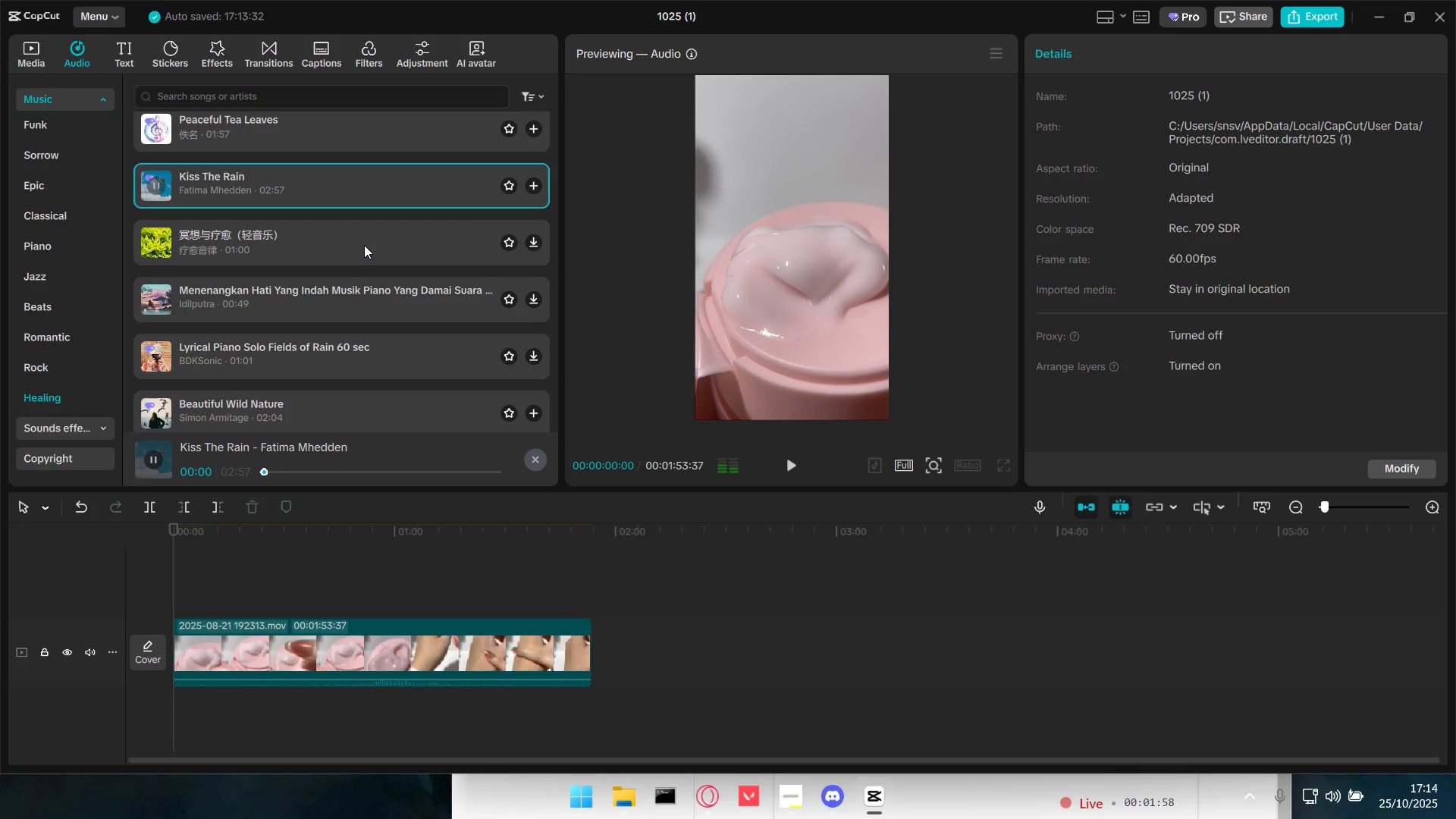 
left_click([364, 245])
 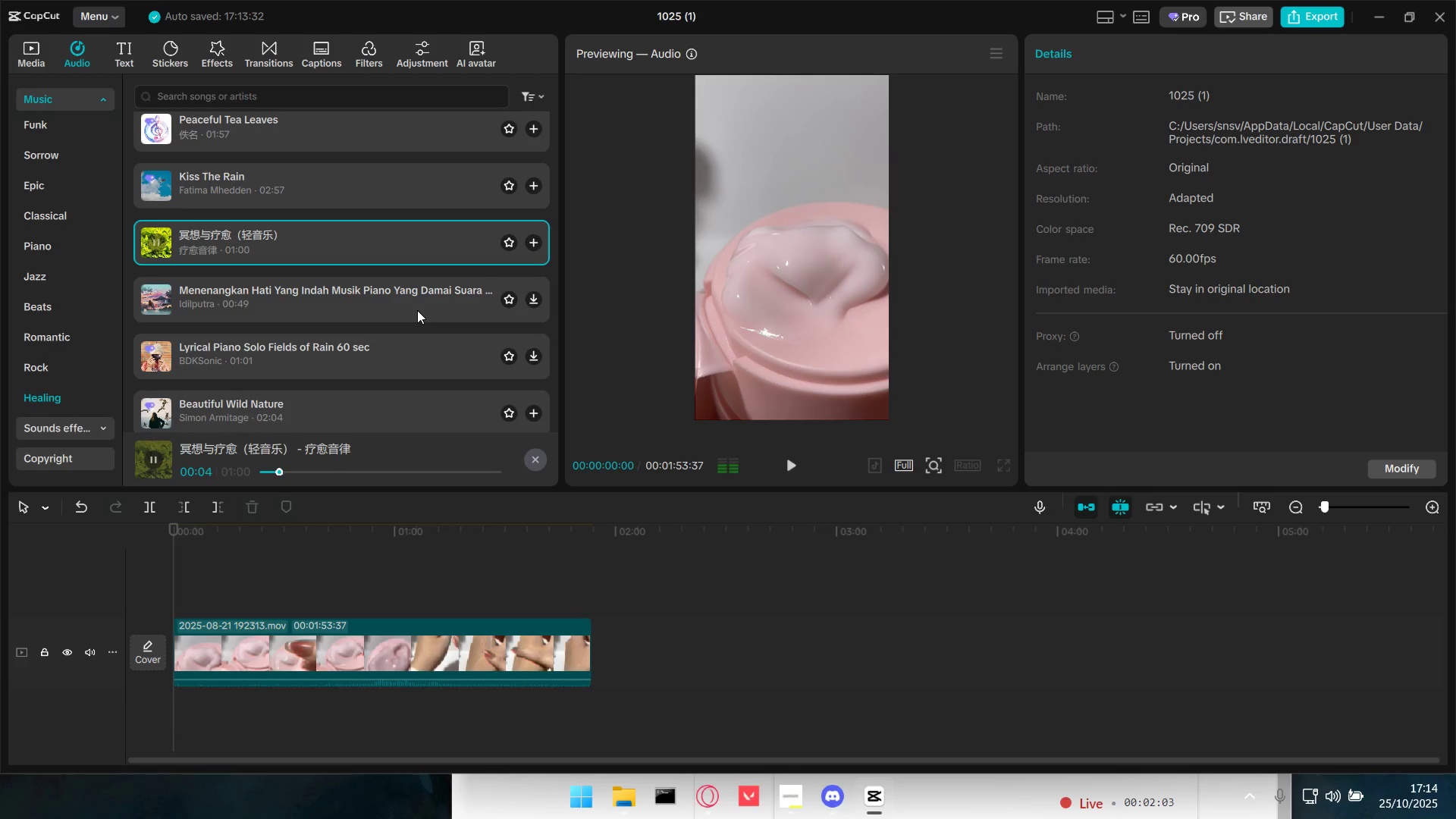 
wait(6.14)
 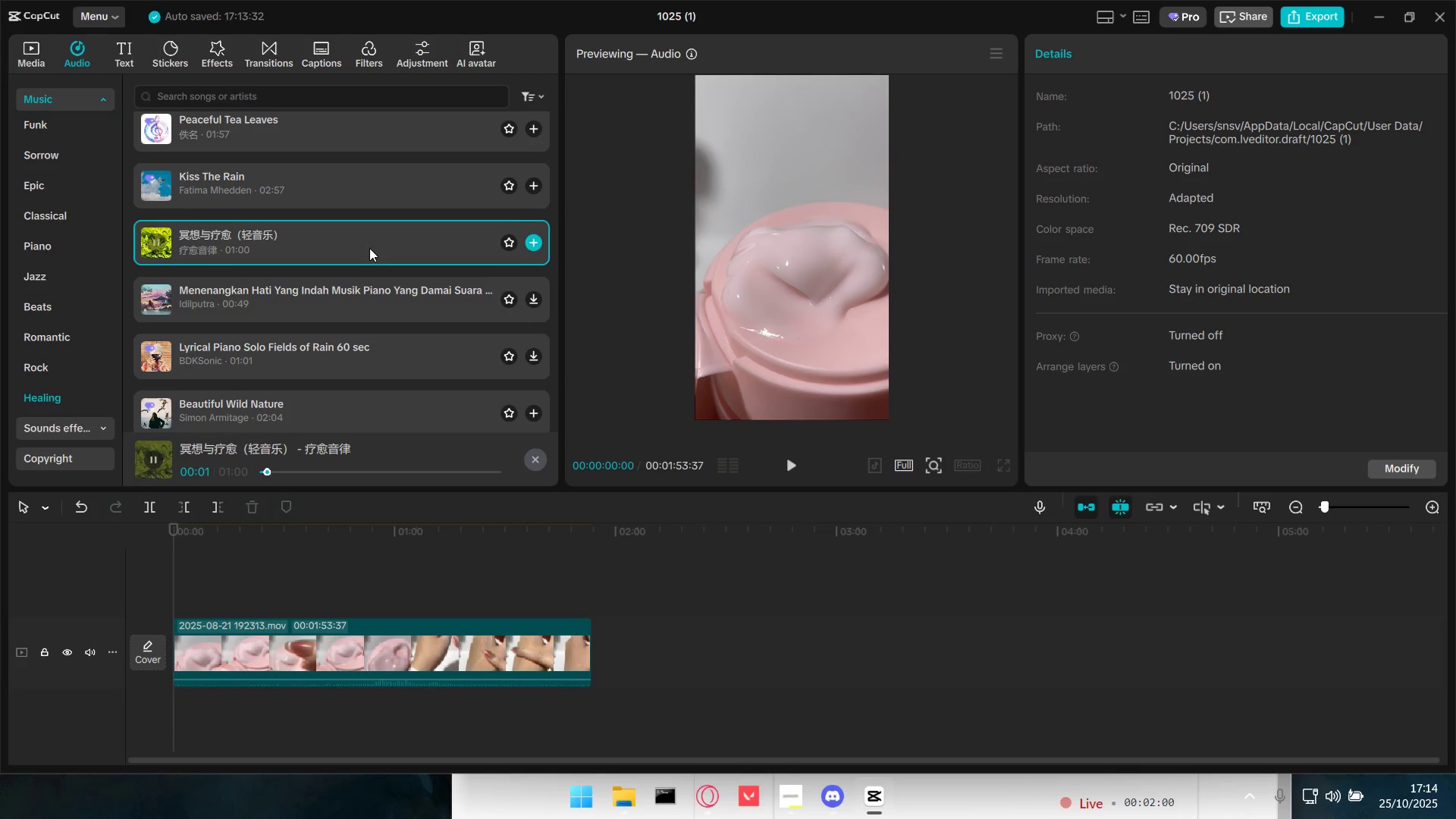 
left_click([417, 310])
 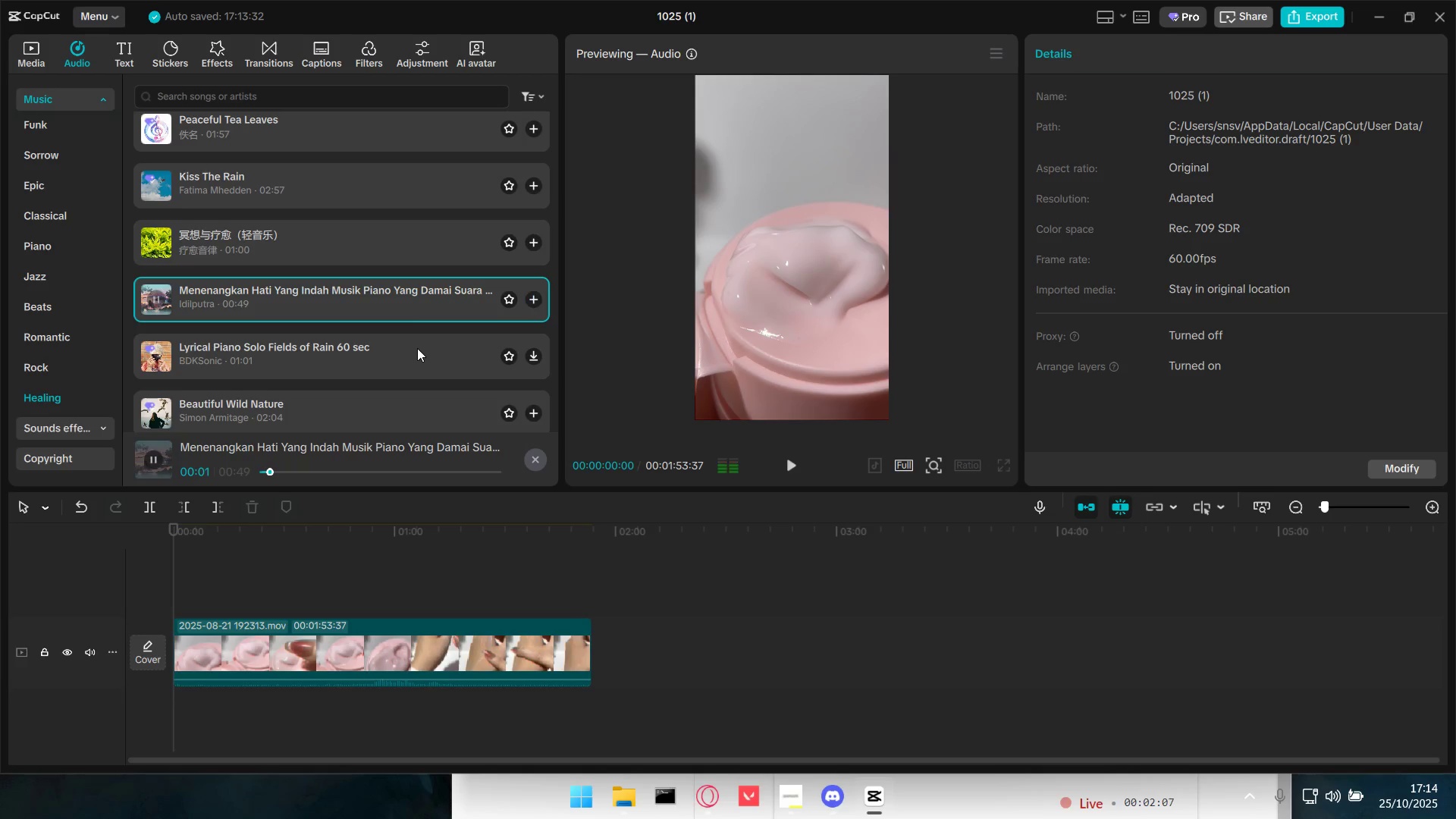 
left_click([419, 355])
 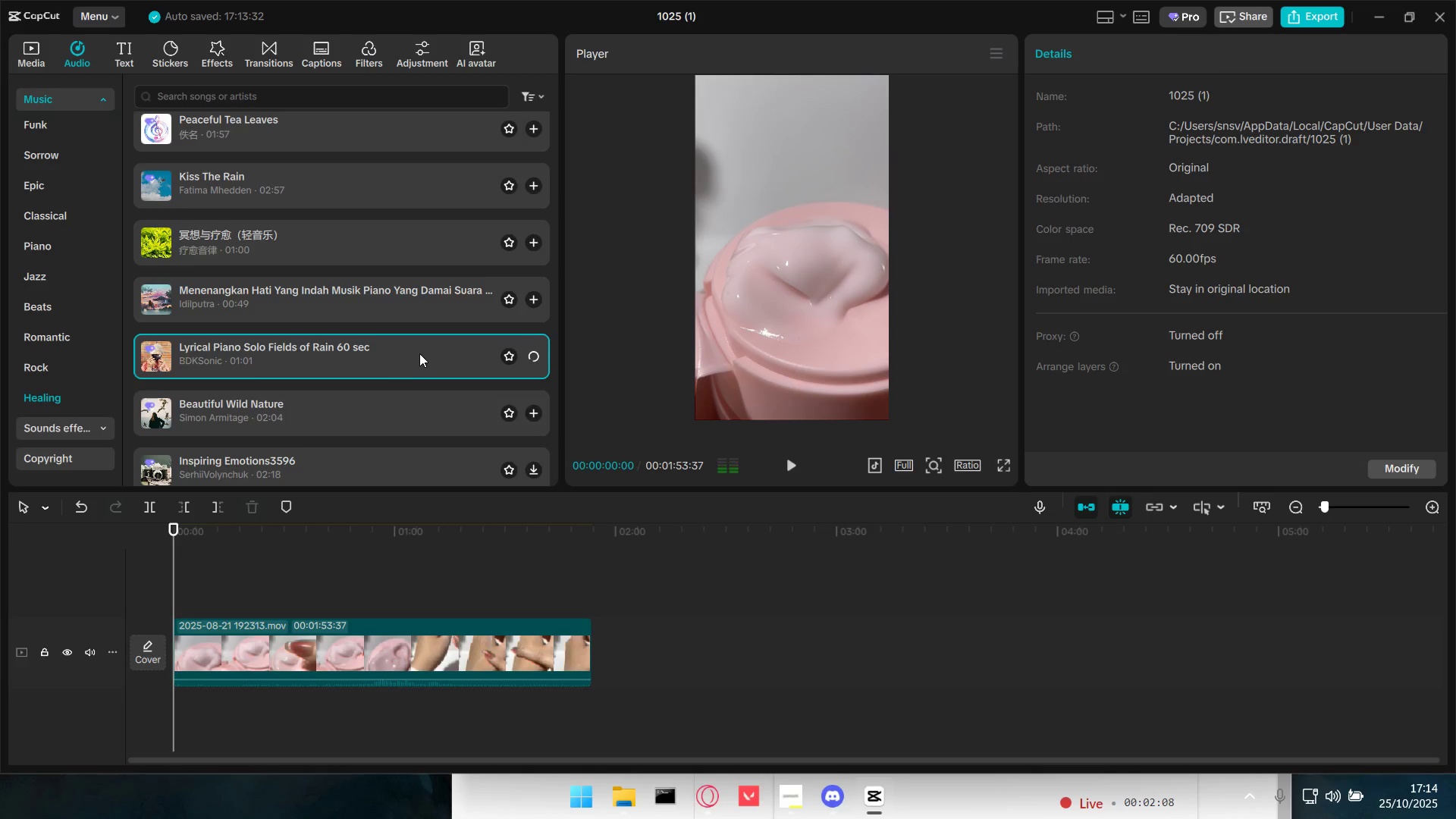 
scroll: coordinate [419, 353], scroll_direction: down, amount: 1.0
 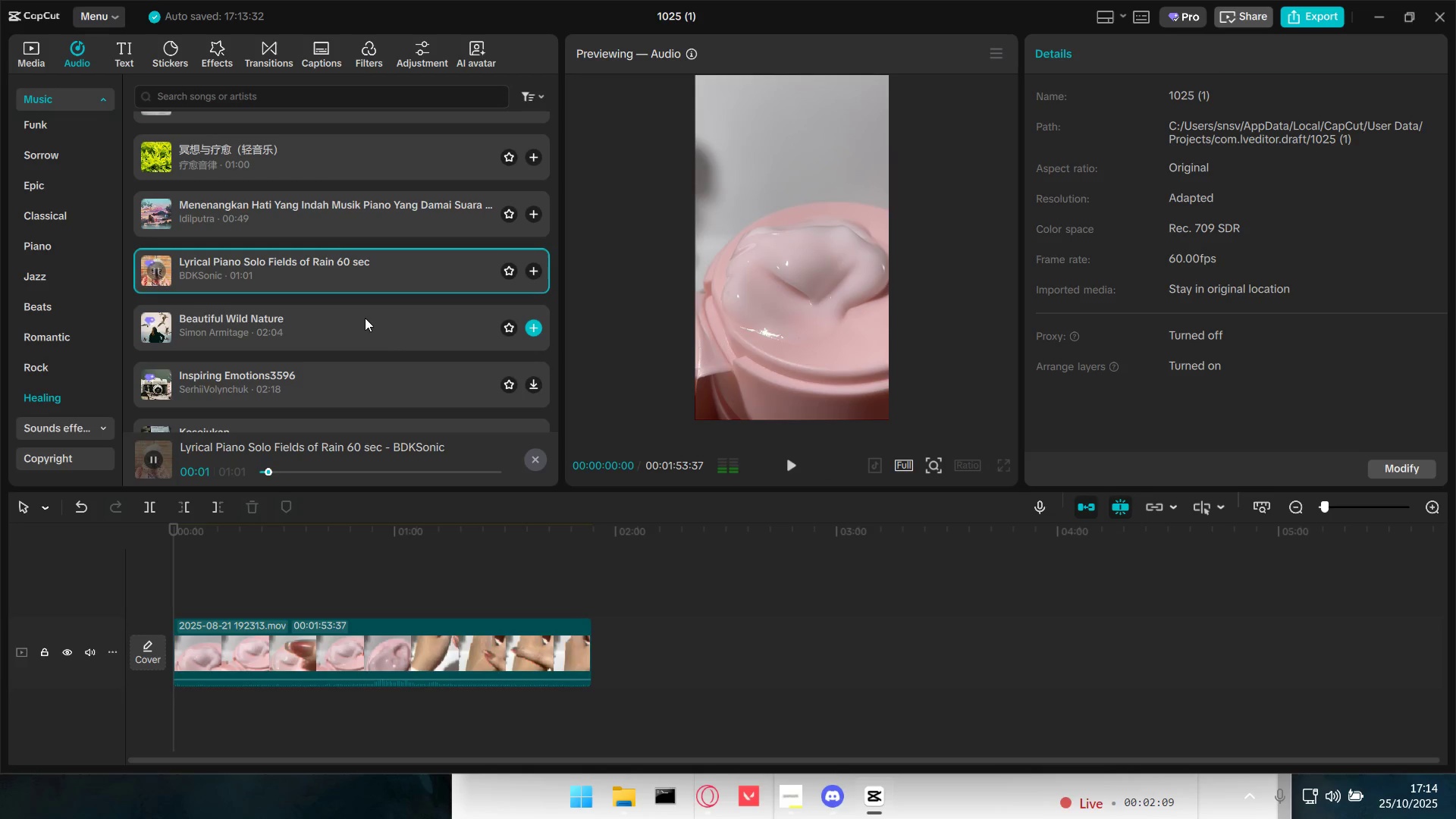 
left_click([365, 318])
 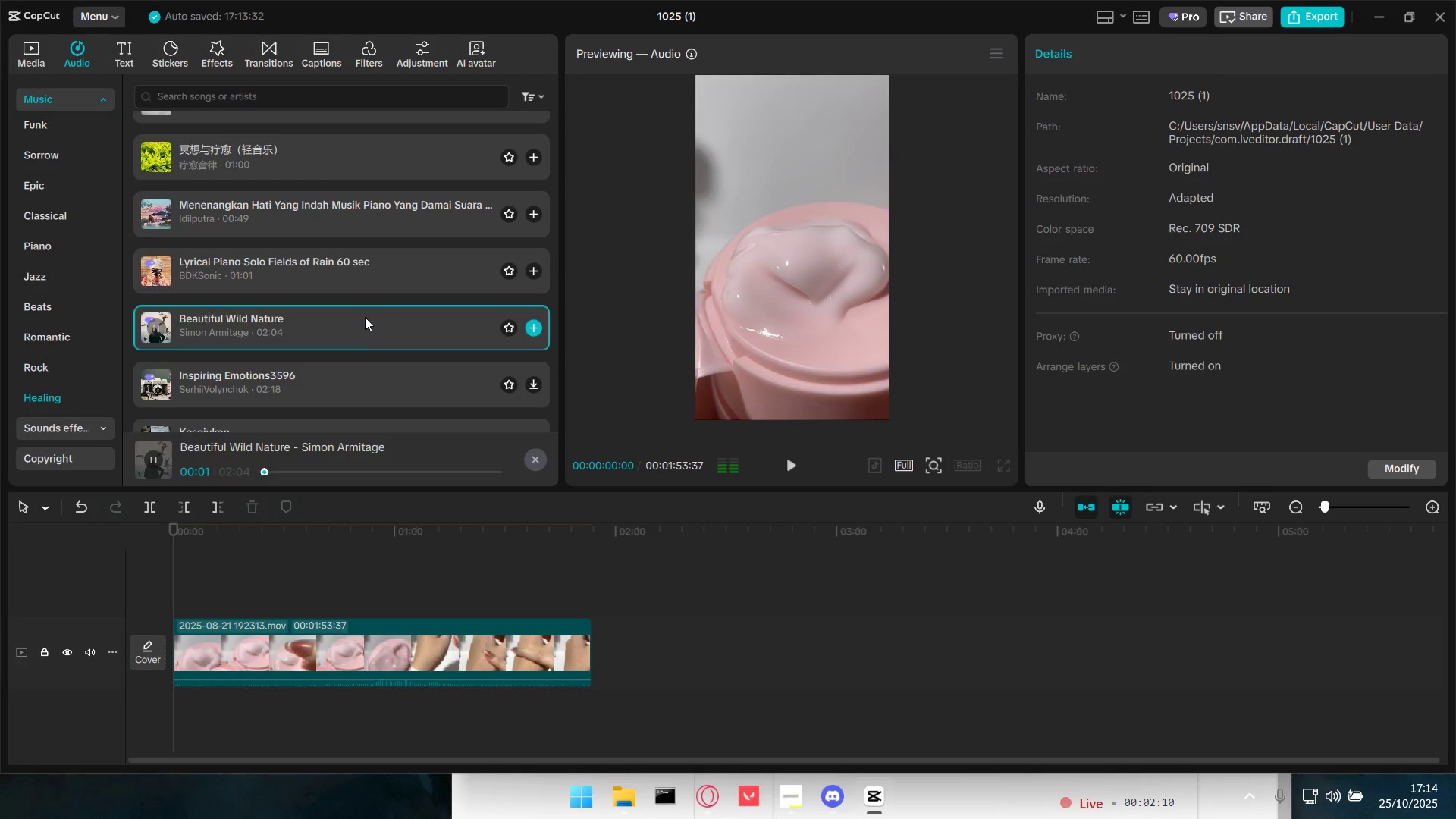 
scroll: coordinate [371, 317], scroll_direction: down, amount: 1.0
 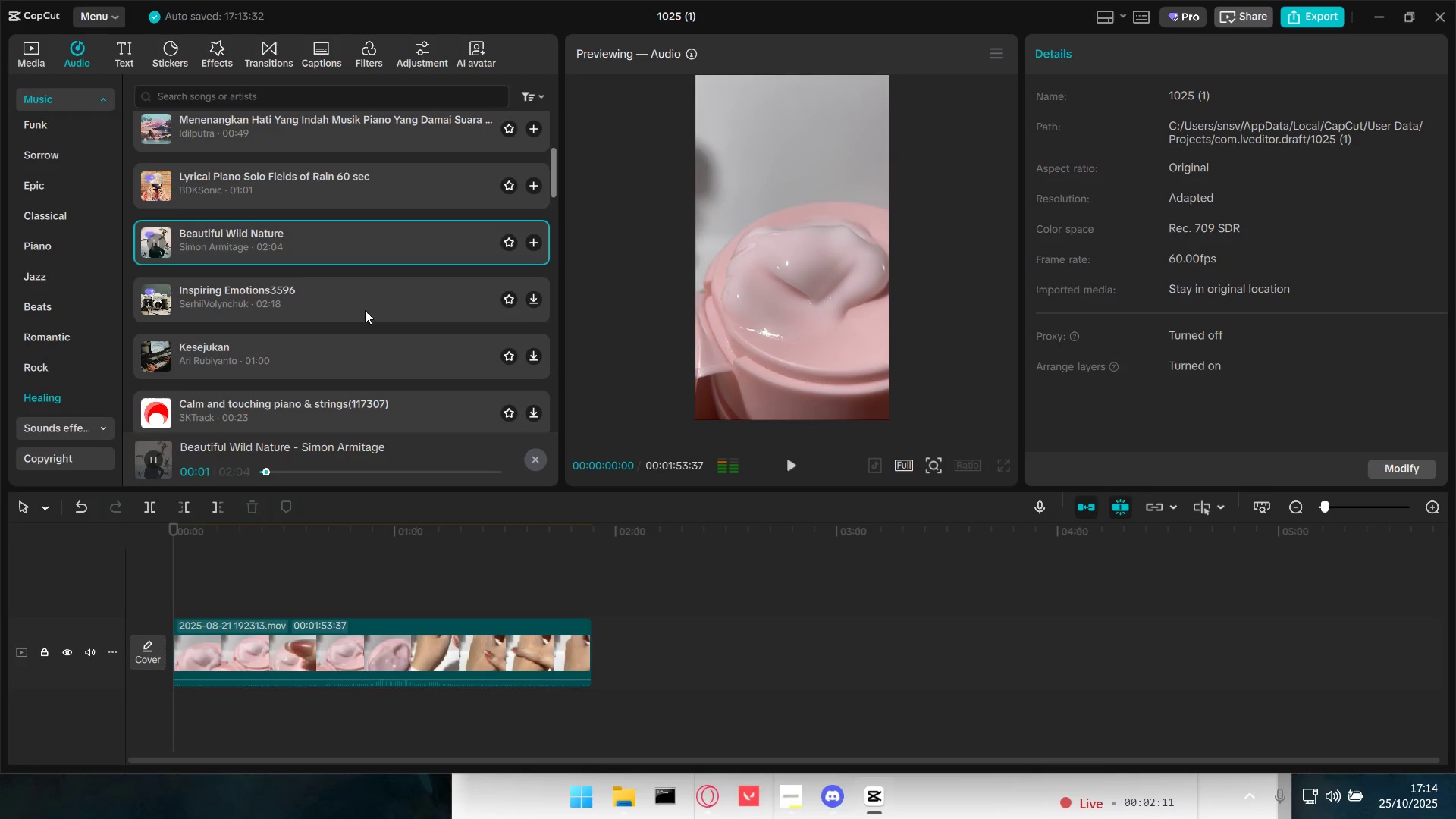 
left_click([365, 309])
 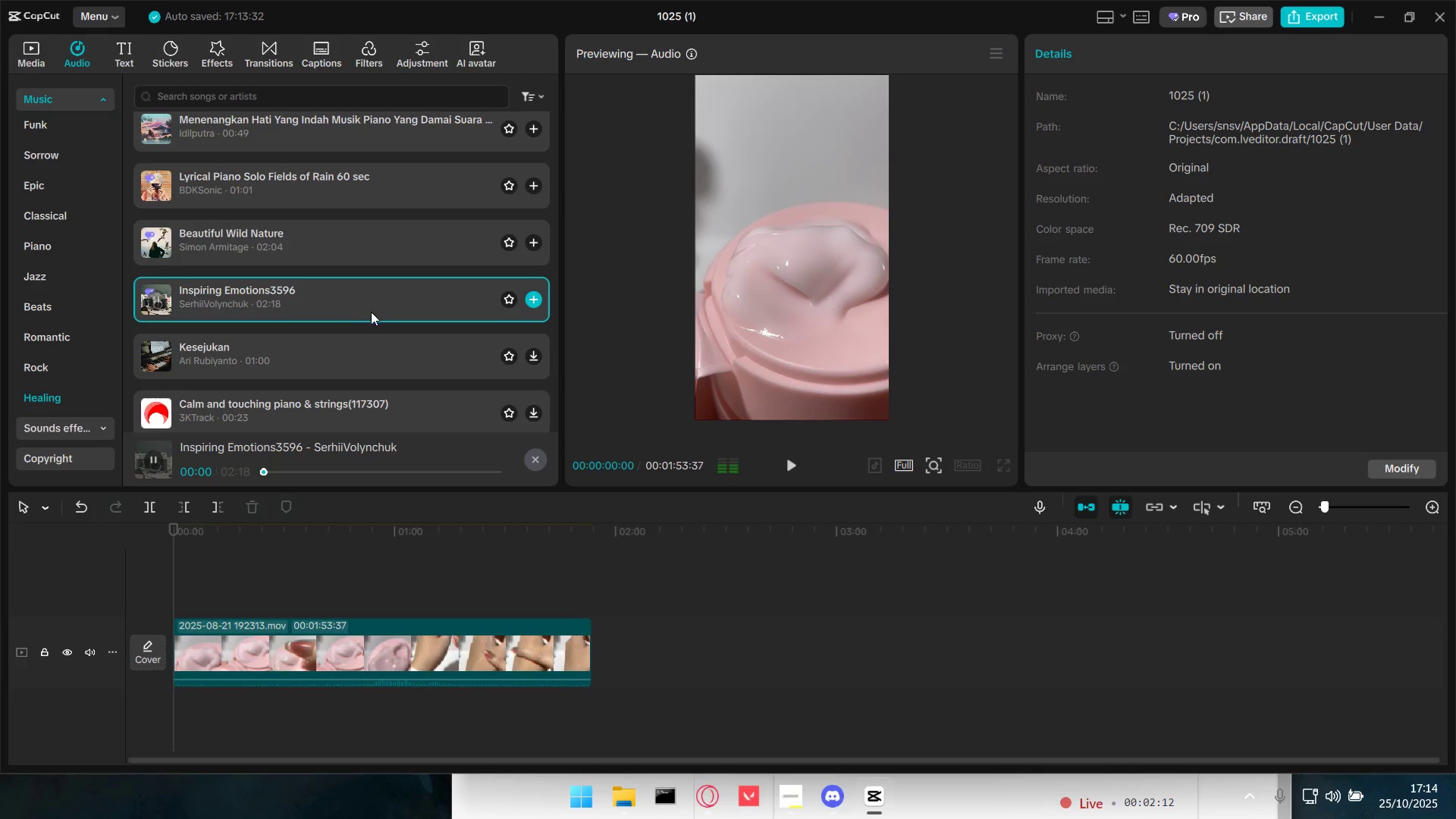 
scroll: coordinate [374, 312], scroll_direction: down, amount: 1.0
 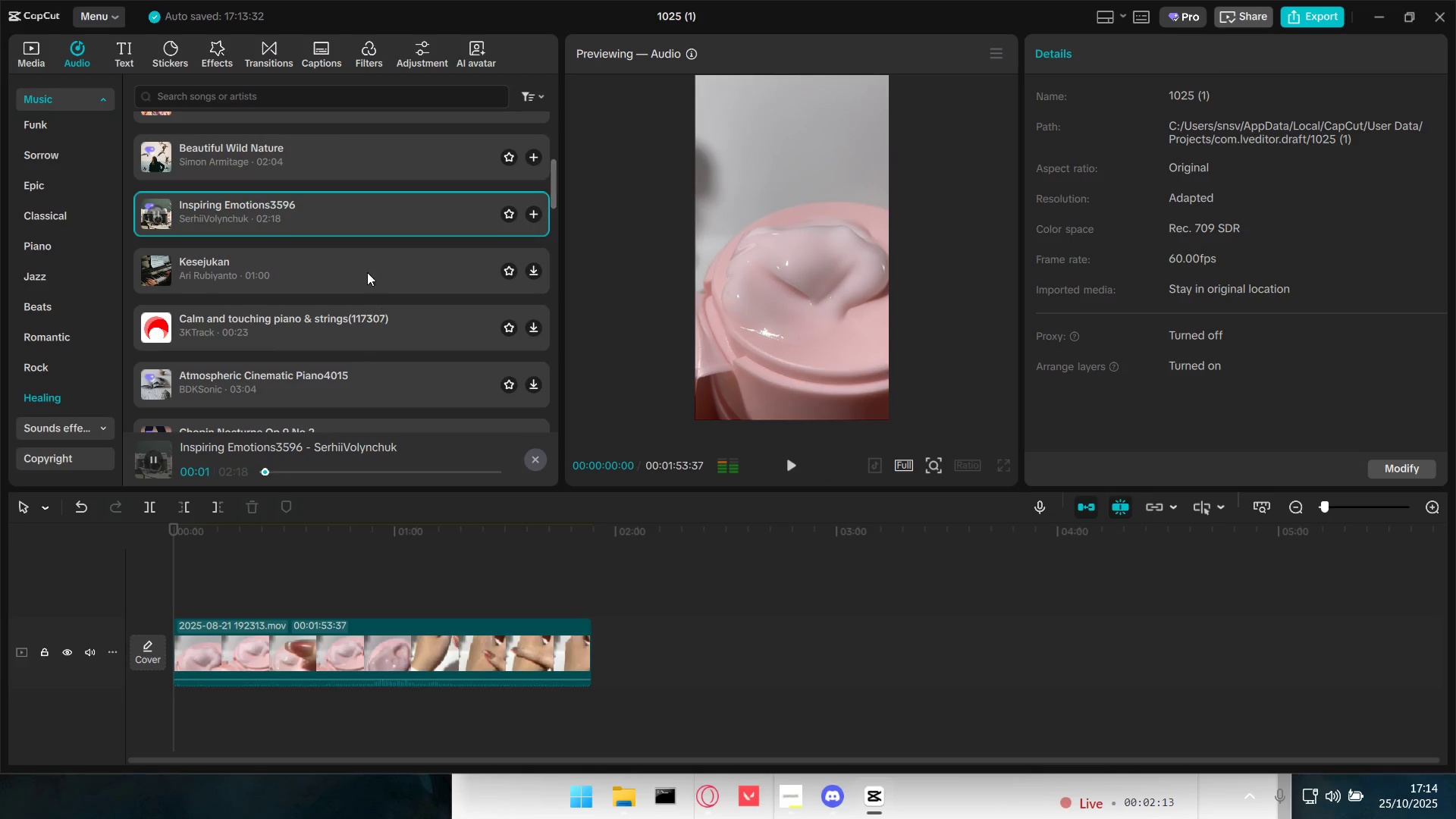 
left_click([367, 269])
 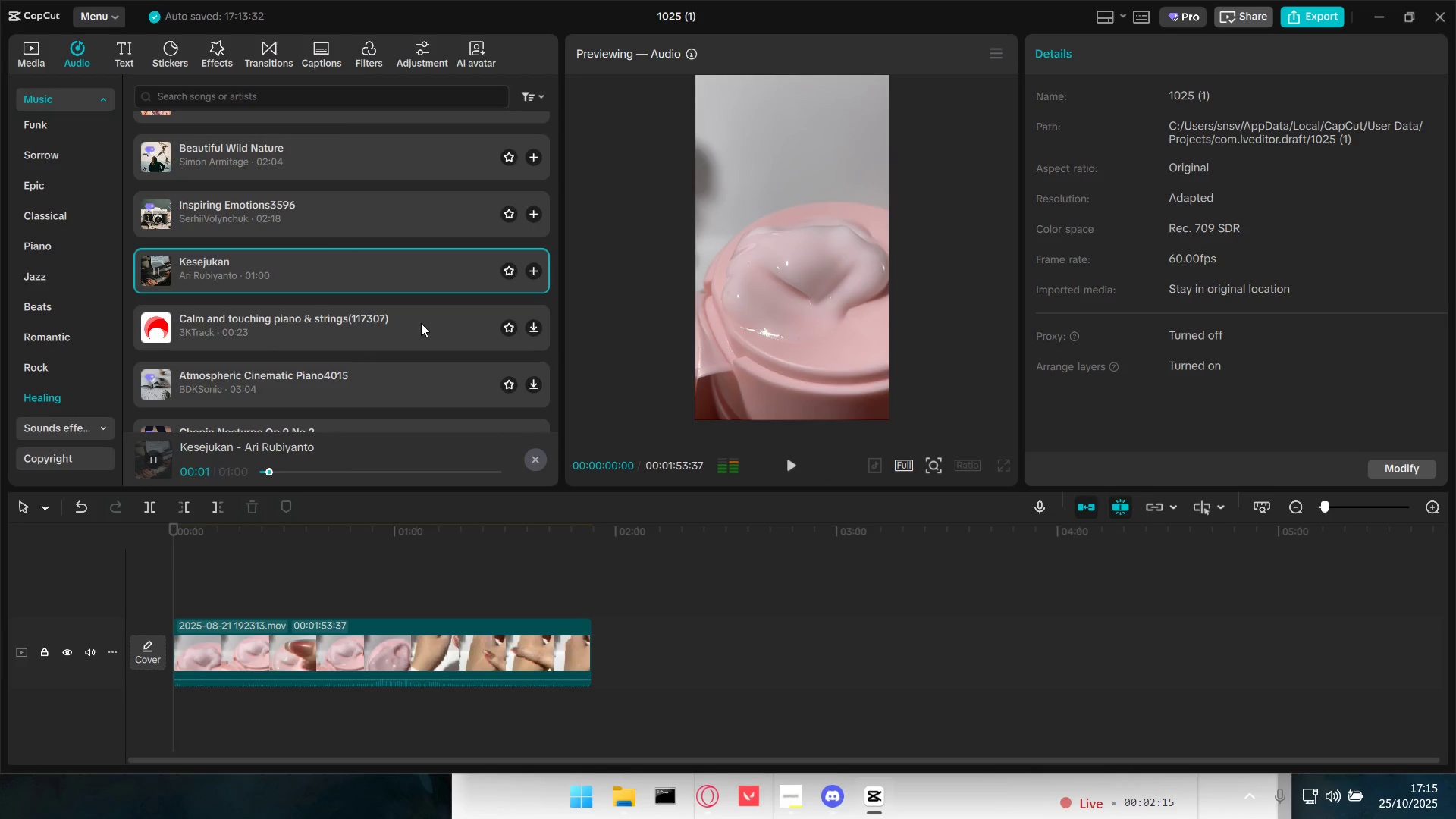 
left_click([421, 323])
 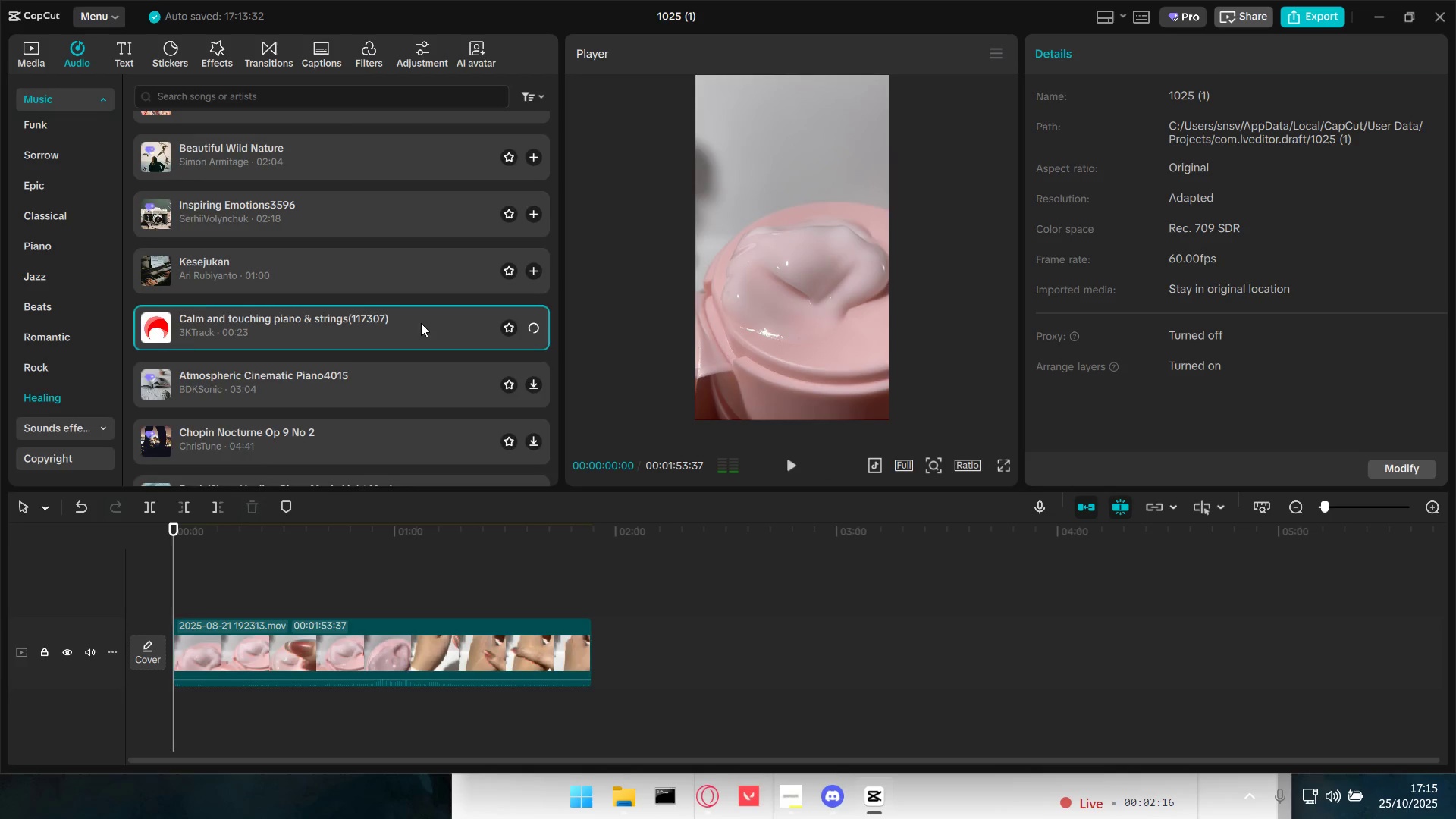 
scroll: coordinate [421, 323], scroll_direction: down, amount: 1.0
 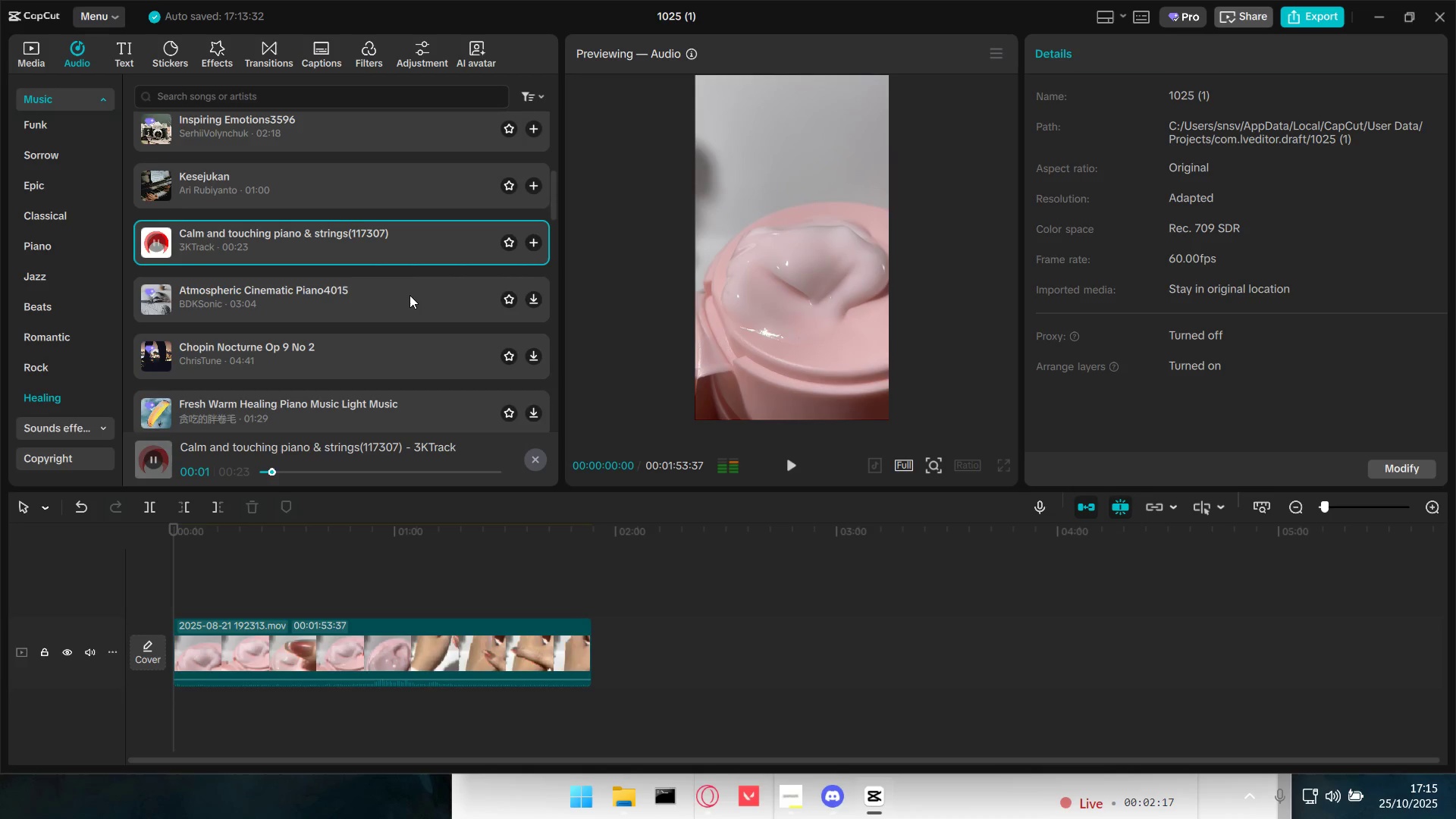 
left_click([410, 295])
 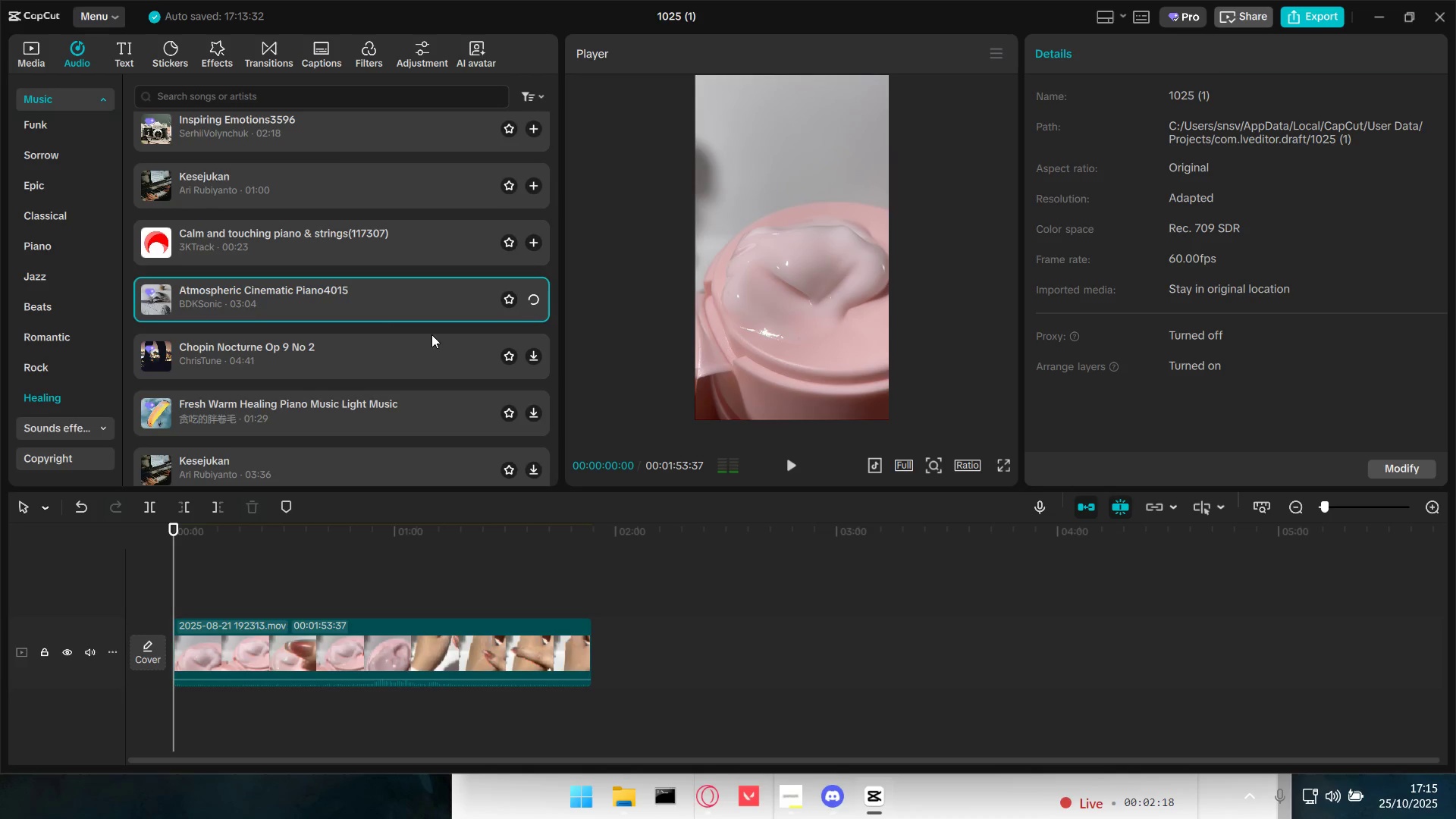 
scroll: coordinate [431, 334], scroll_direction: down, amount: 1.0
 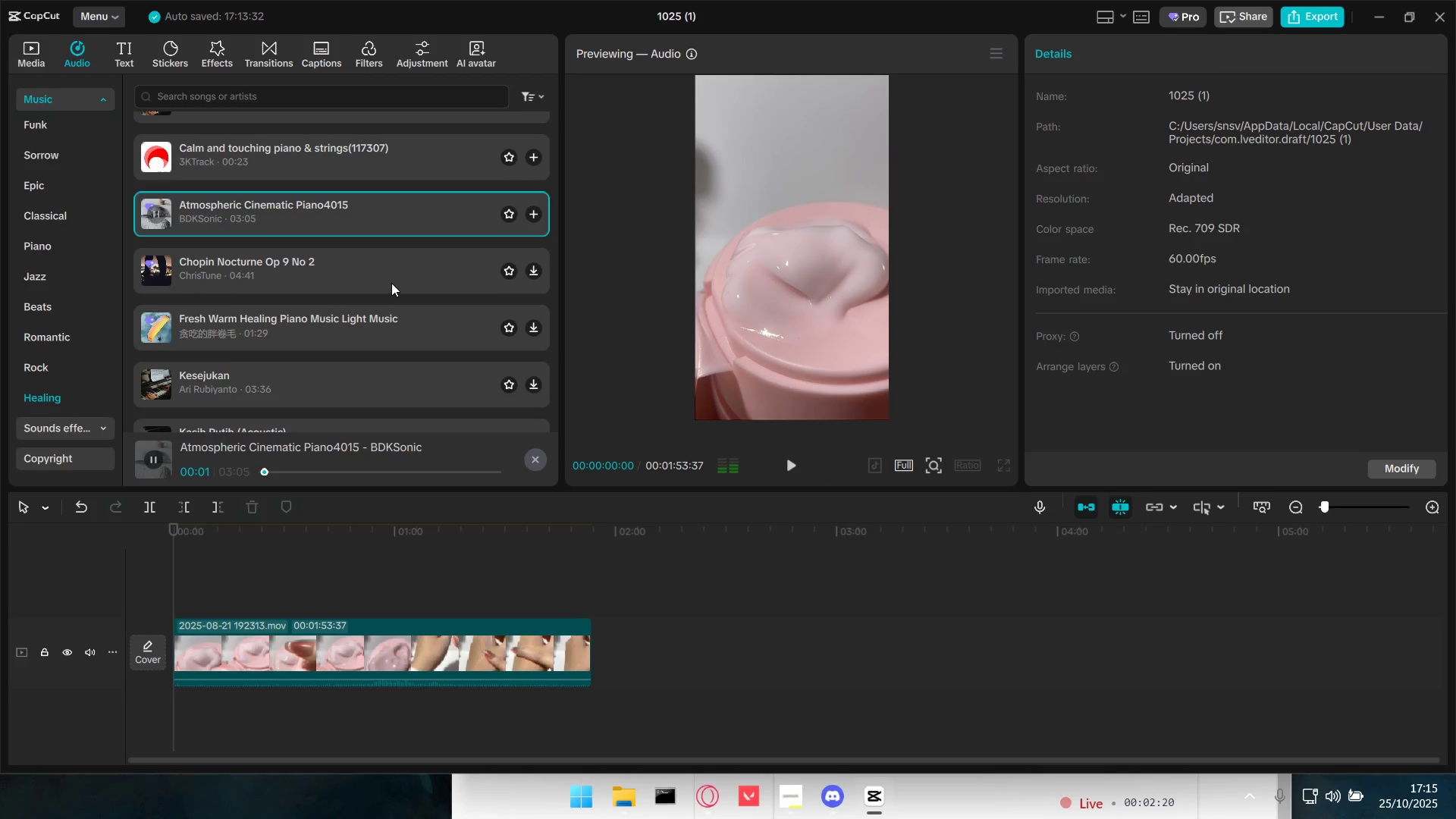 
left_click([384, 275])
 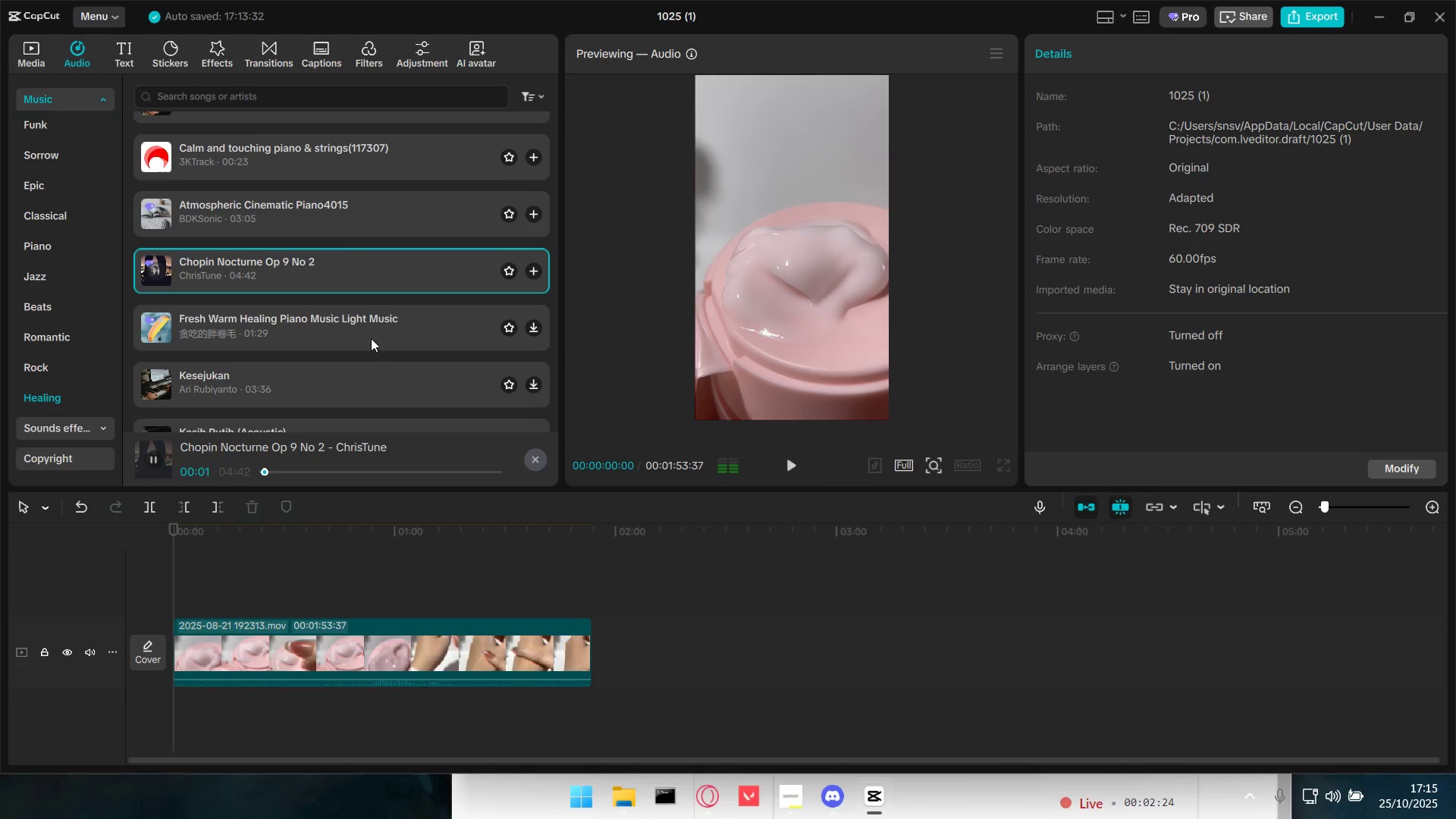 
left_click([388, 326])
 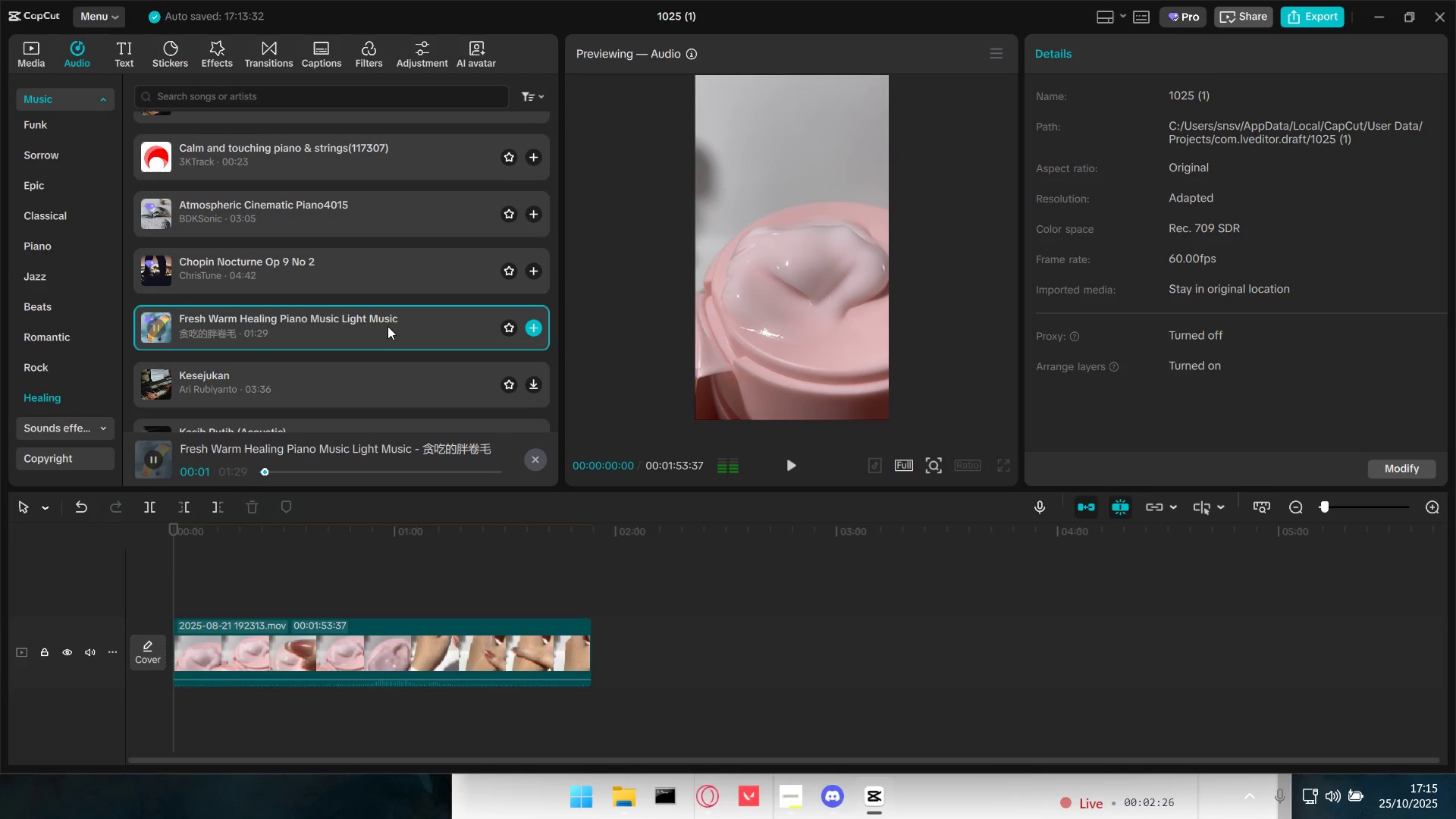 
left_click([386, 270])
 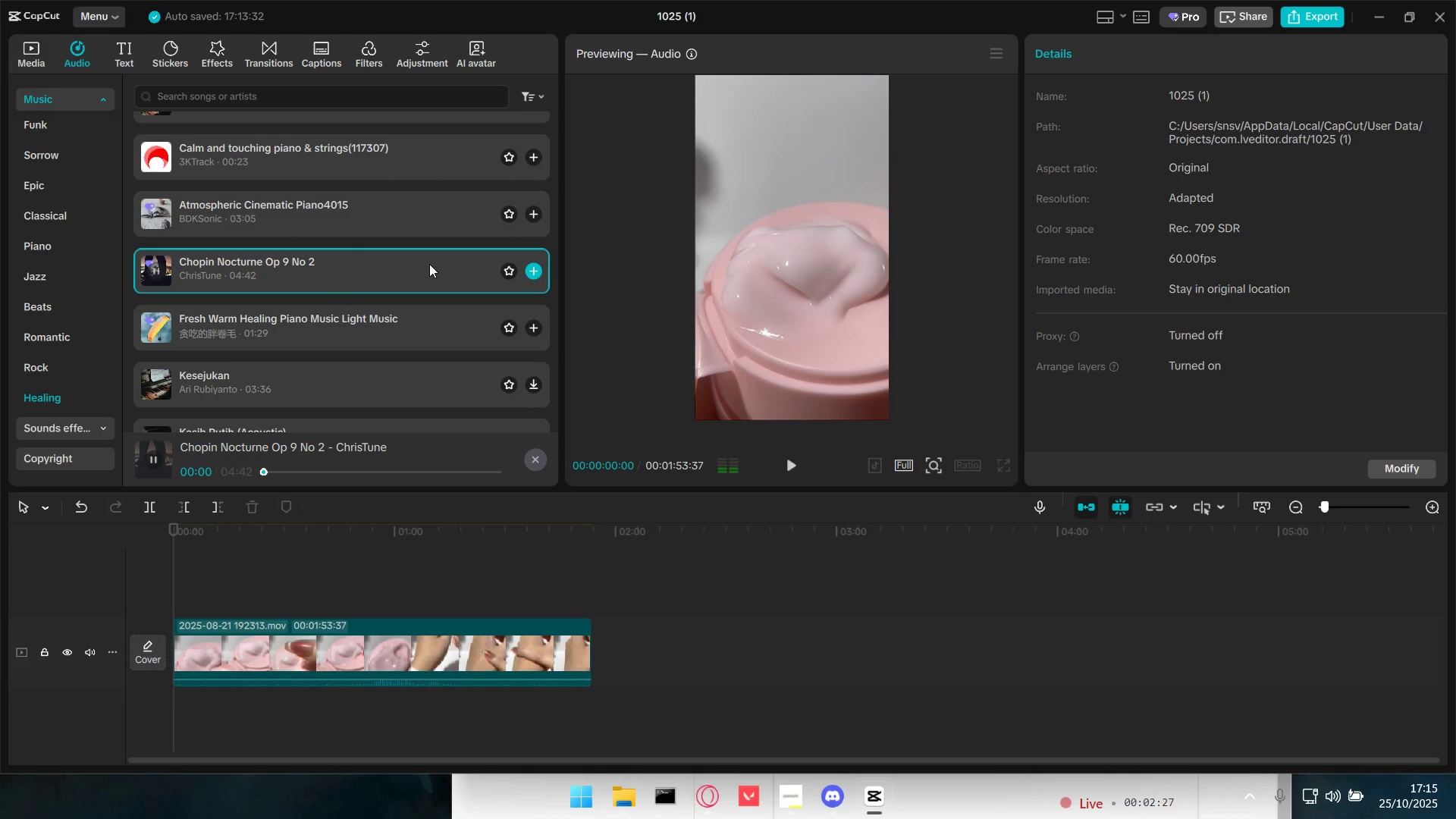 
left_click_drag(start_coordinate=[428, 263], to_coordinate=[180, 704])
 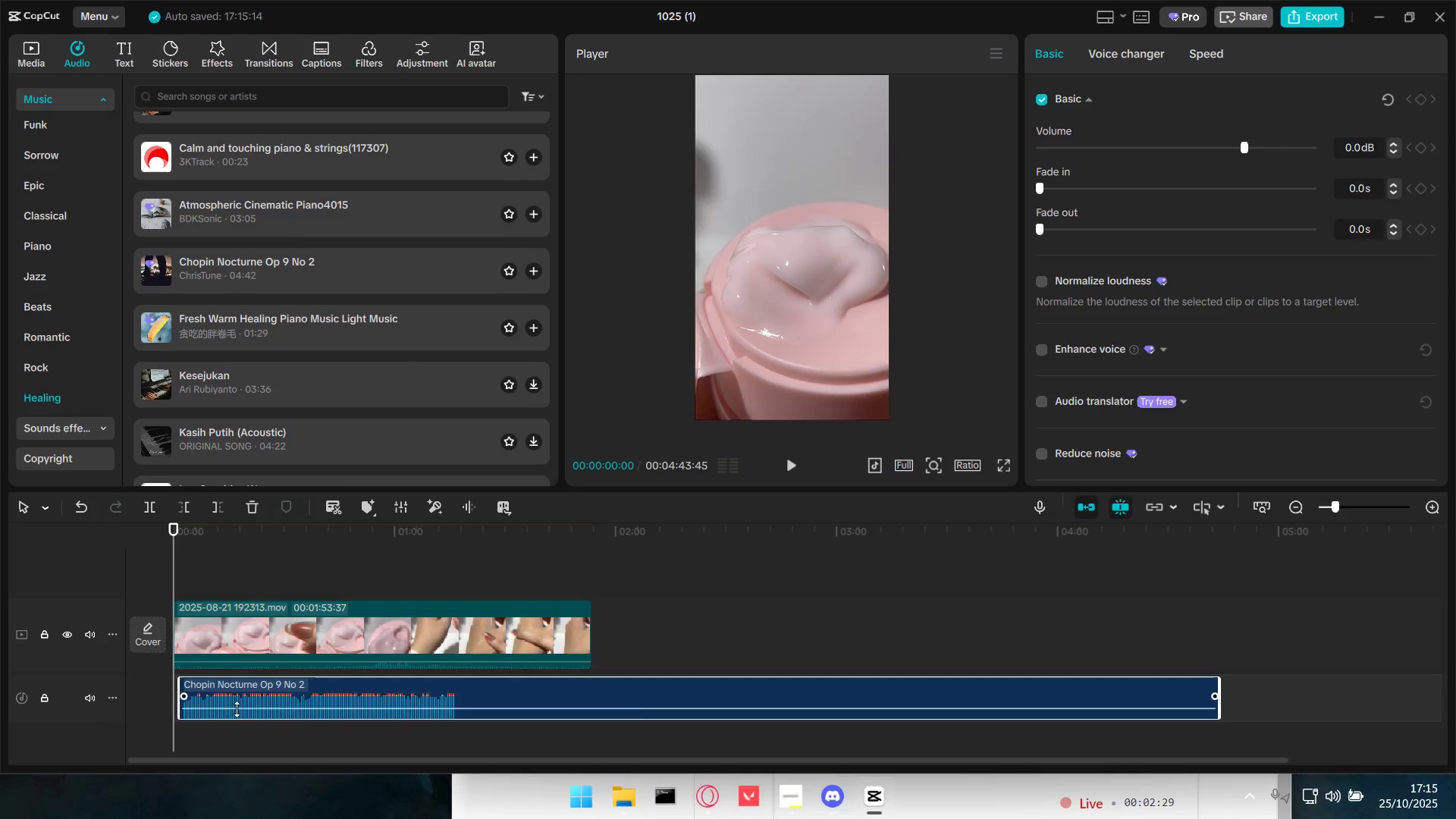 
left_click_drag(start_coordinate=[255, 688], to_coordinate=[237, 689])
 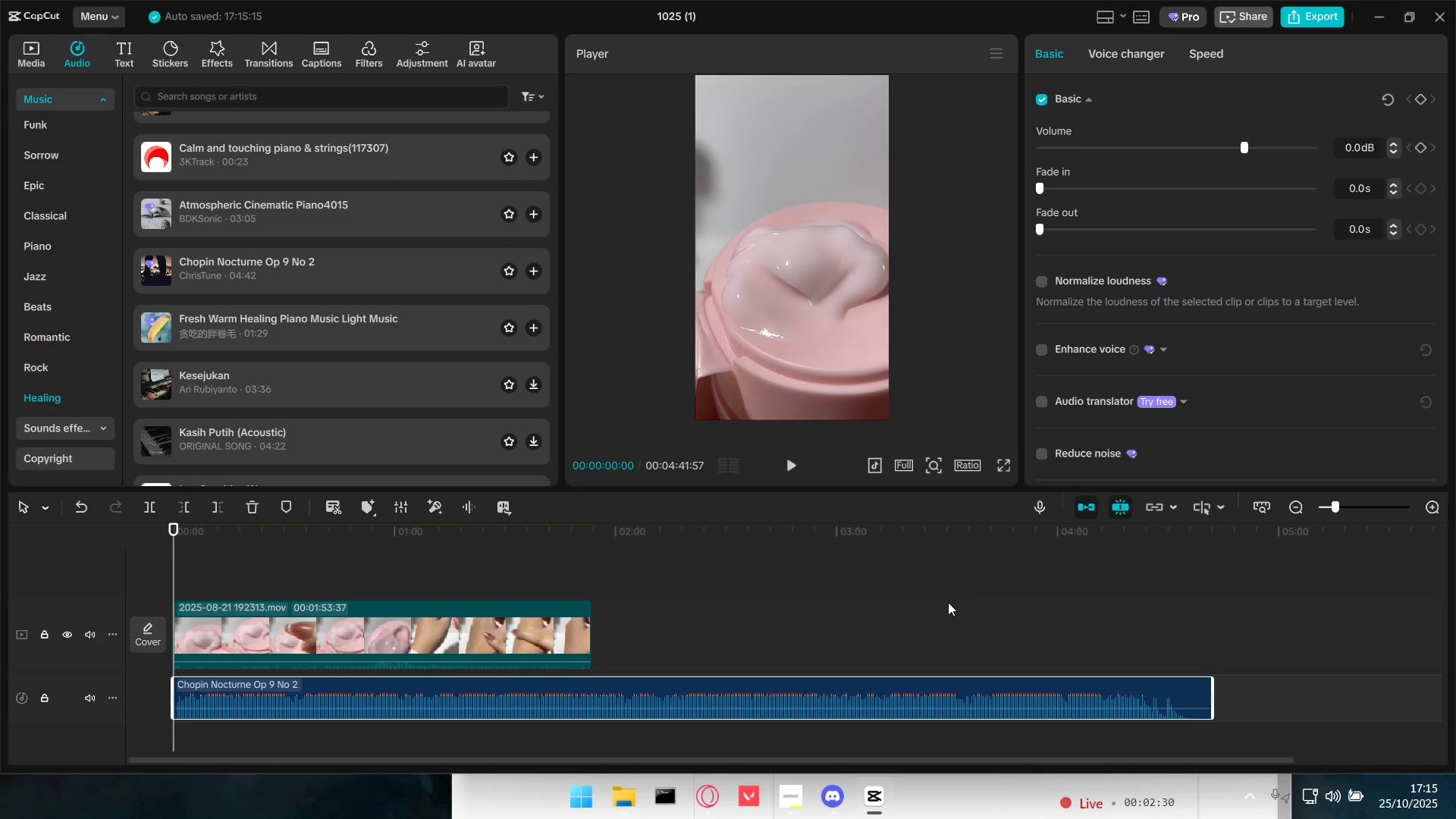 
key(Space)
 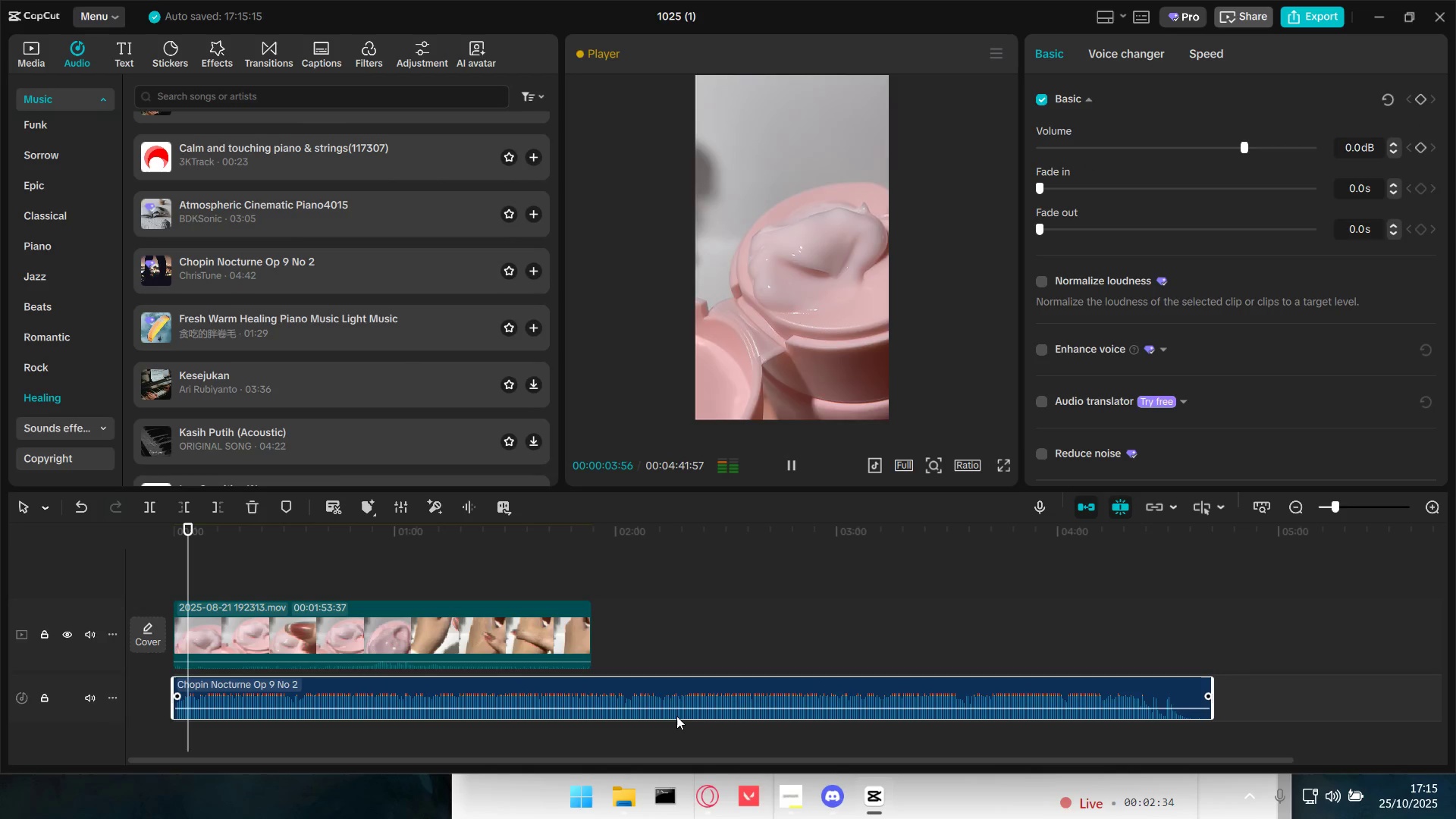 
wait(5.36)
 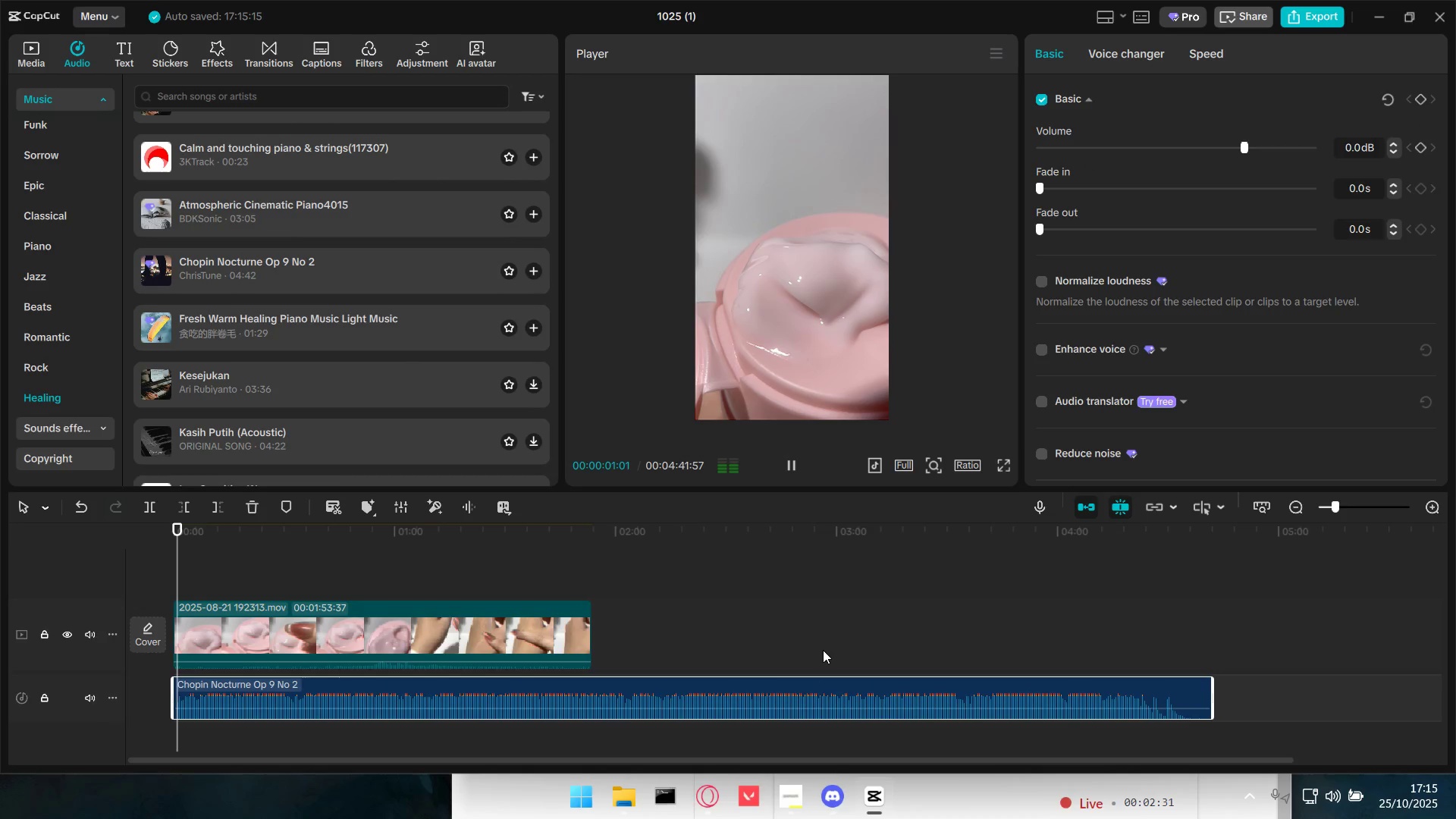 
double_click([667, 711])
 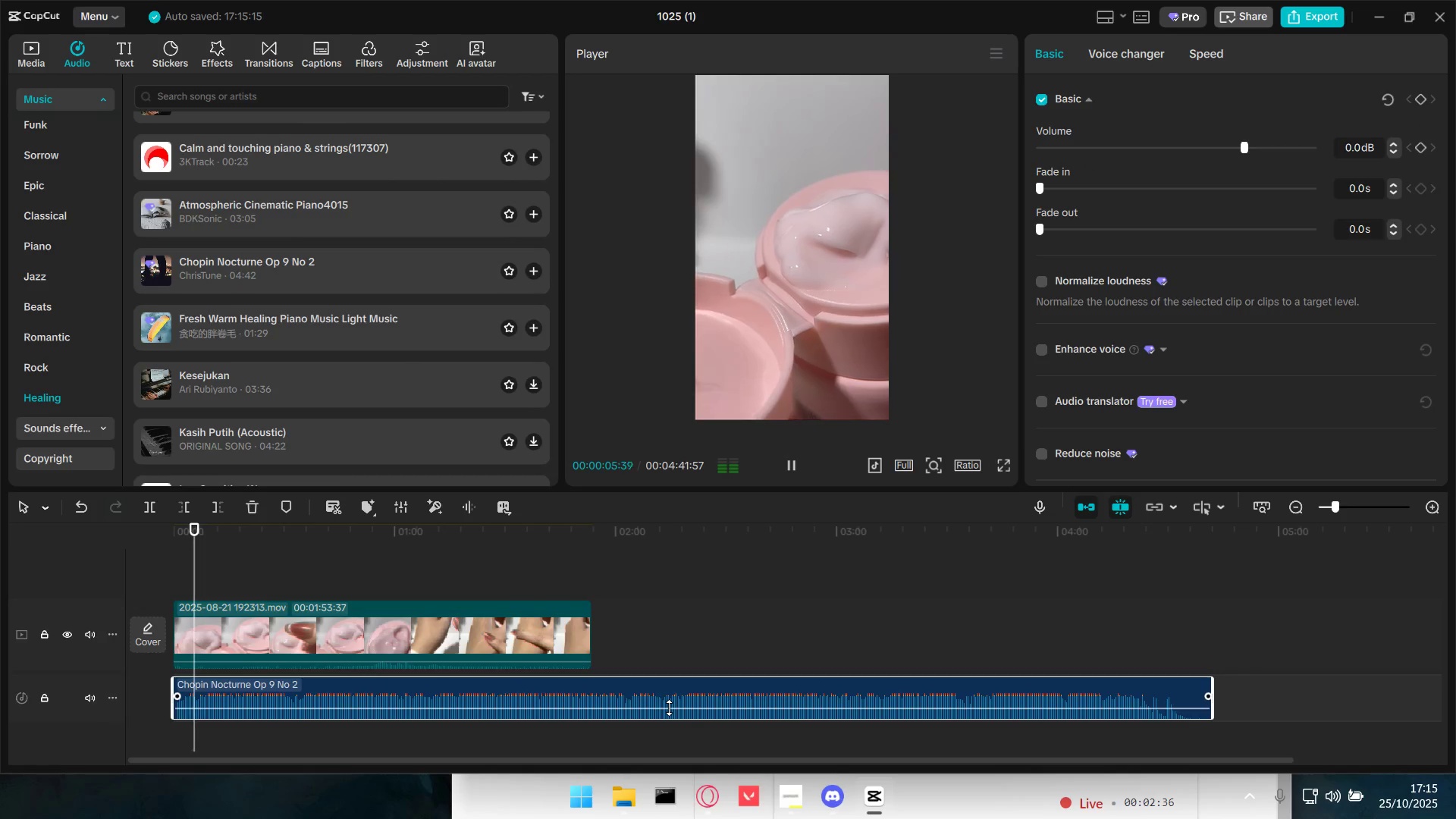 
left_click_drag(start_coordinate=[669, 708], to_coordinate=[669, 712])
 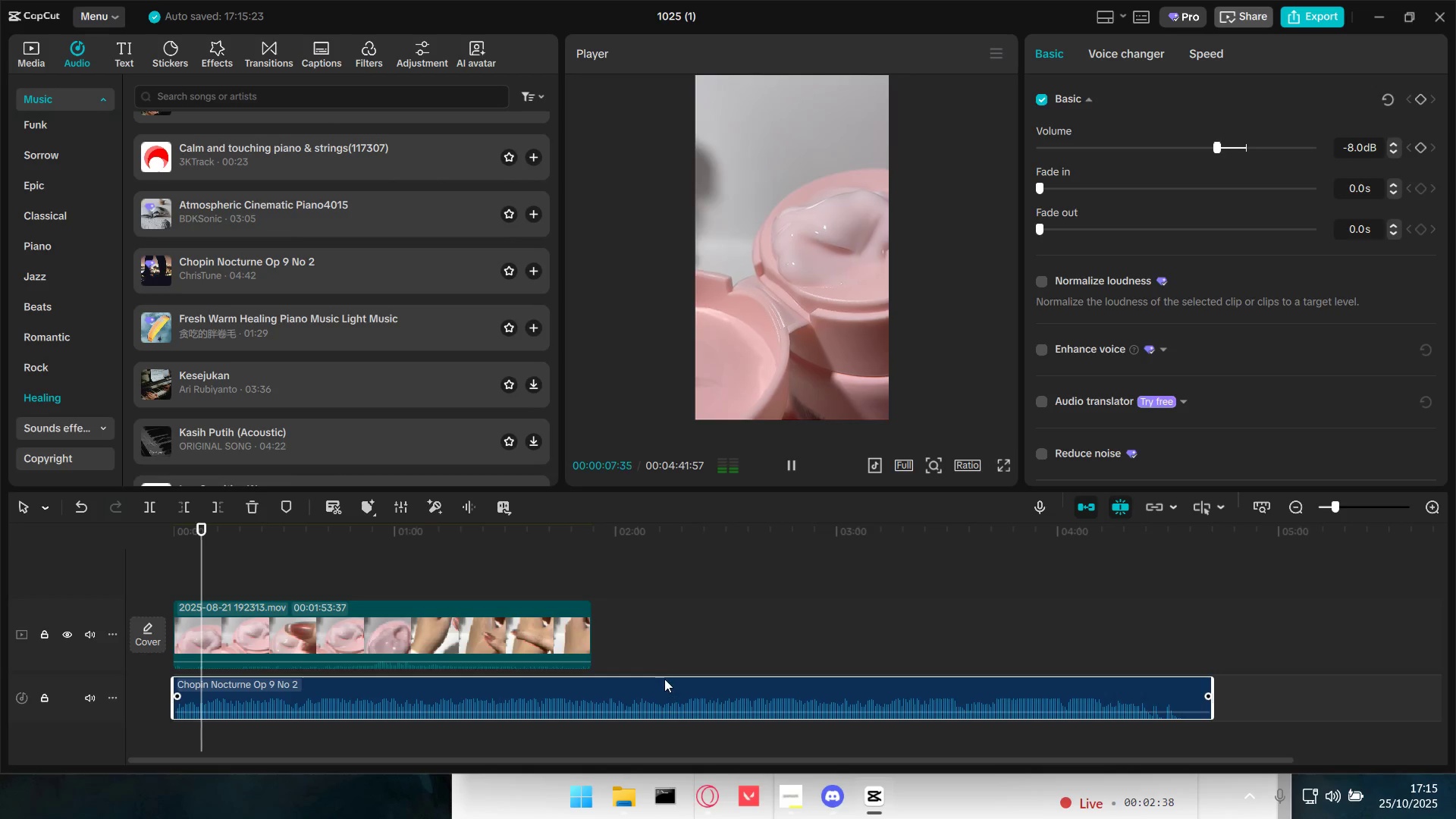 
key(Space)
 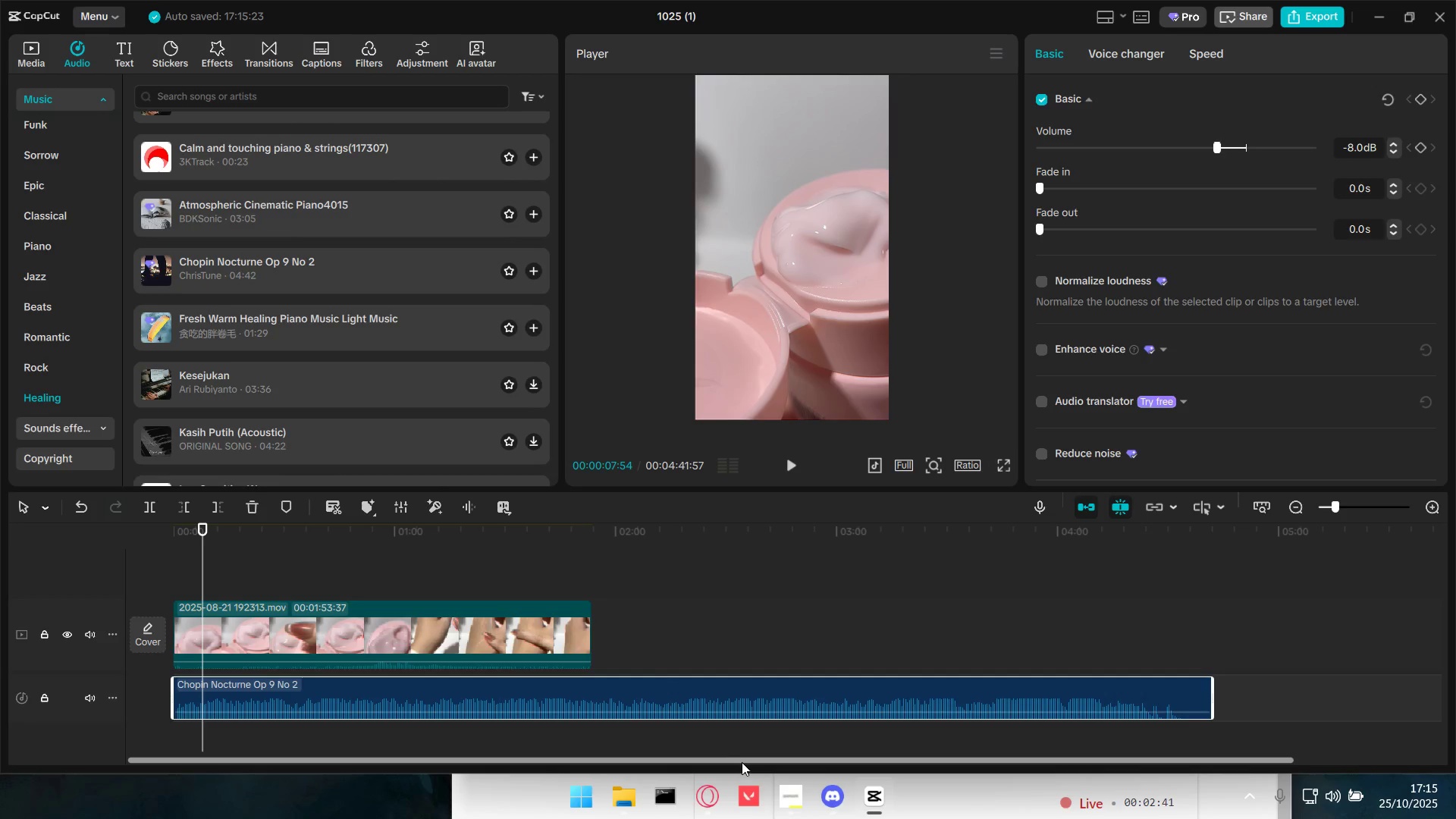 
key(Meta+G)
 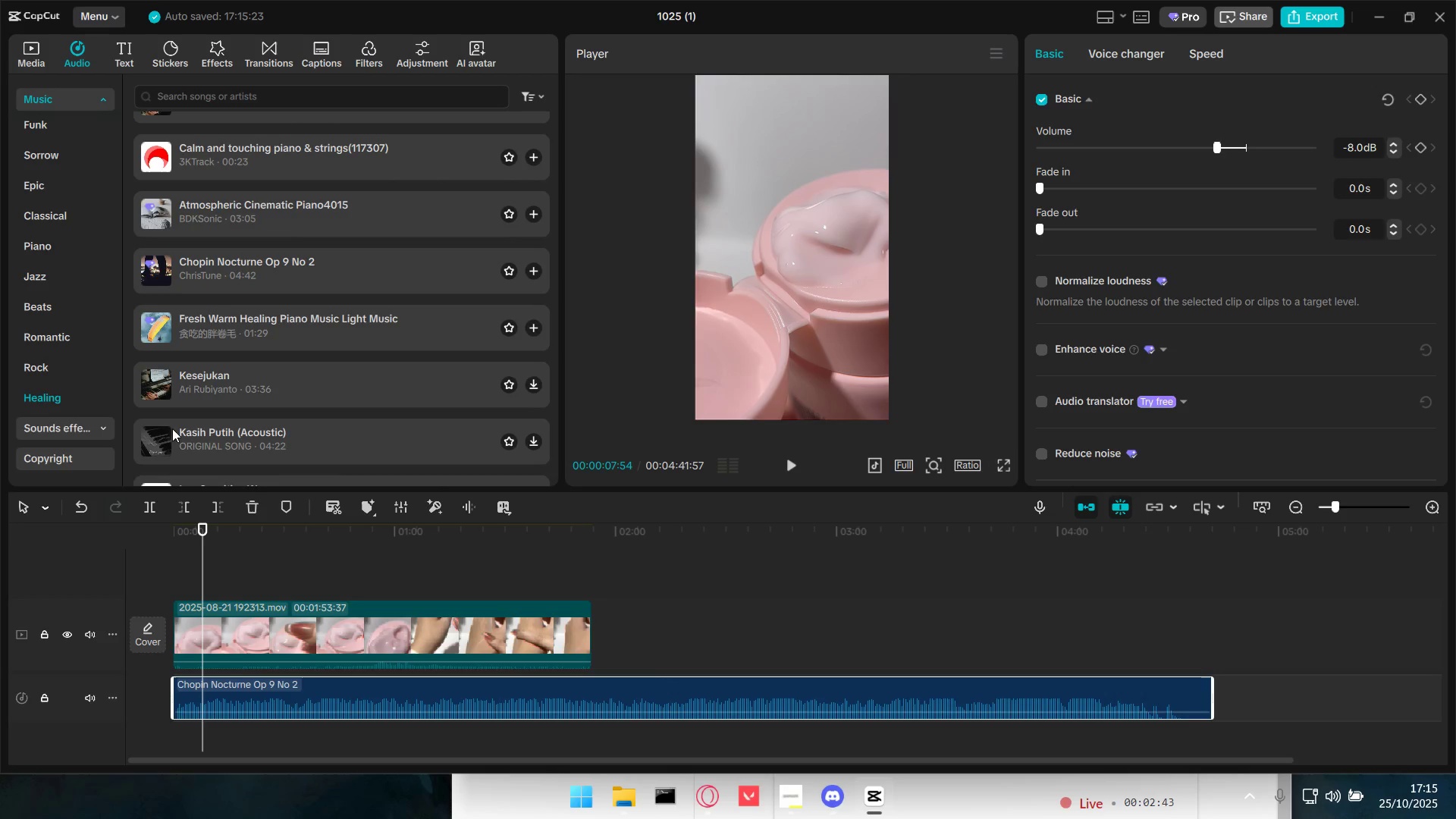 
left_click_drag(start_coordinate=[150, 439], to_coordinate=[460, 460])
 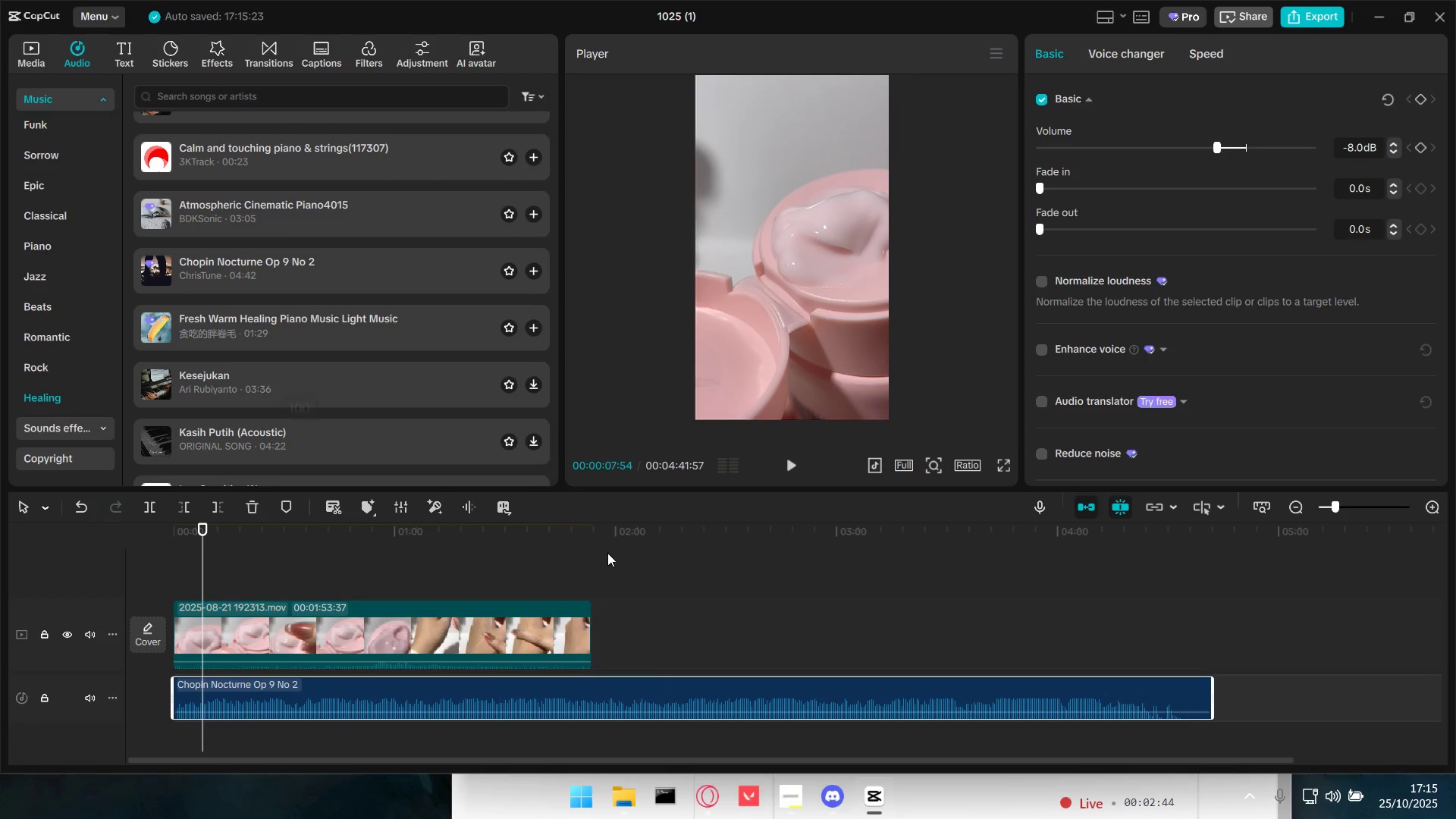 
double_click([608, 553])
 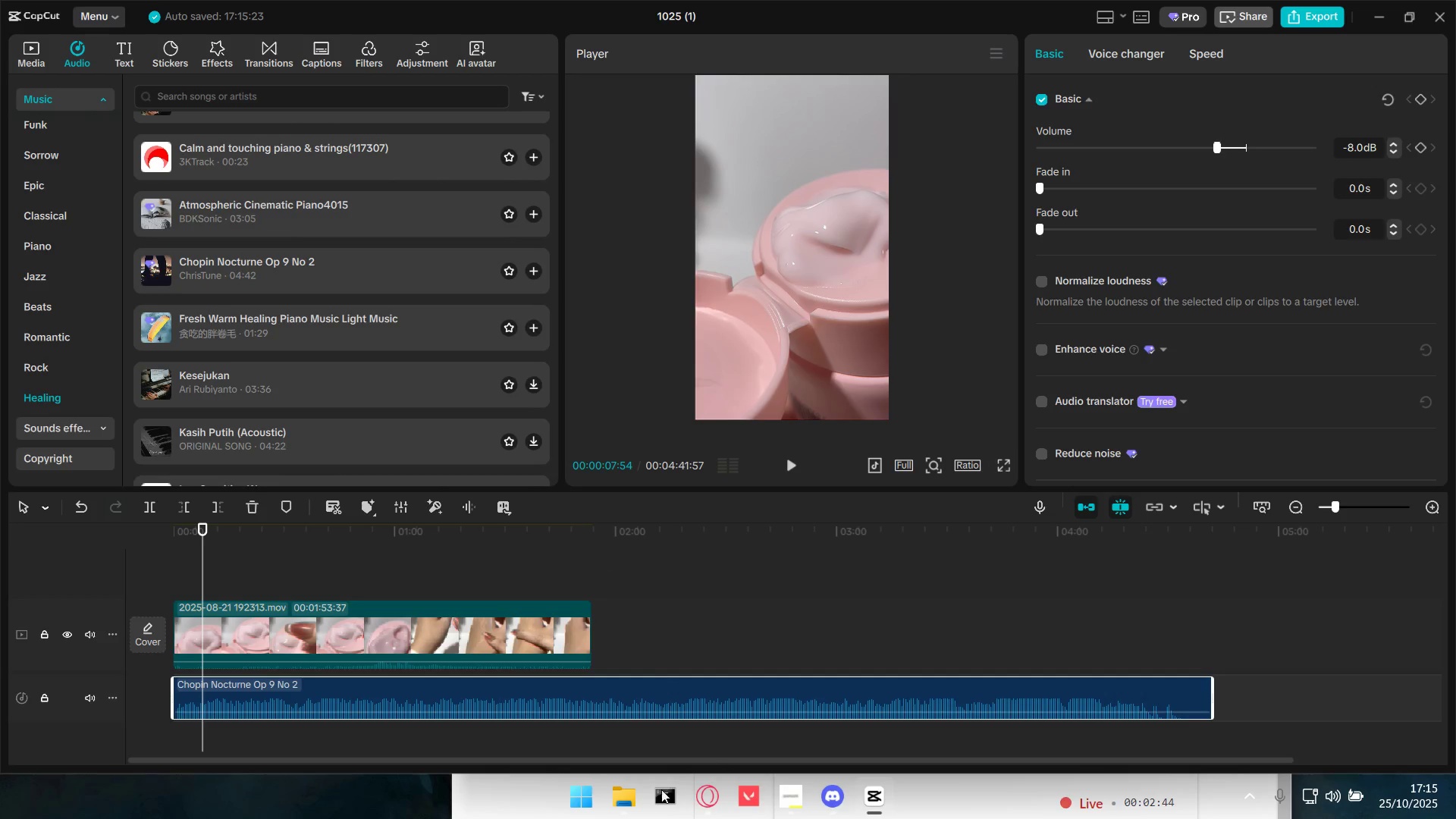 
key(Space)
 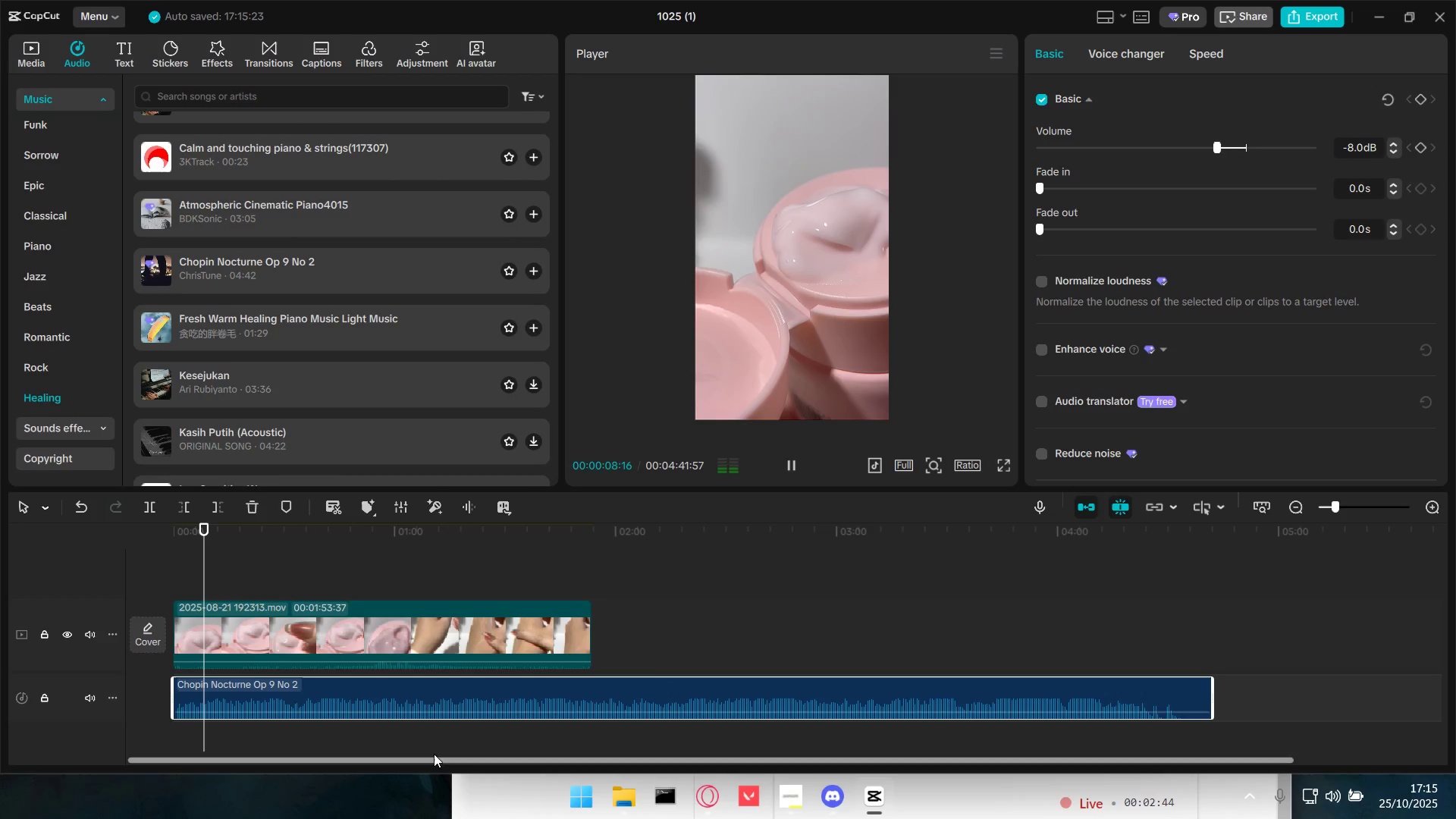 
key(Space)
 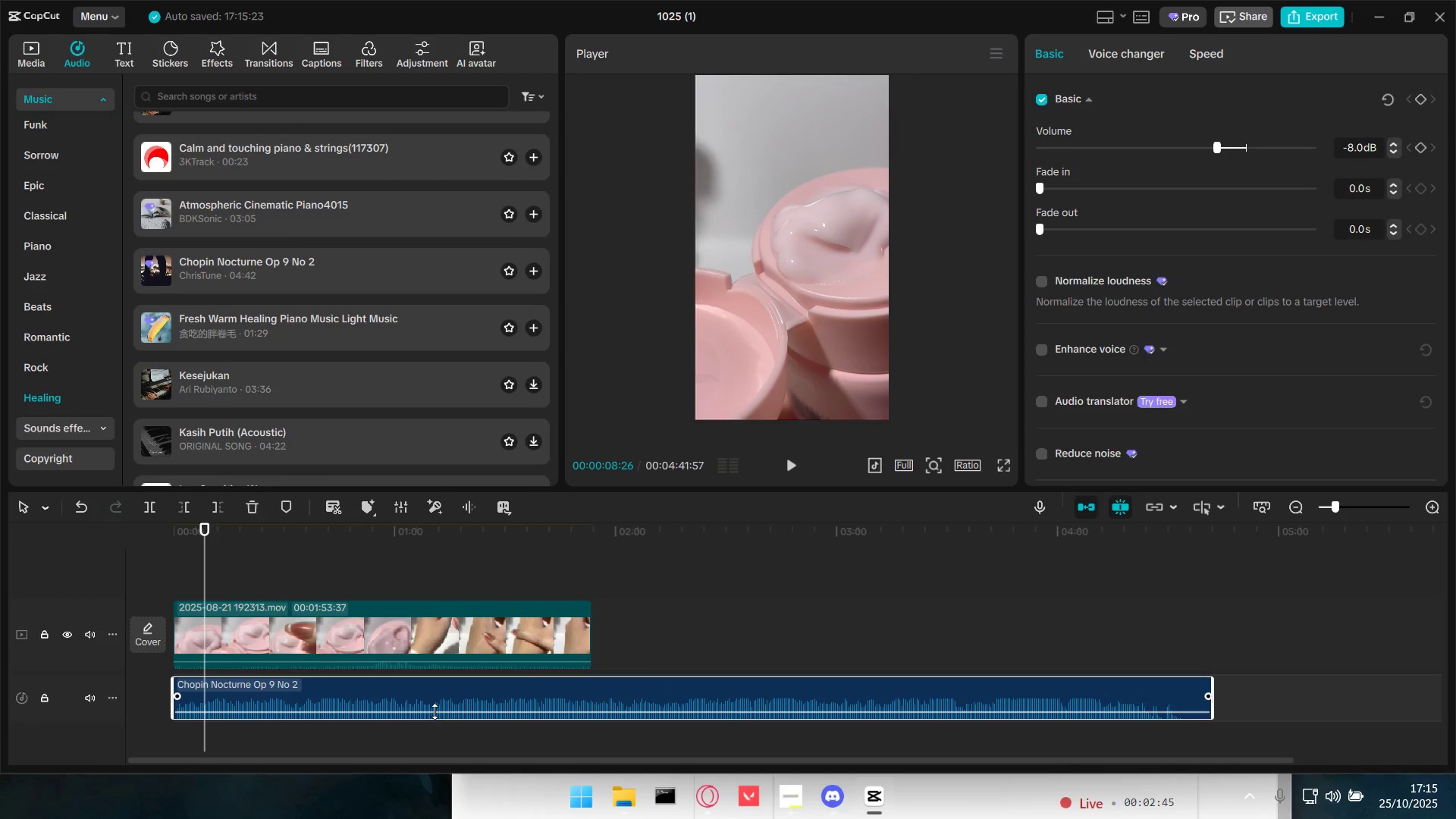 
left_click_drag(start_coordinate=[435, 711], to_coordinate=[438, 714])
 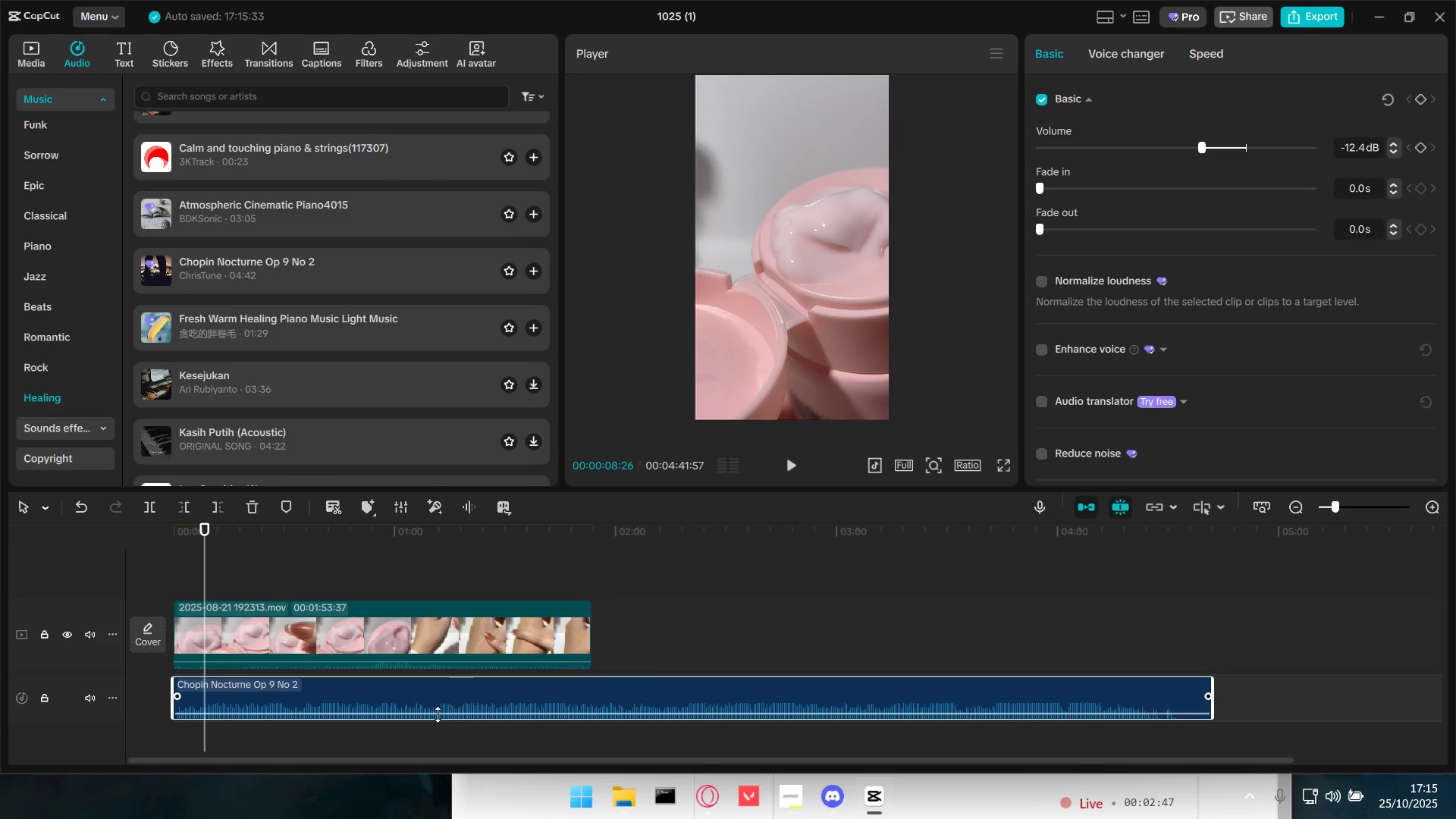 
key(Space)
 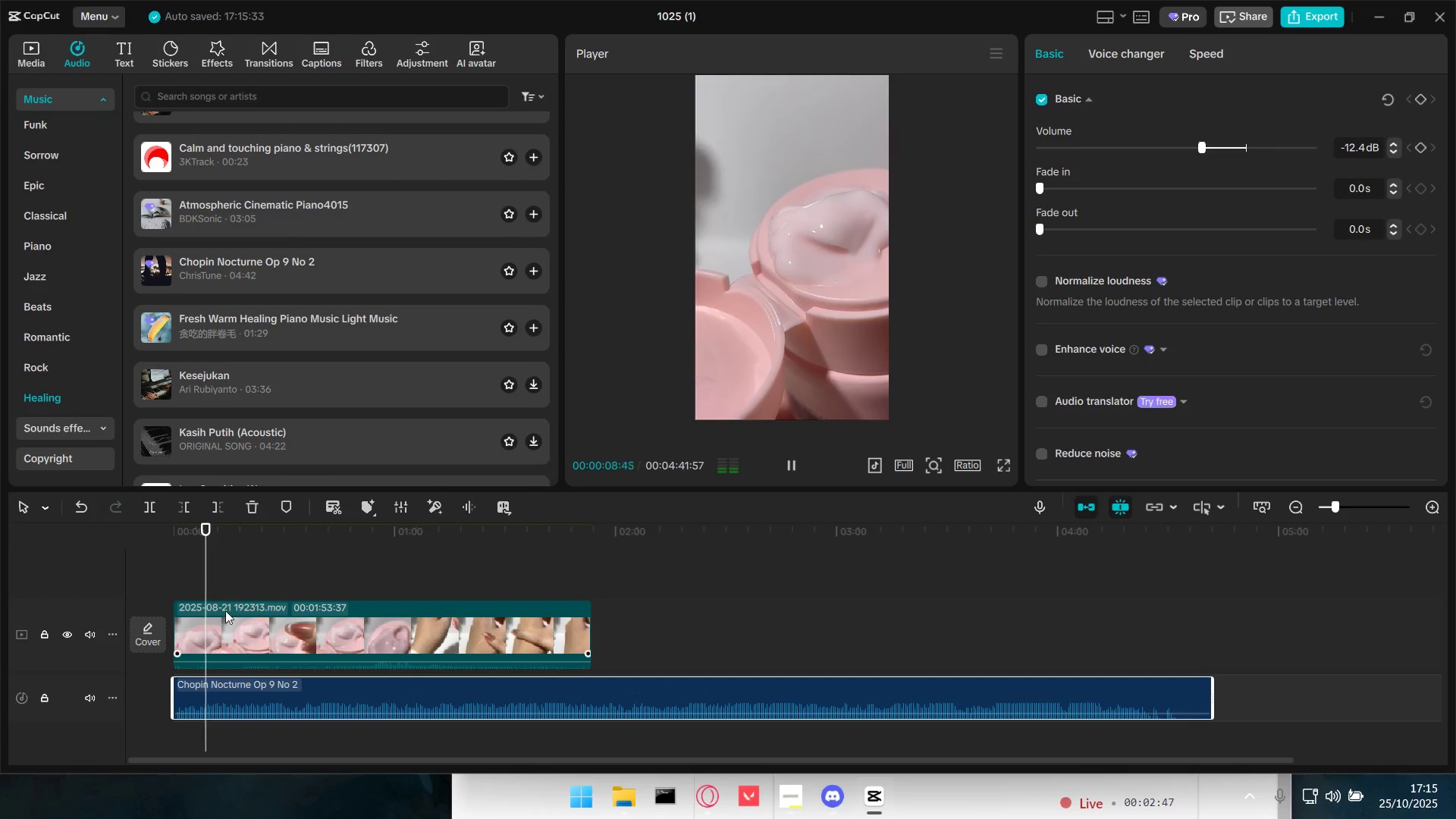 
key(Space)
 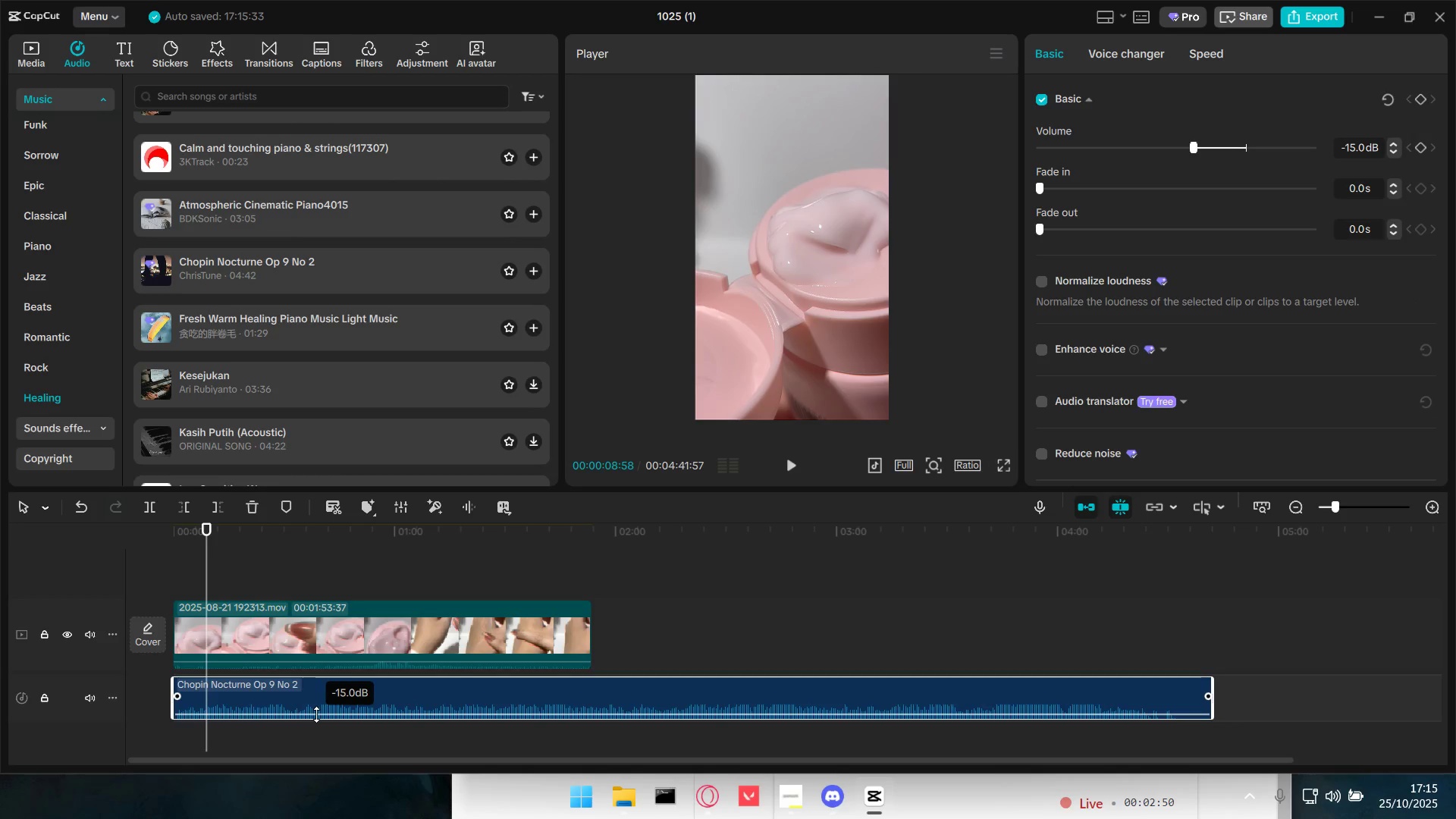 
key(Space)
 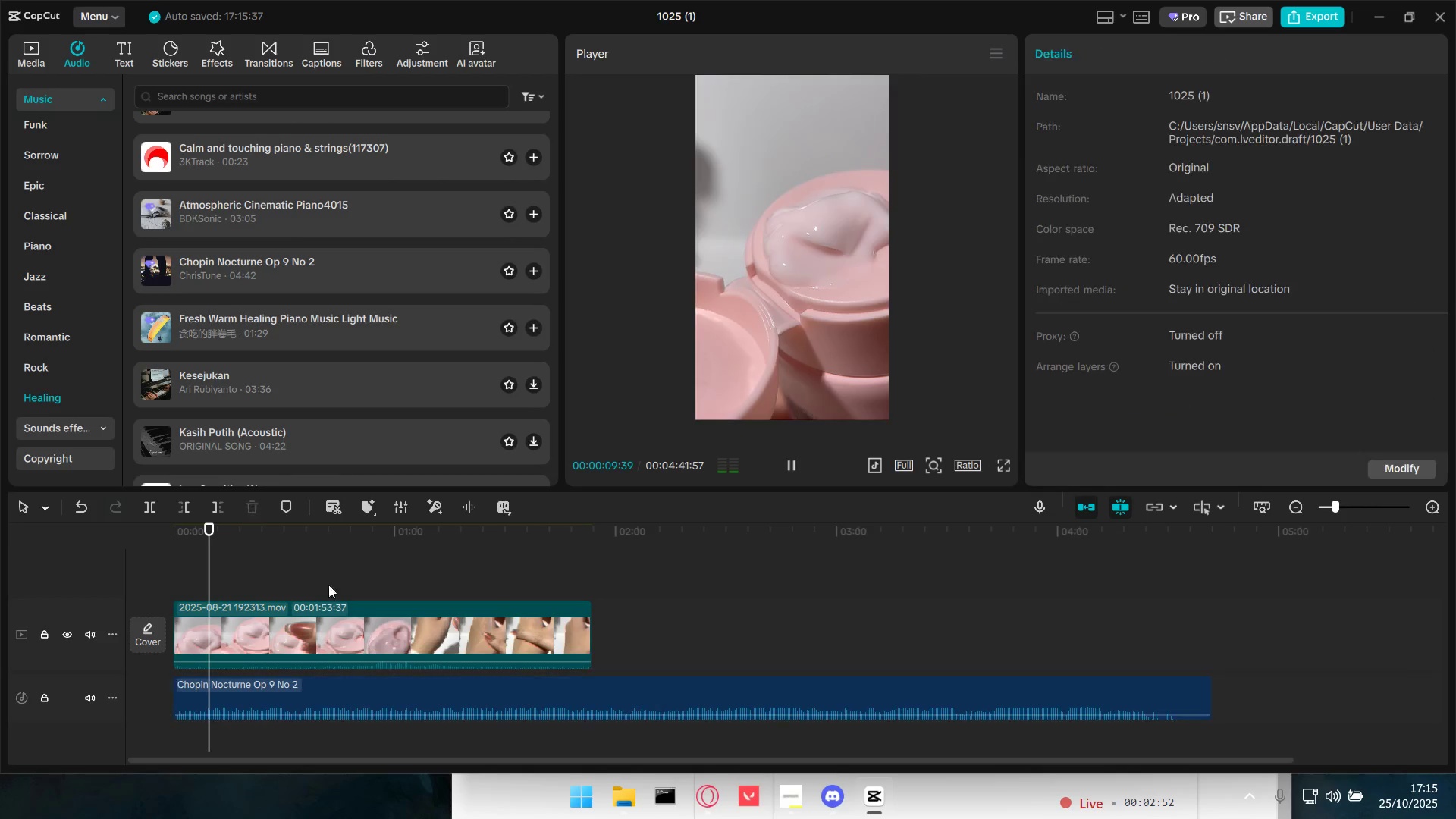 
double_click([352, 628])
 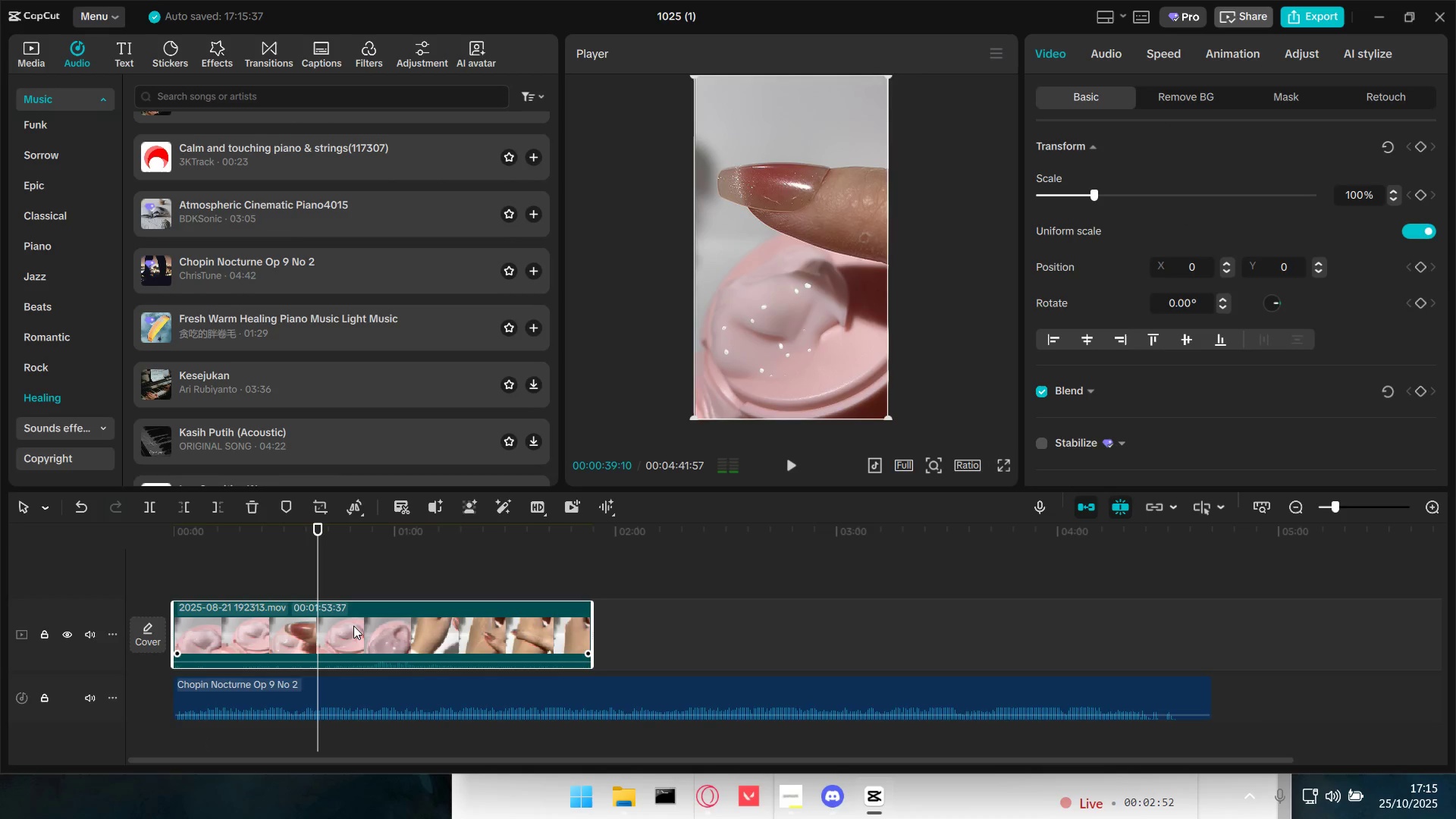 
key(Backspace)
 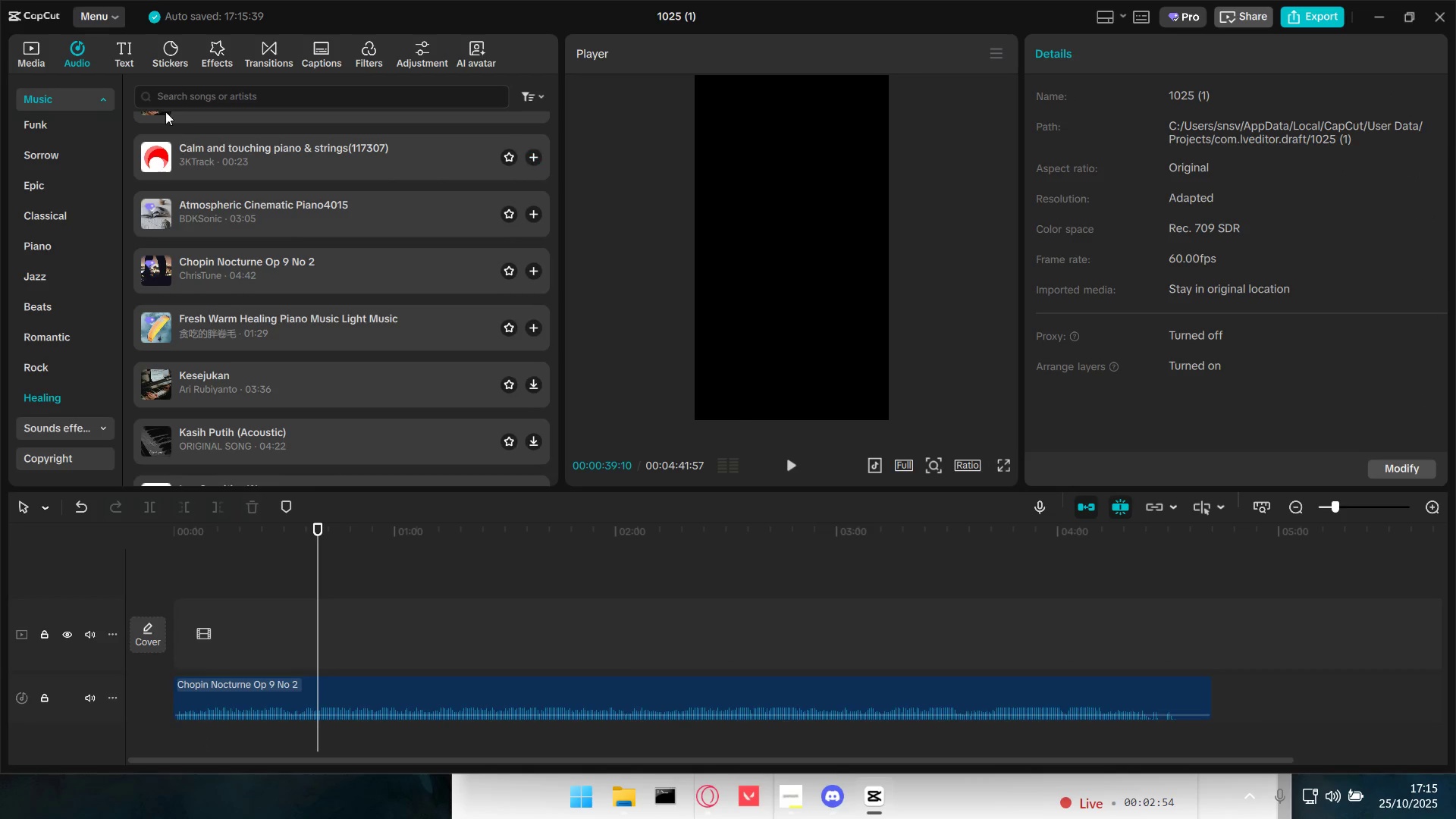 
left_click([37, 50])
 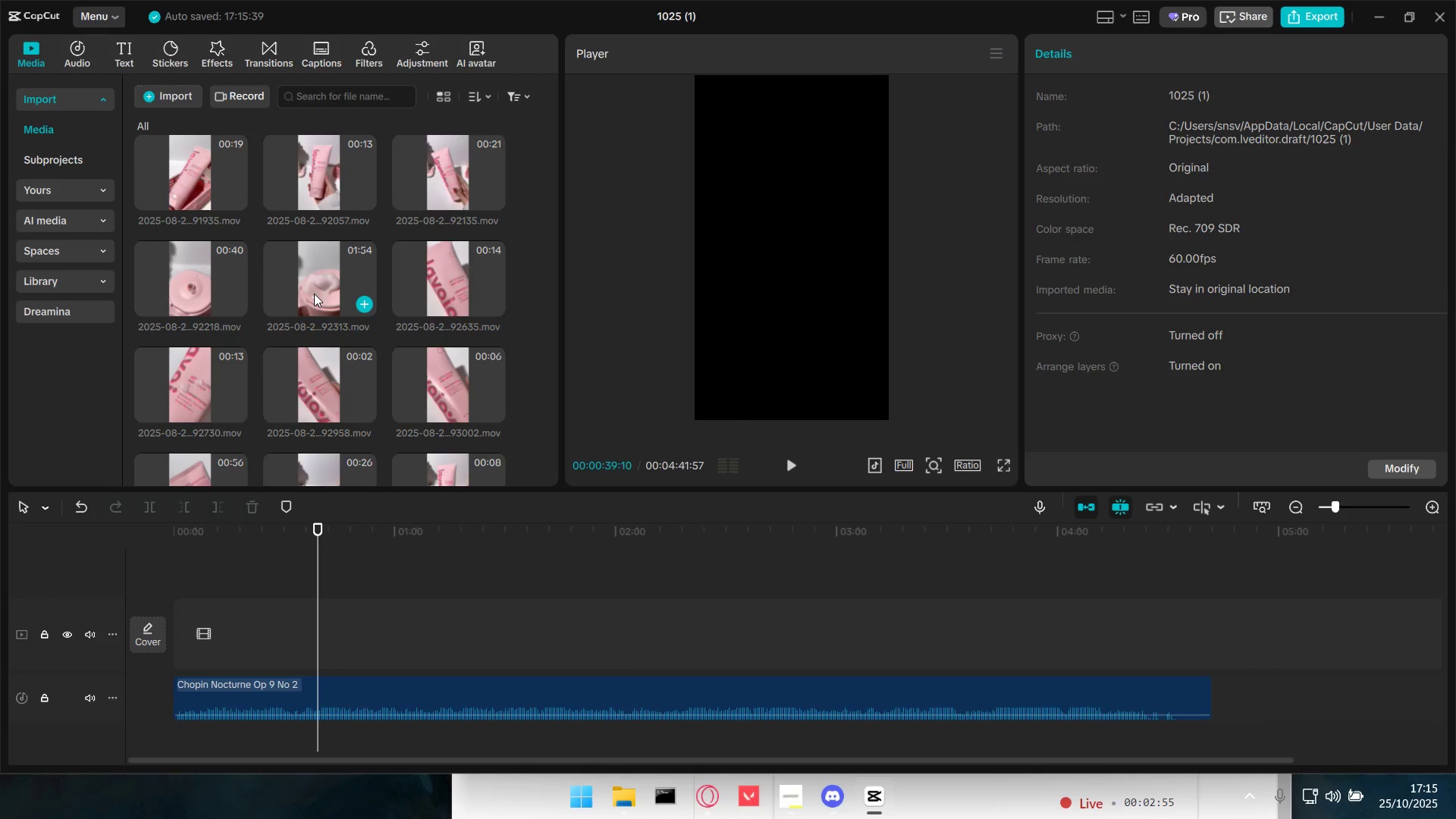 
left_click_drag(start_coordinate=[208, 276], to_coordinate=[182, 654])
 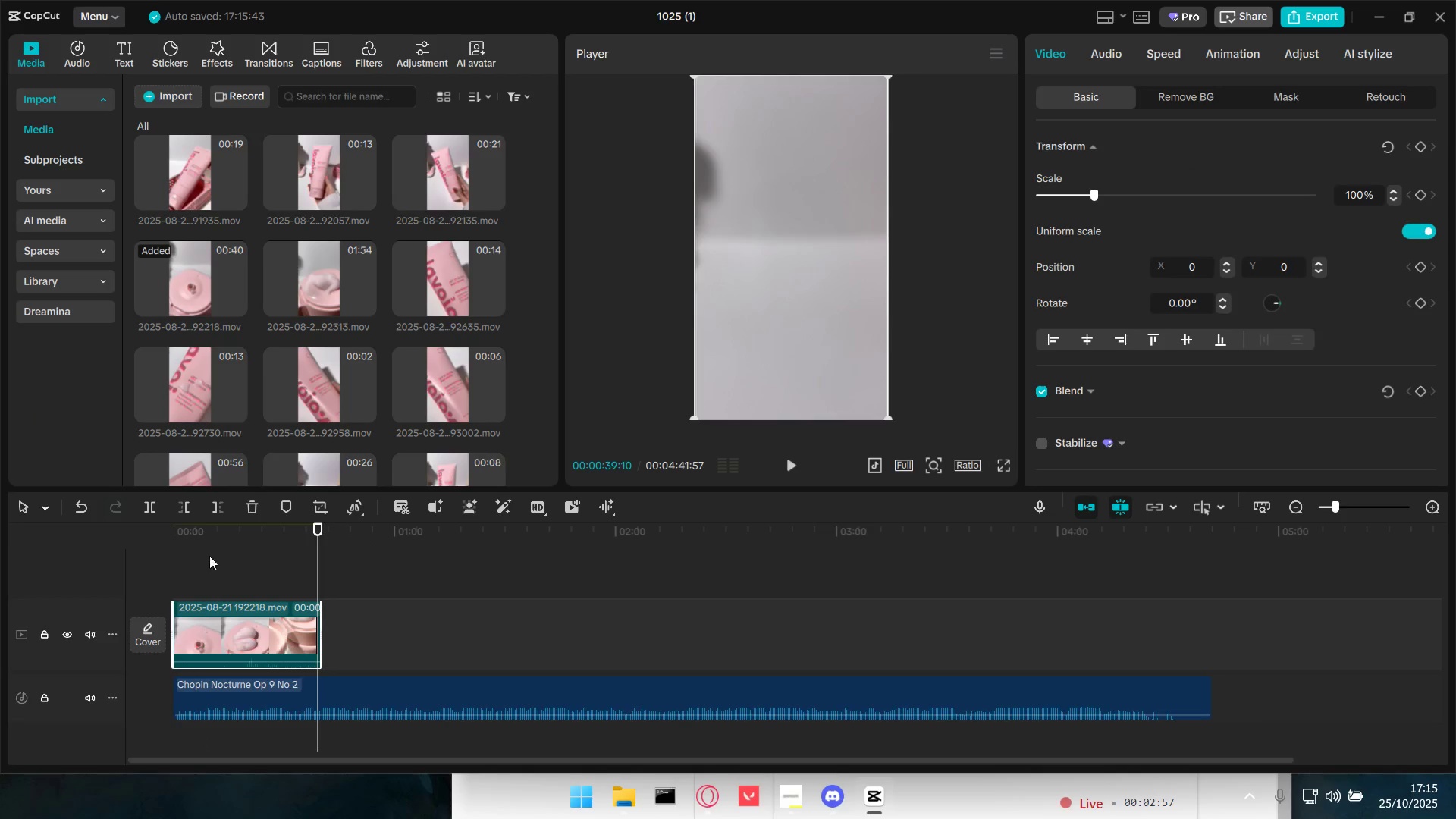 
left_click([198, 550])
 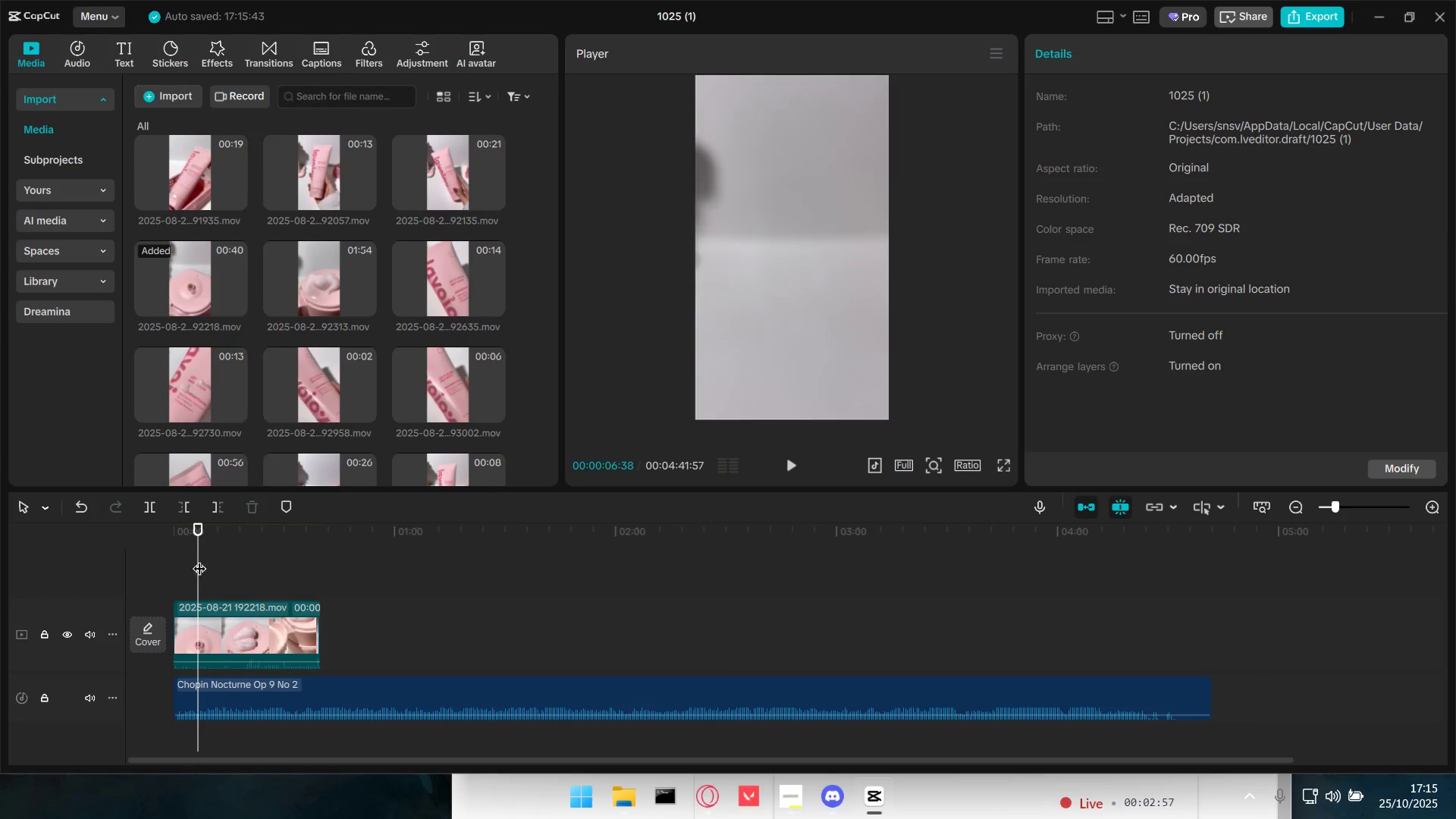 
left_click_drag(start_coordinate=[199, 559], to_coordinate=[159, 565])
 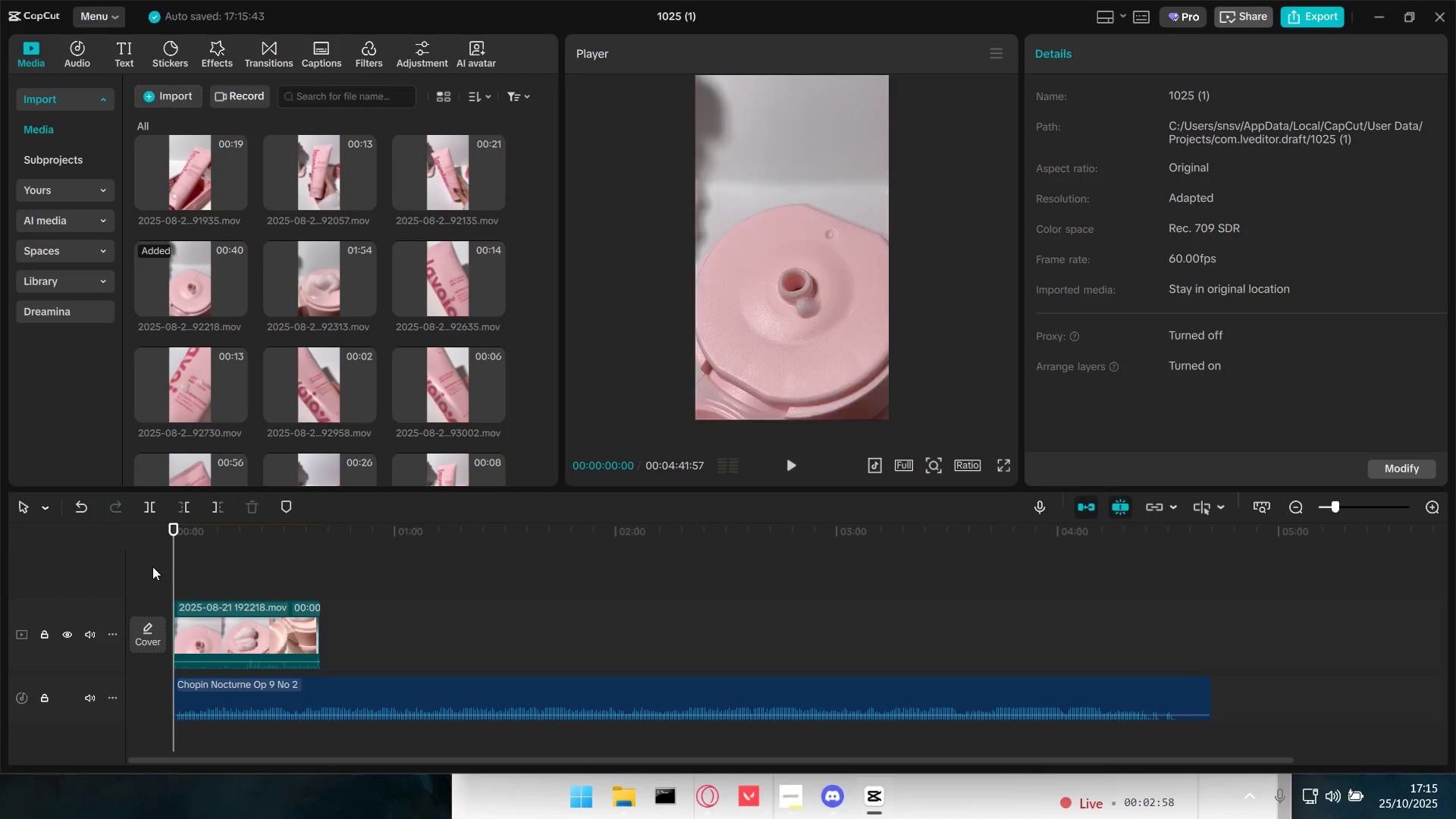 
key(Space)
 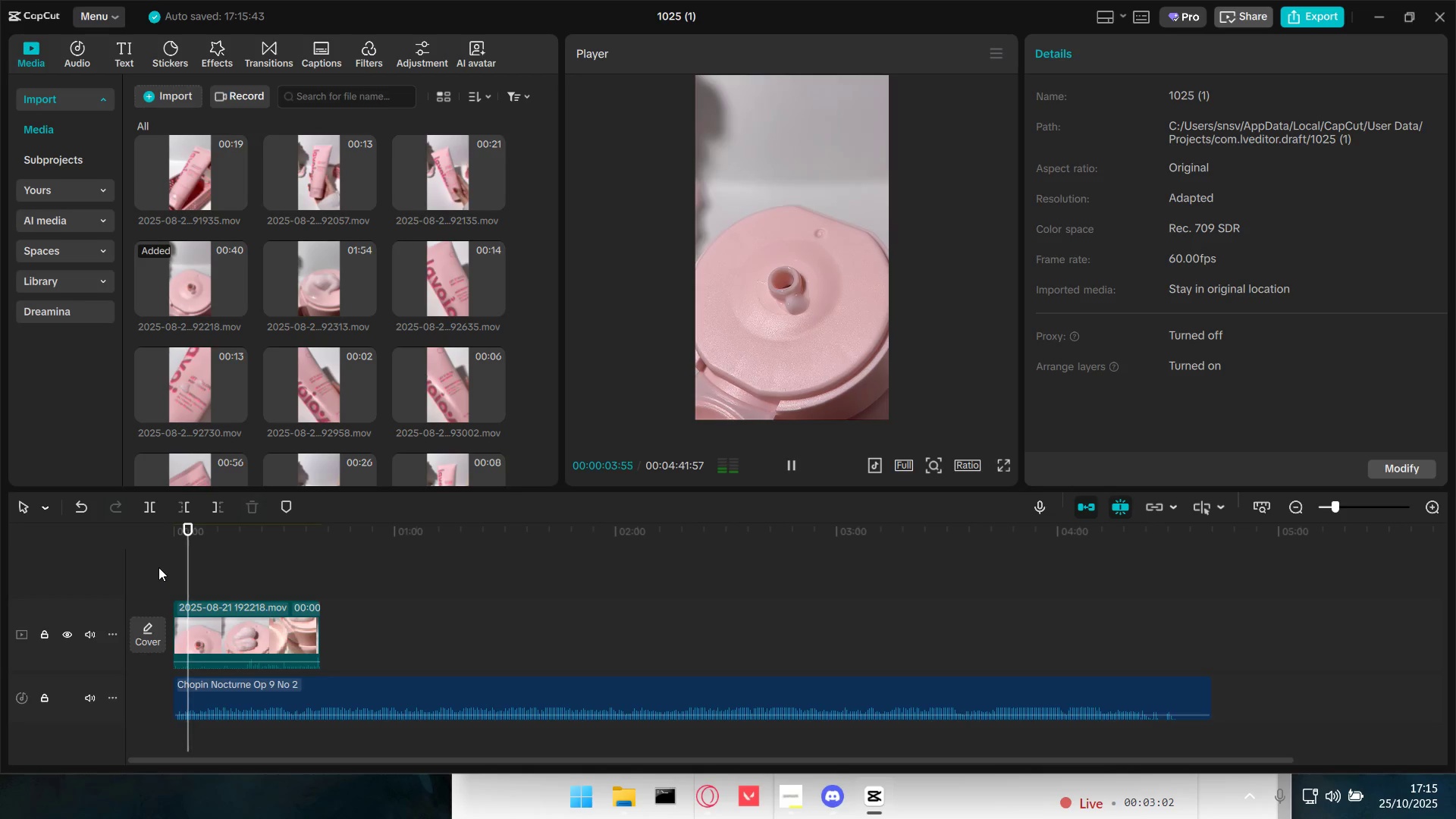 
wait(5.35)
 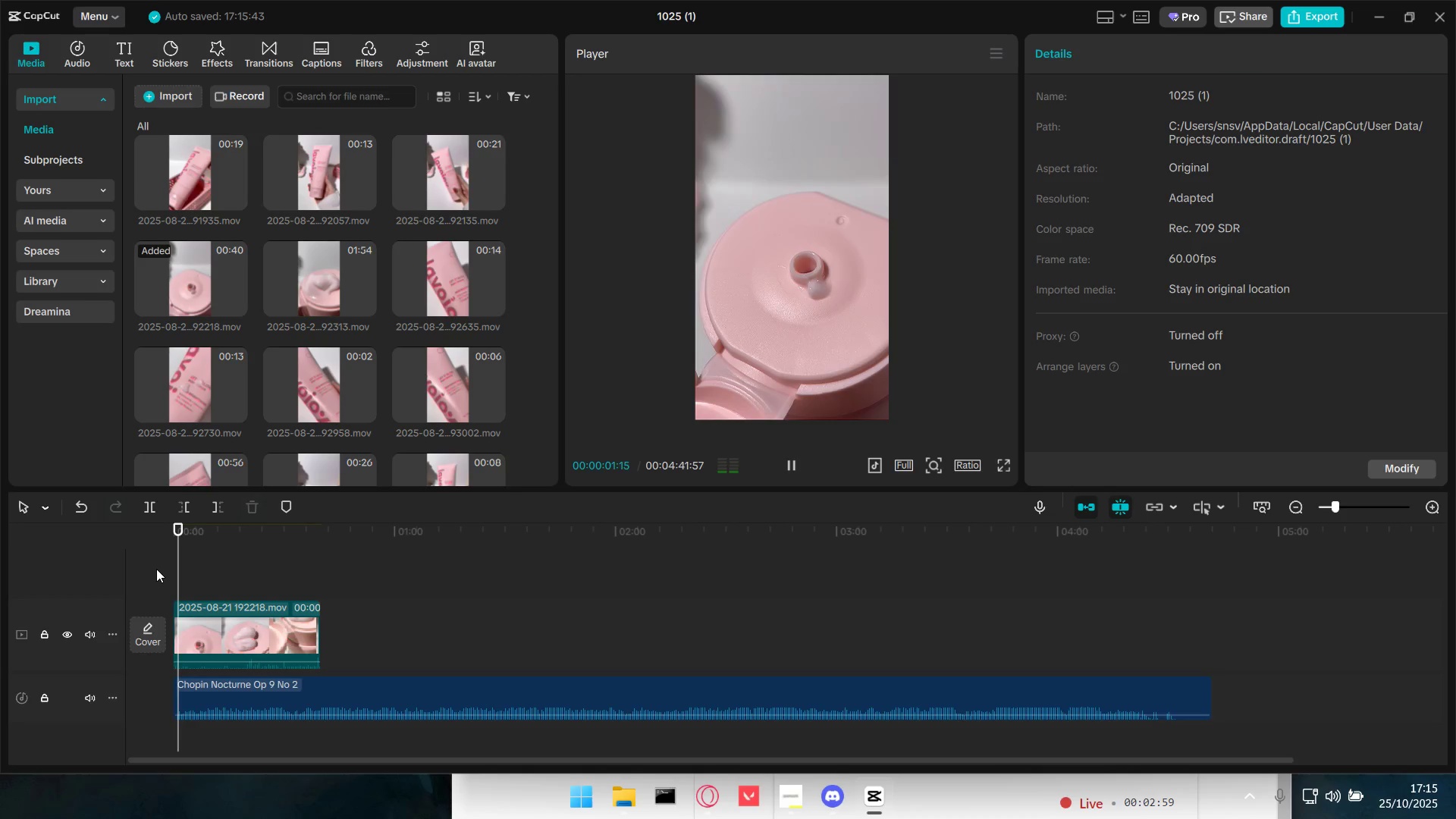 
key(Space)
 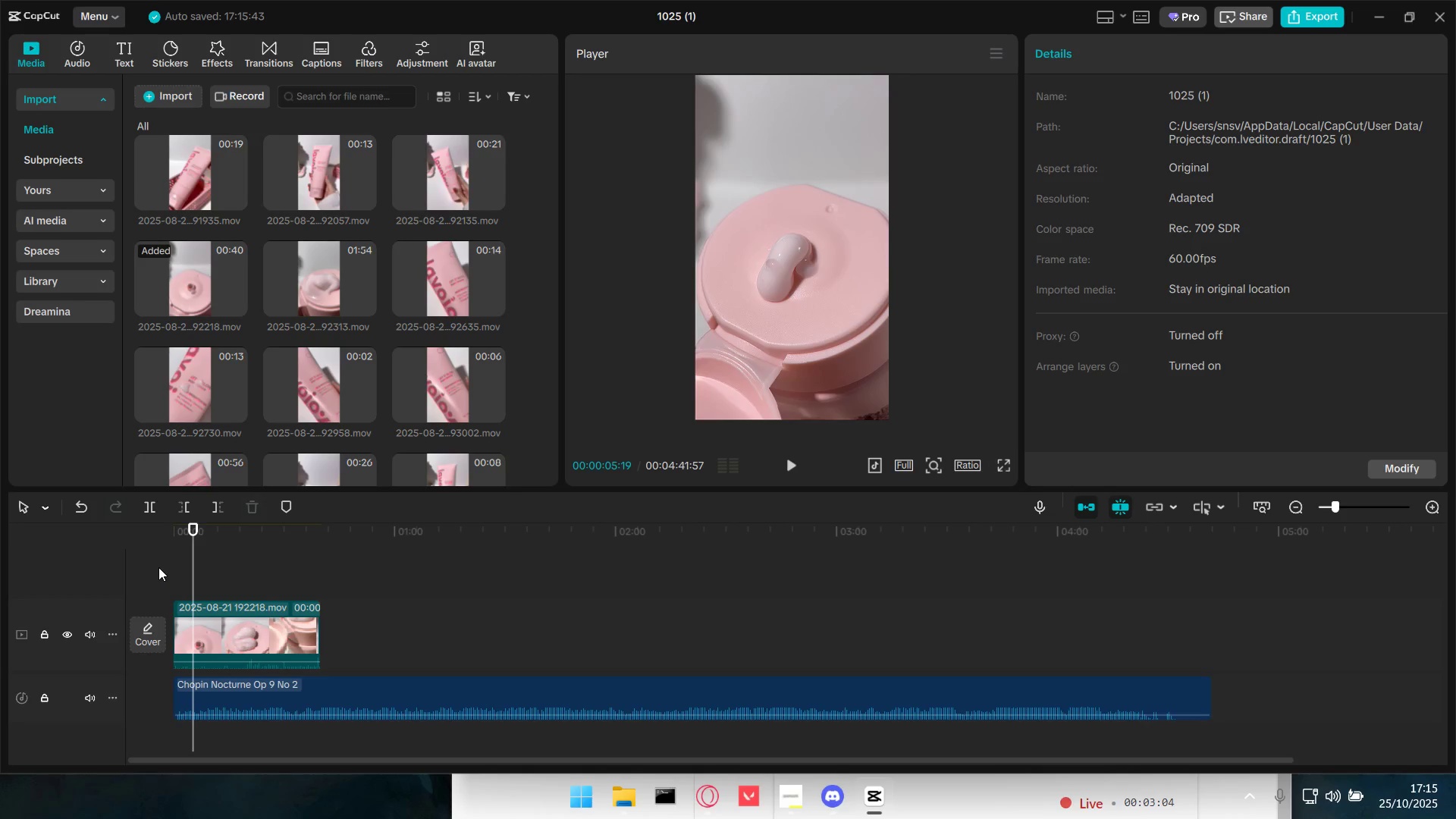 
key(Space)
 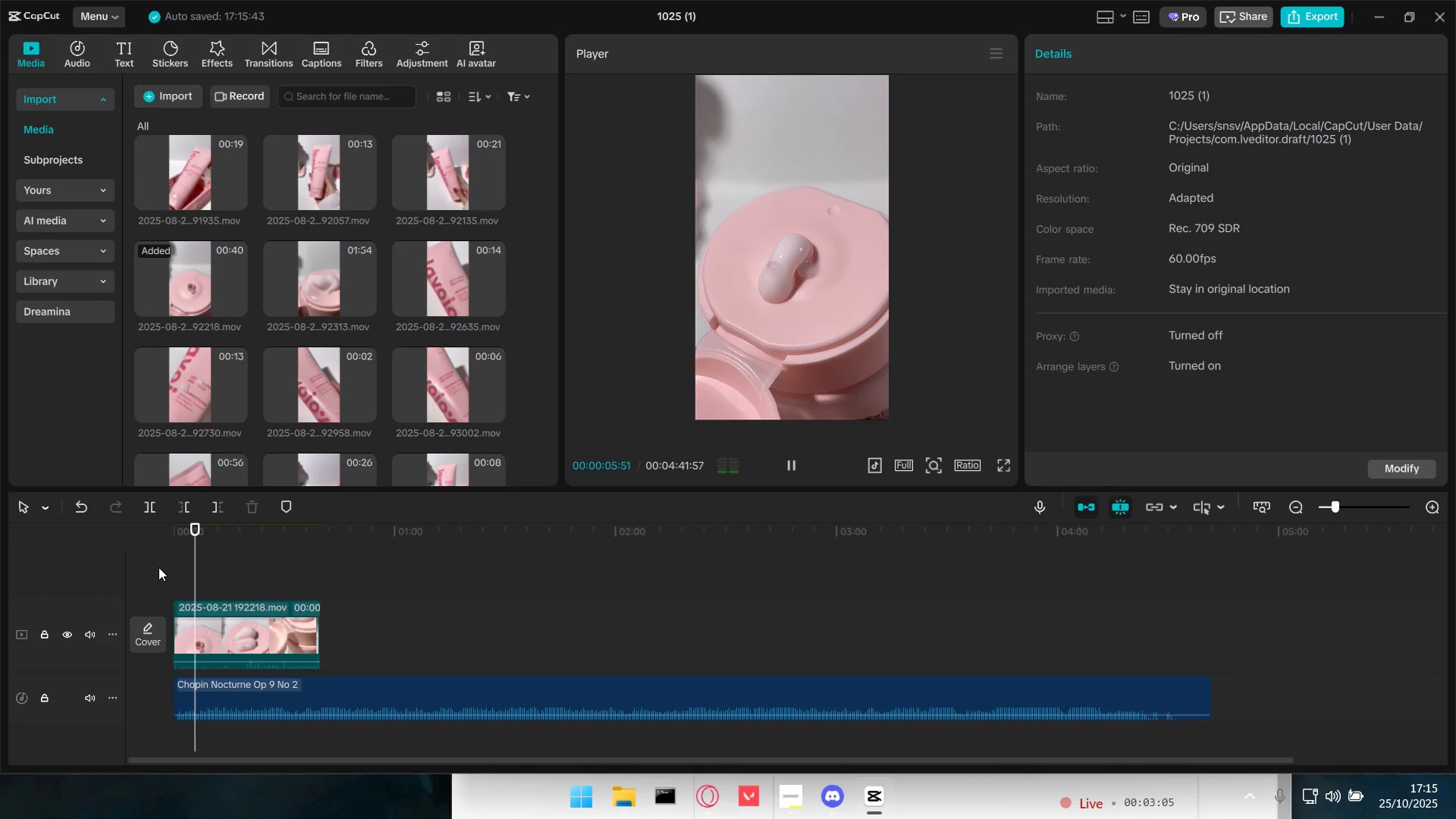 
key(Space)
 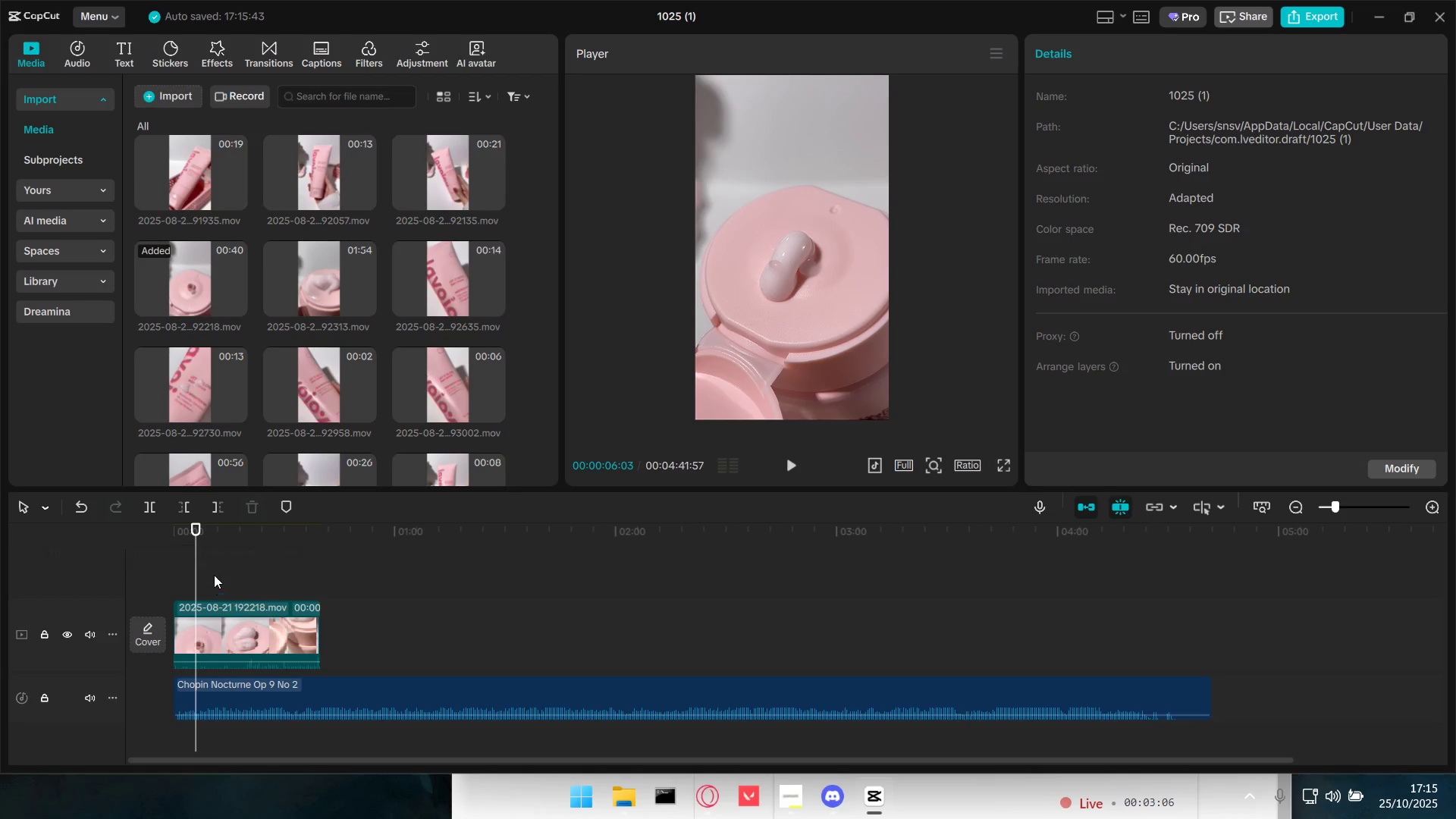 
left_click([180, 511])
 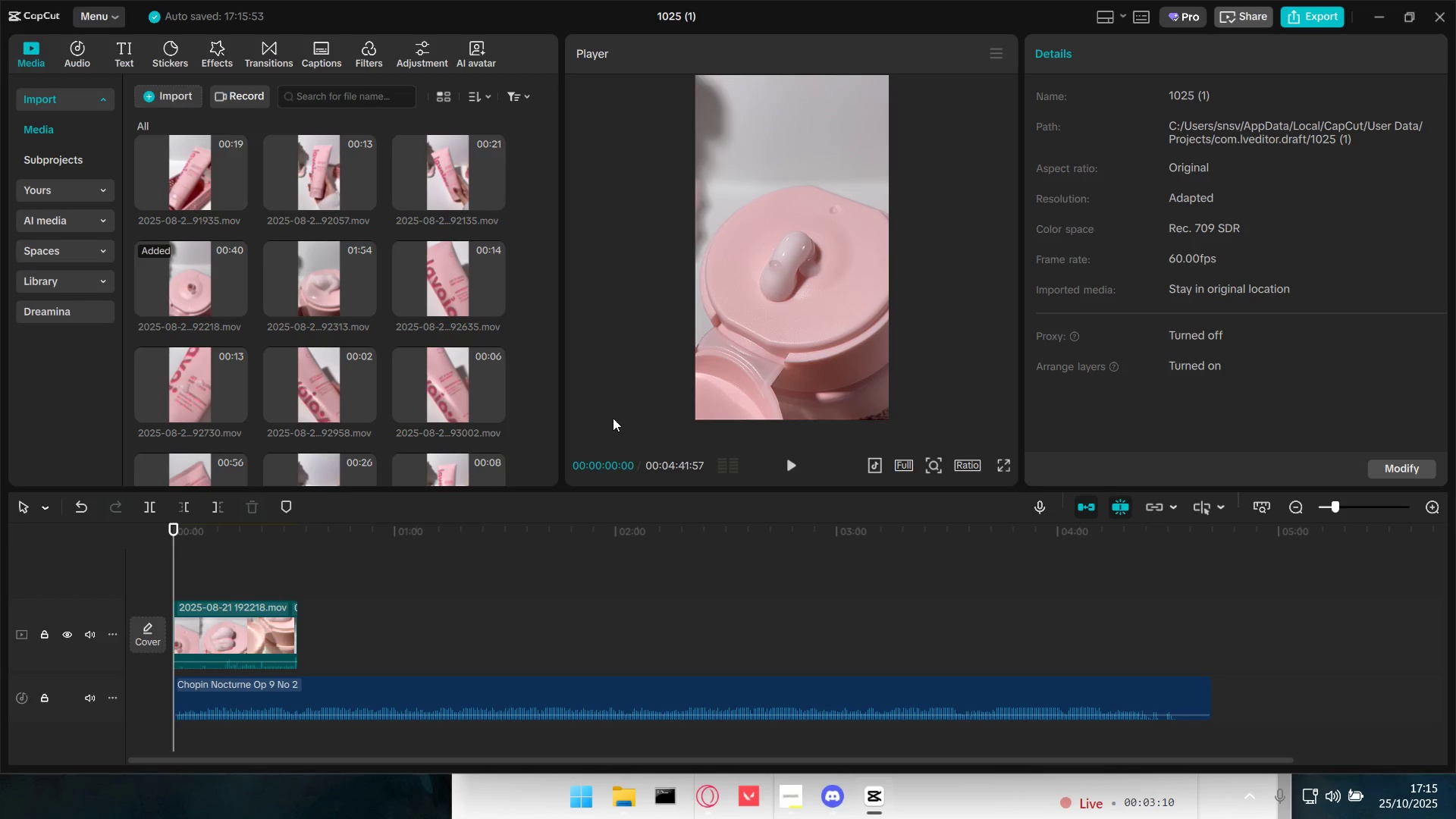 
wait(5.02)
 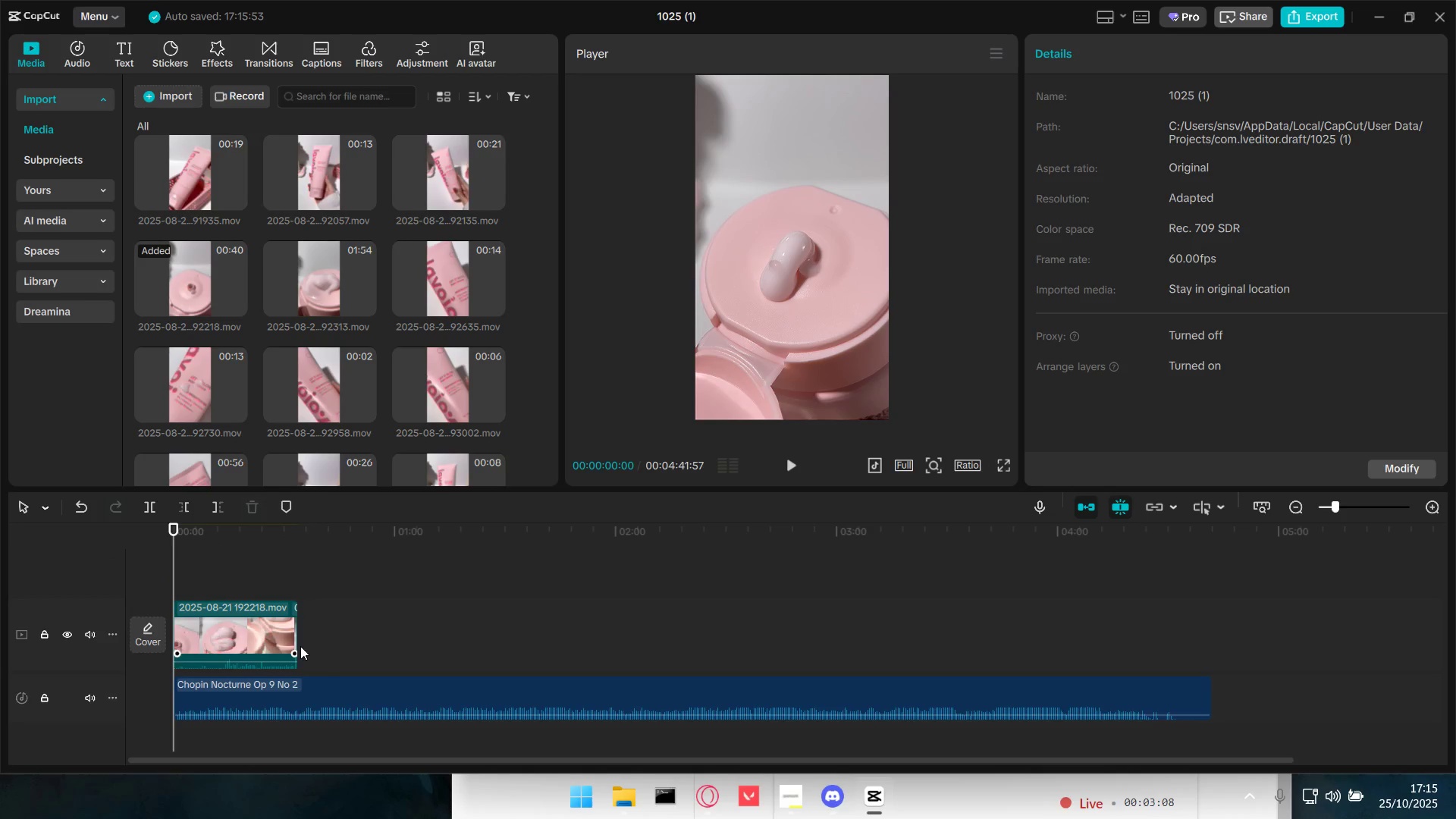 
left_click([241, 617])
 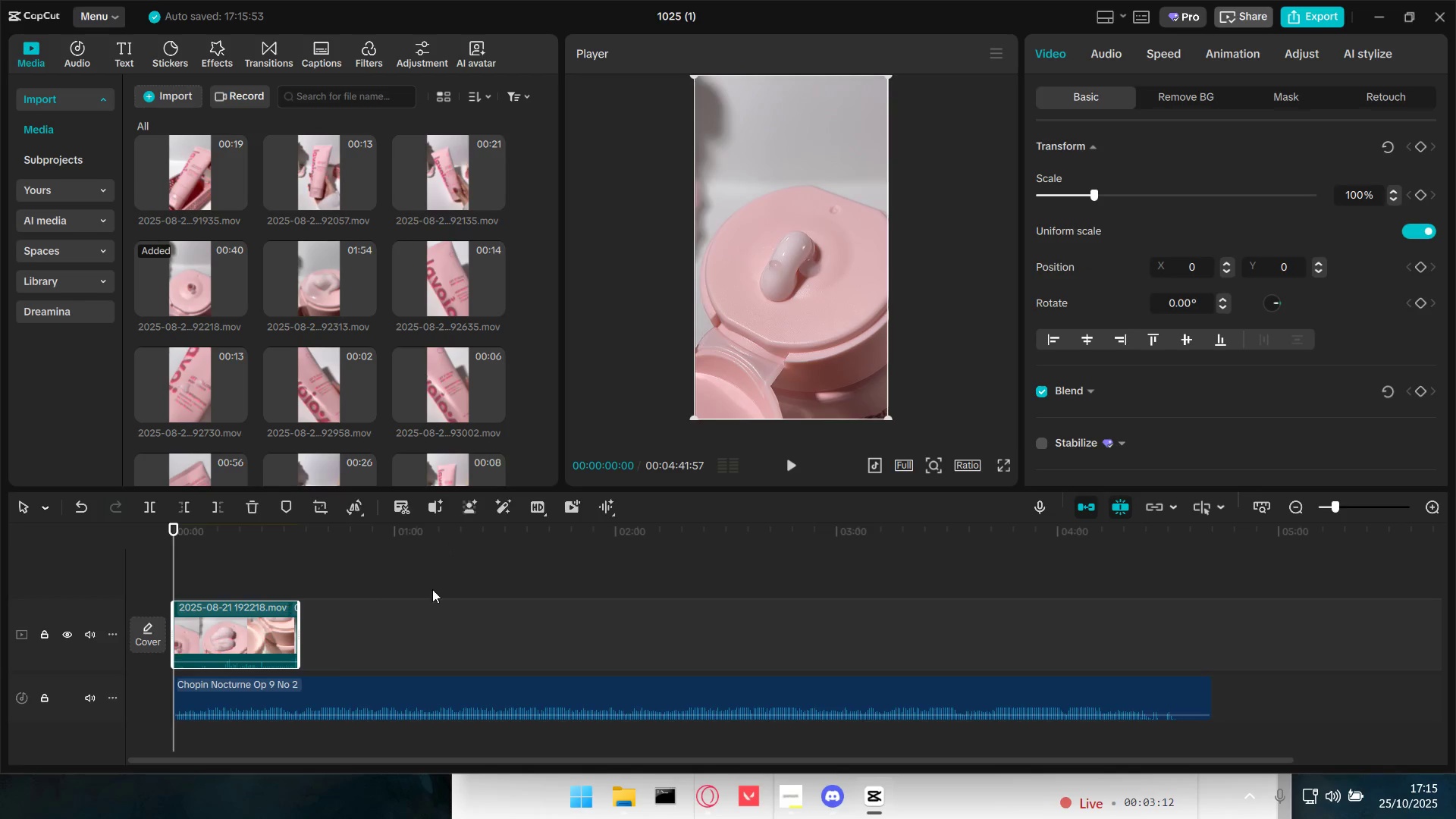 
key(Space)
 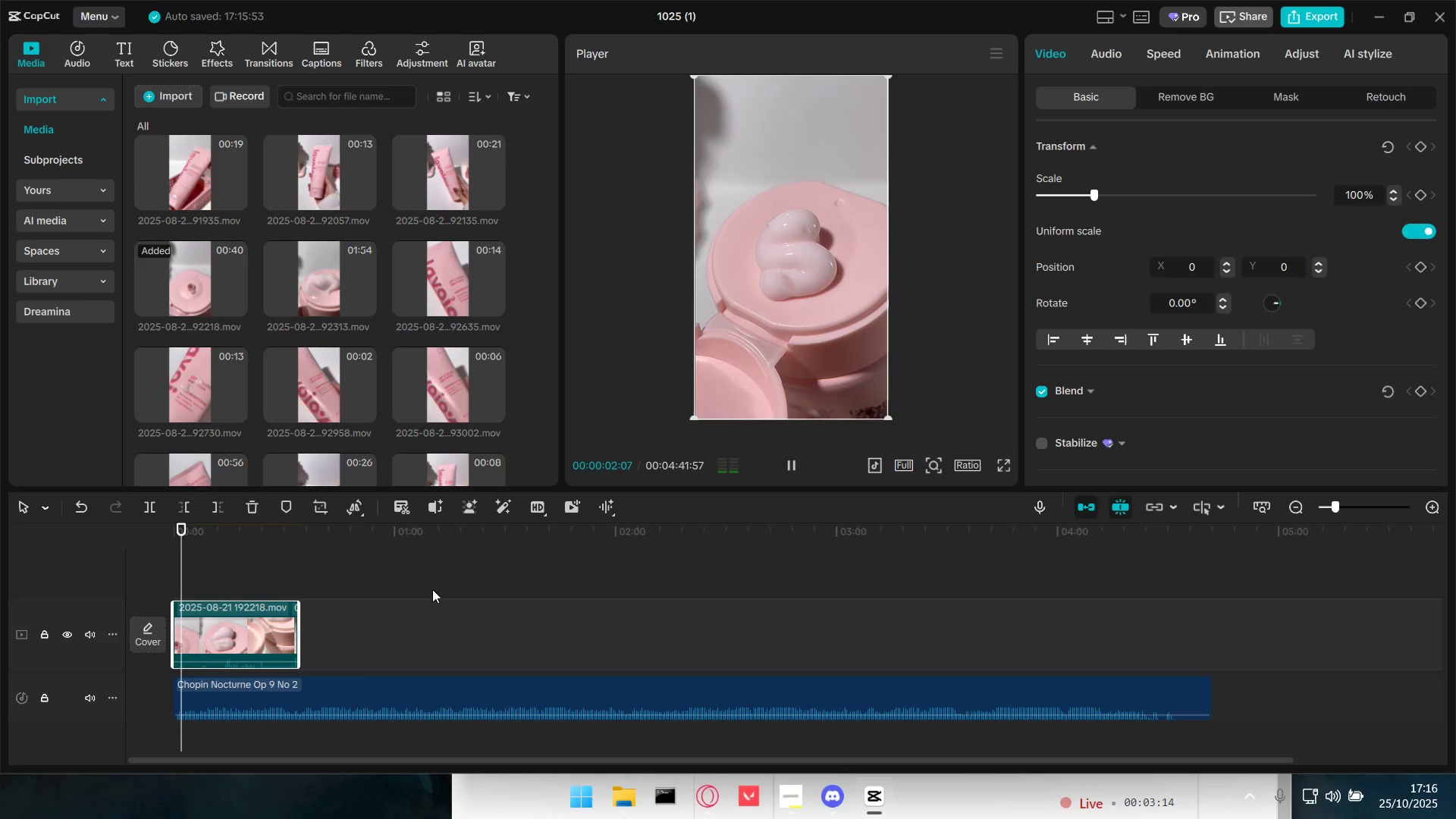 
key(Space)
 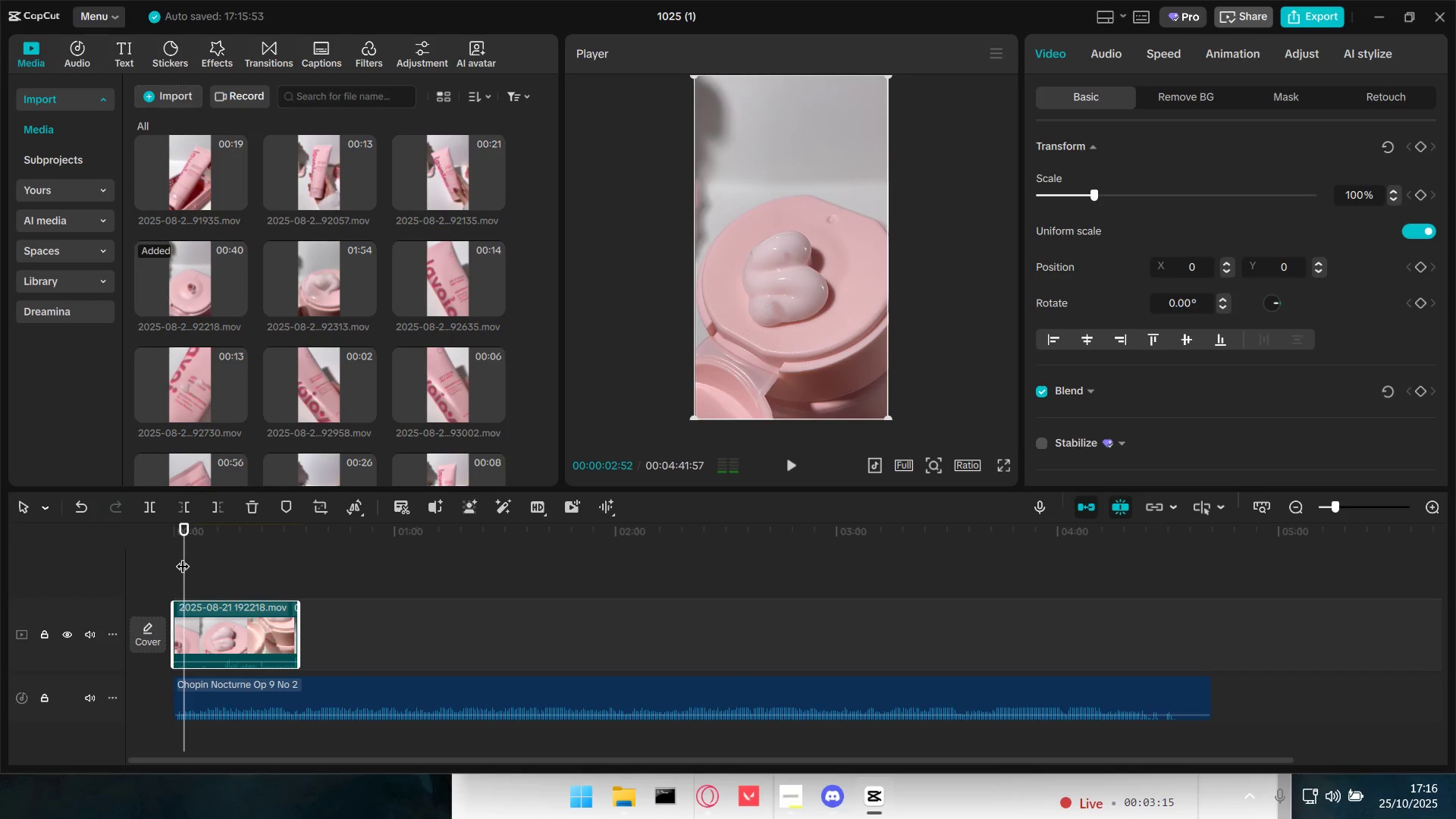 
left_click_drag(start_coordinate=[181, 557], to_coordinate=[146, 556])
 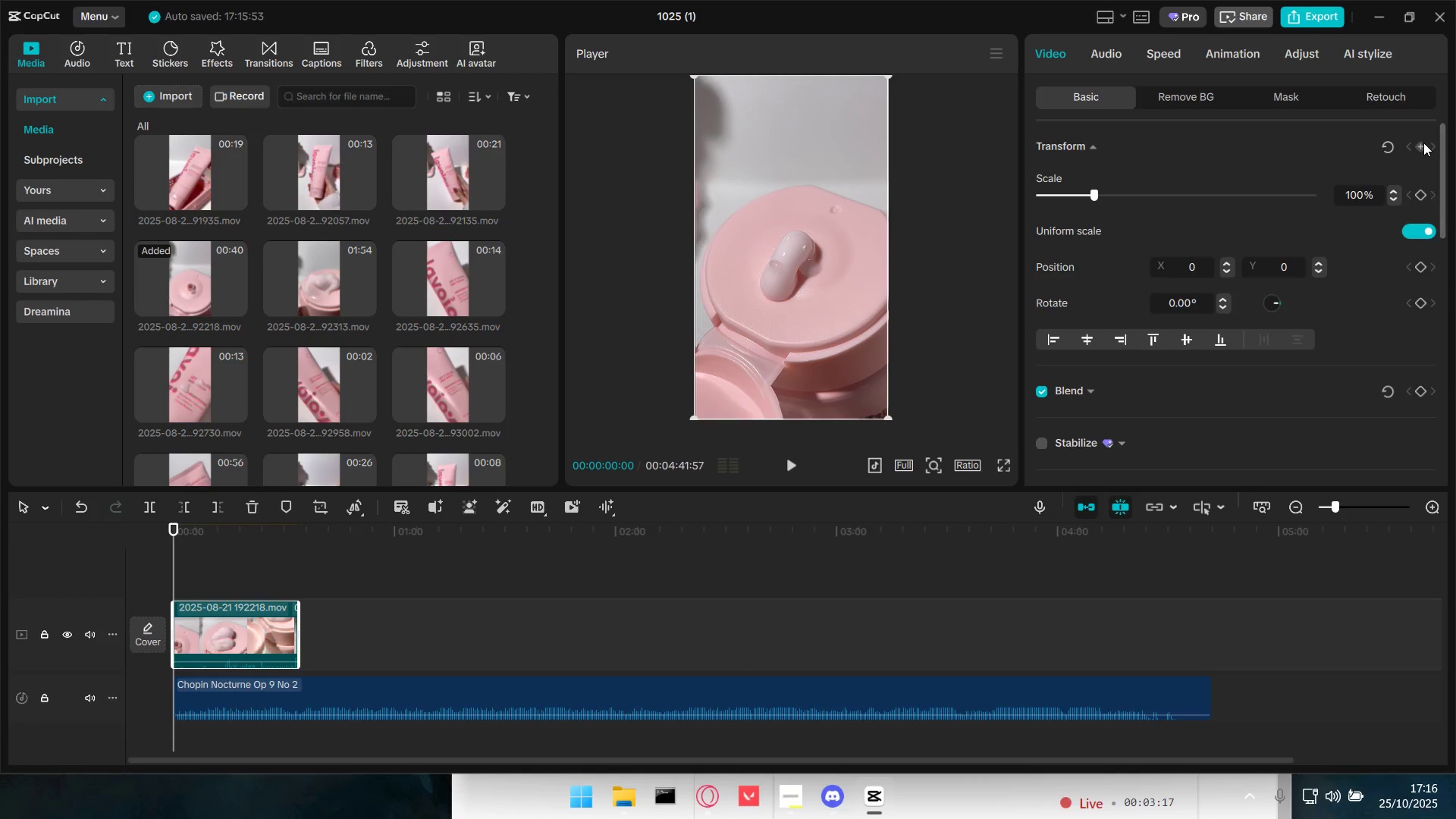 
left_click([1424, 146])
 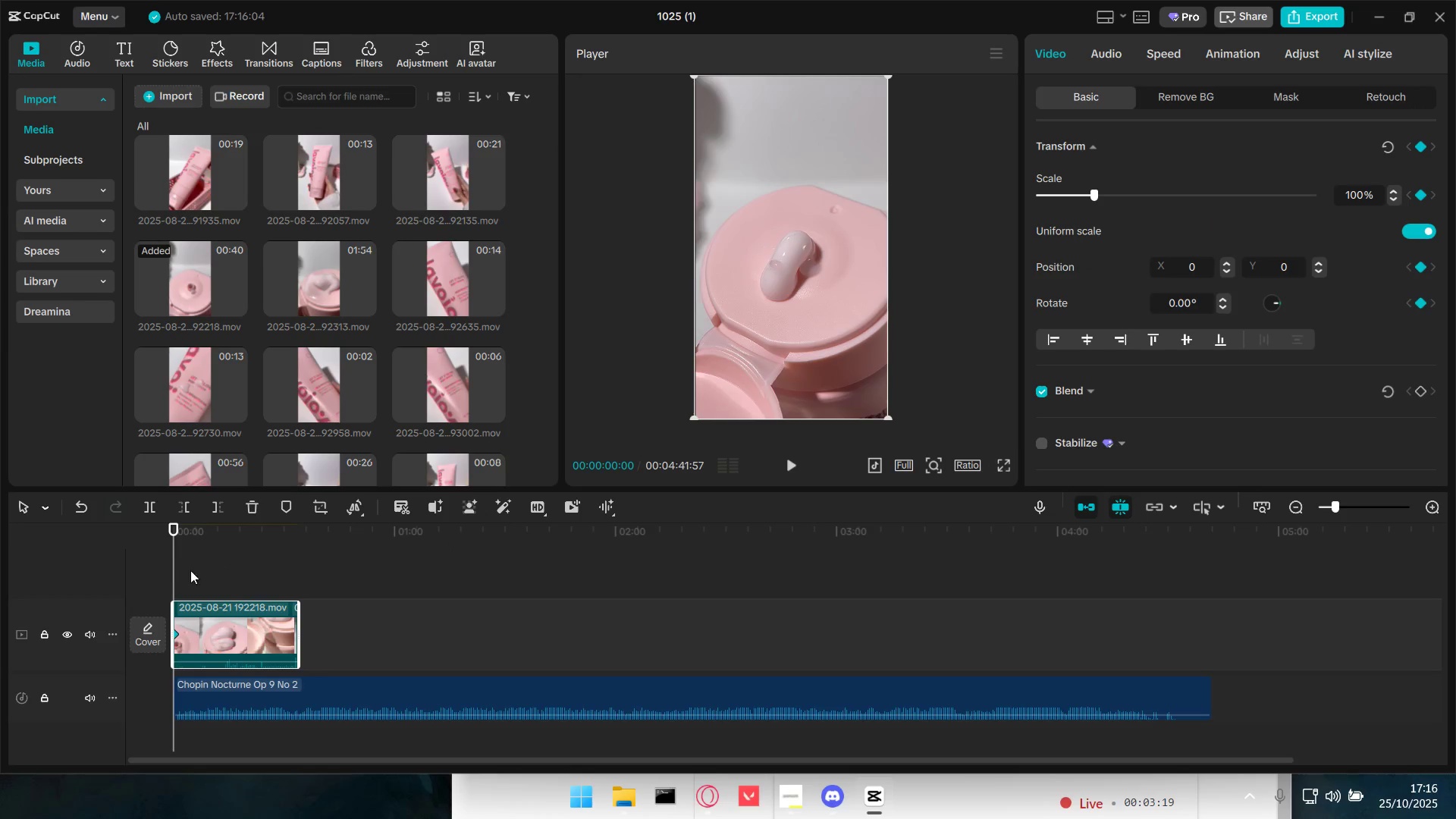 
left_click_drag(start_coordinate=[174, 575], to_coordinate=[156, 579])
 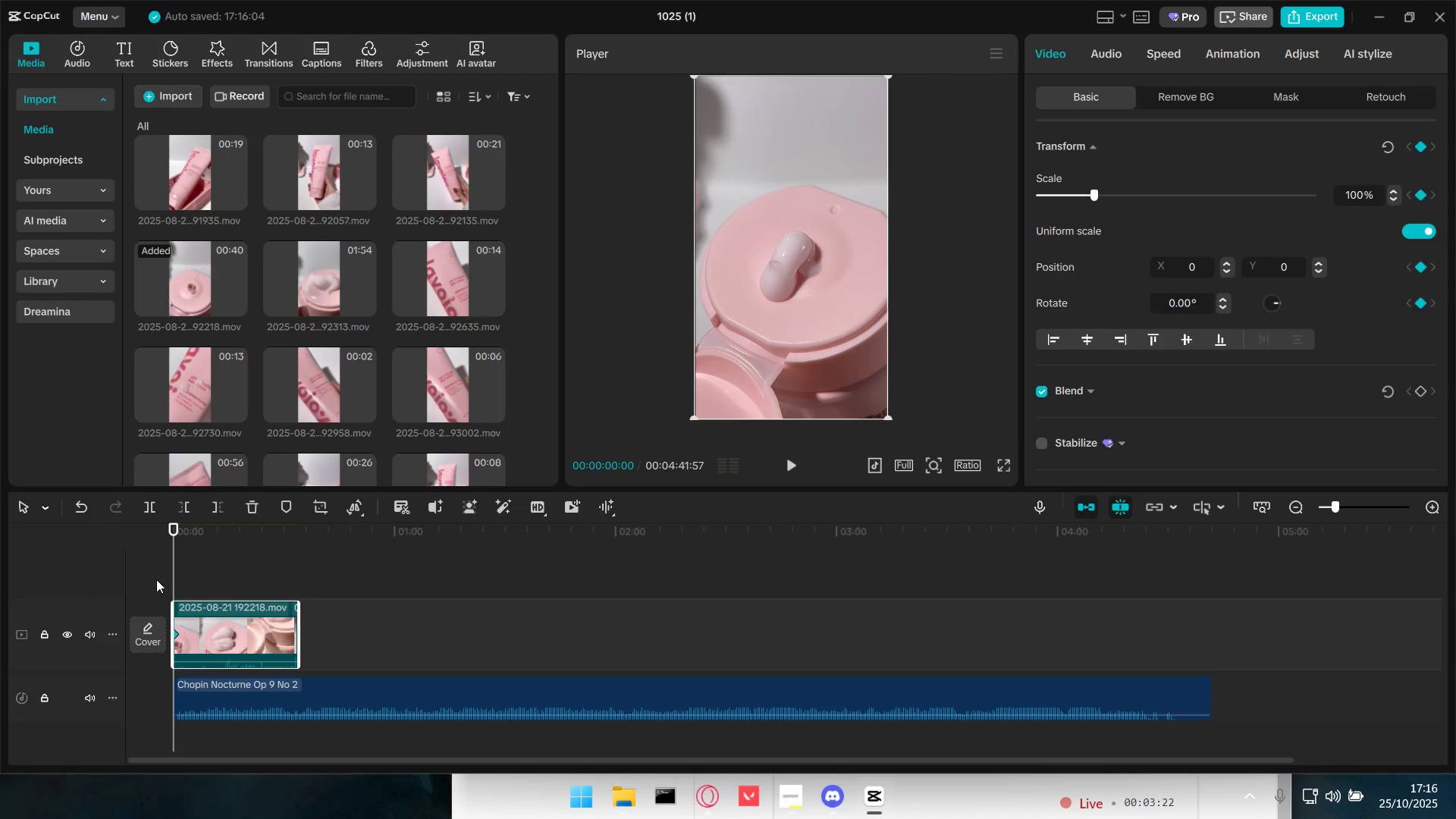 
key(Space)
 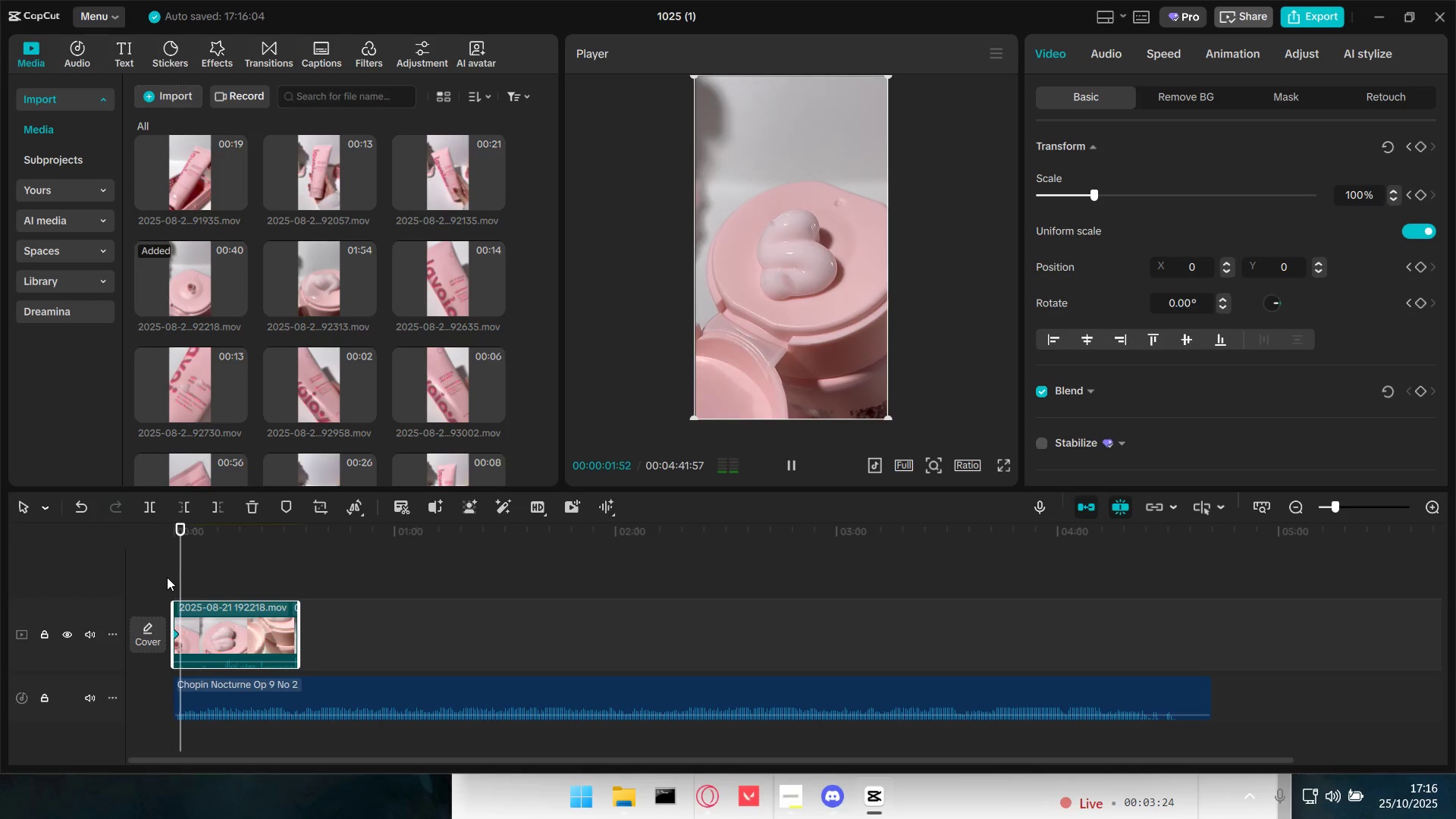 
key(Space)
 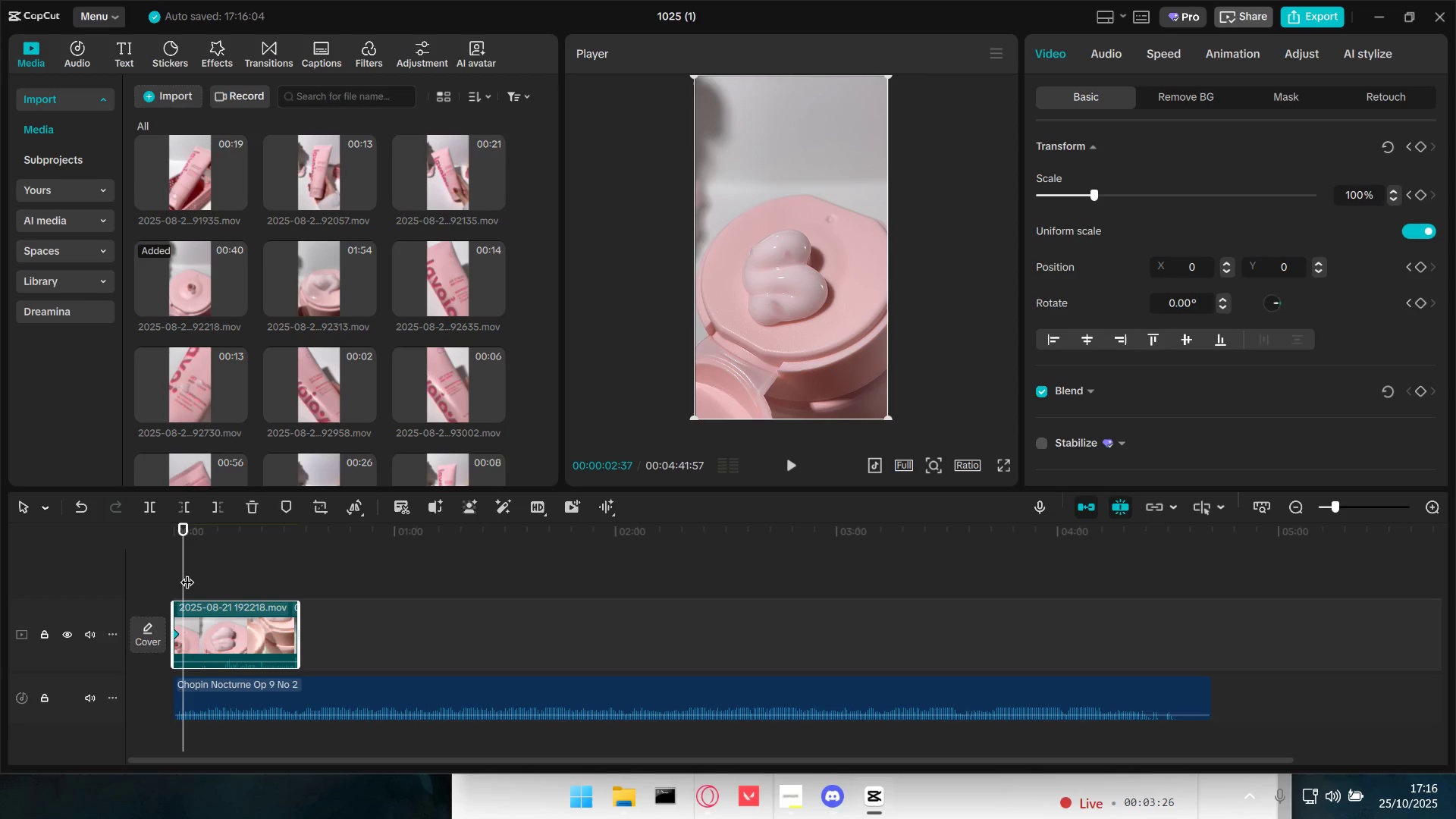 
key(Space)
 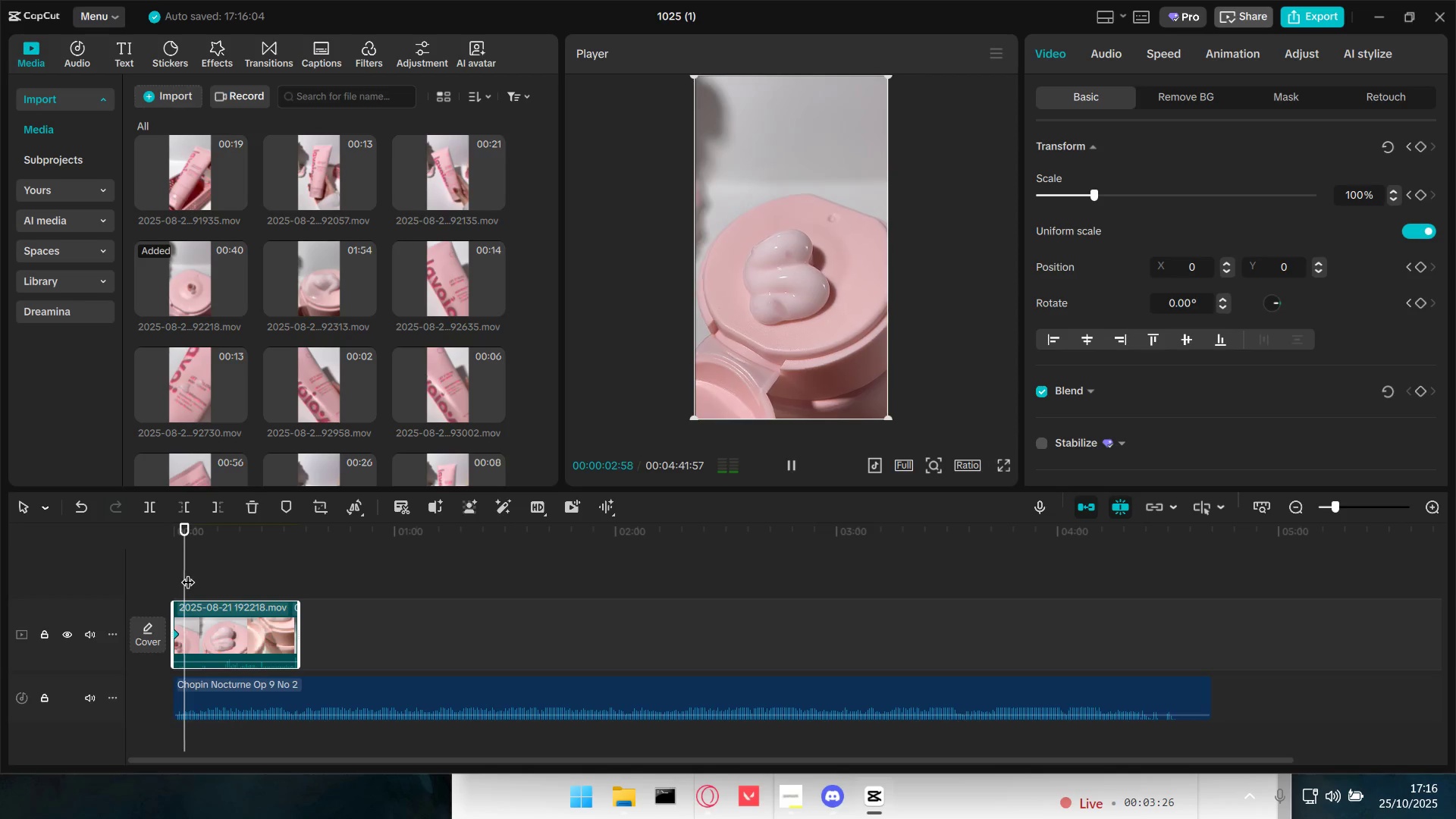 
key(Space)
 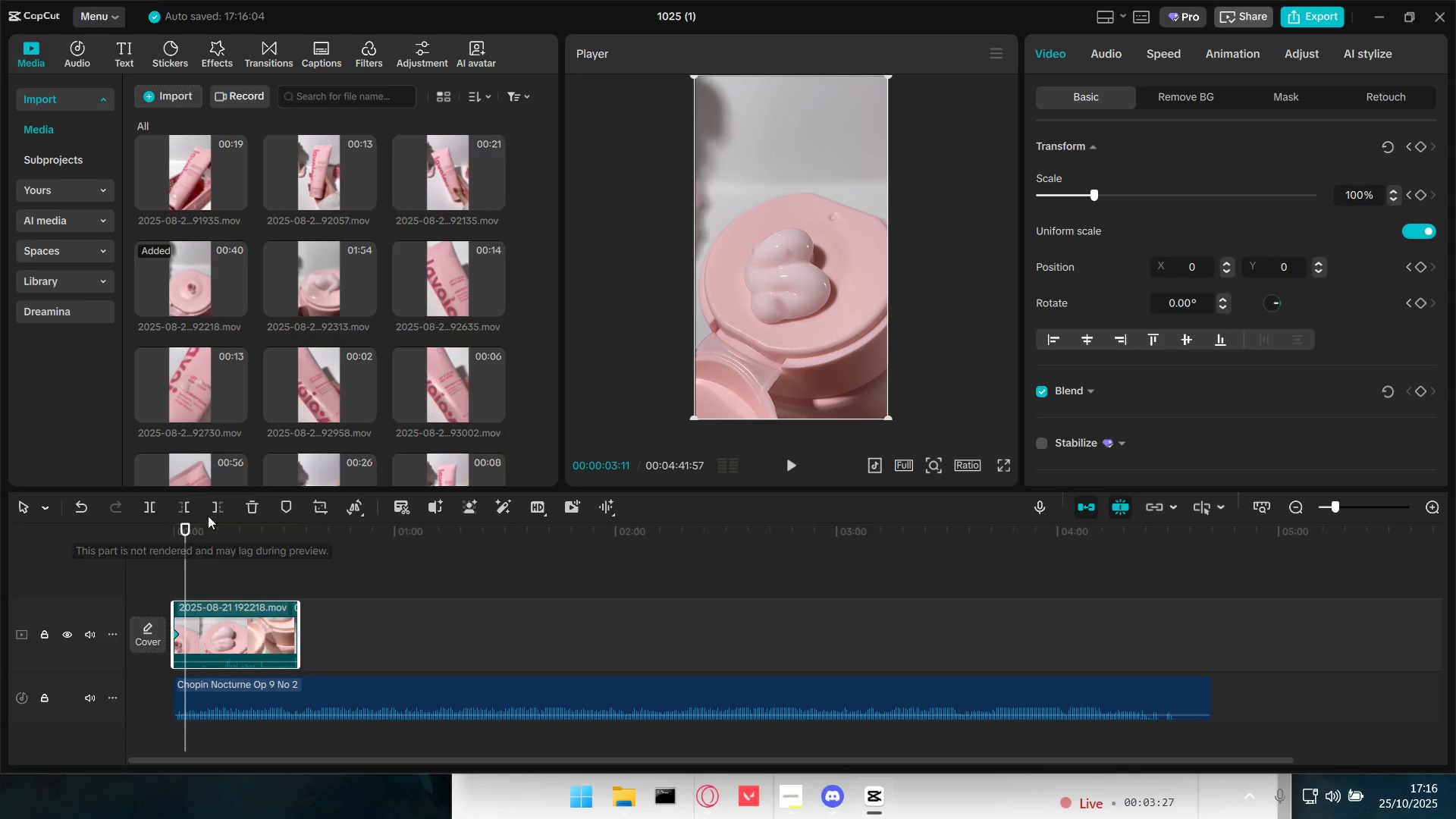 
left_click([212, 506])
 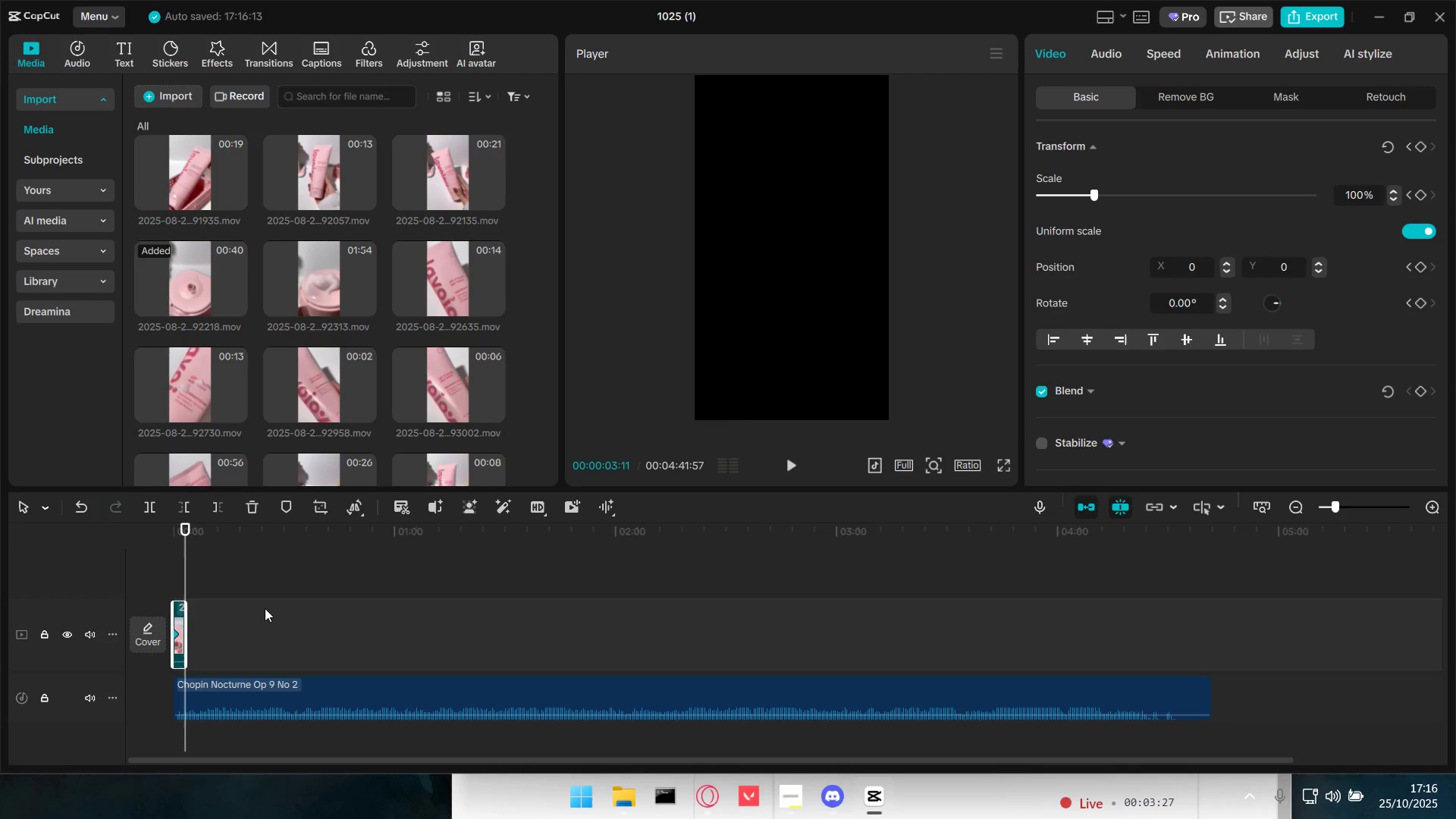 
hold_key(key=ControlLeft, duration=0.63)
scroll: coordinate [247, 616], scroll_direction: up, amount: 4.0
 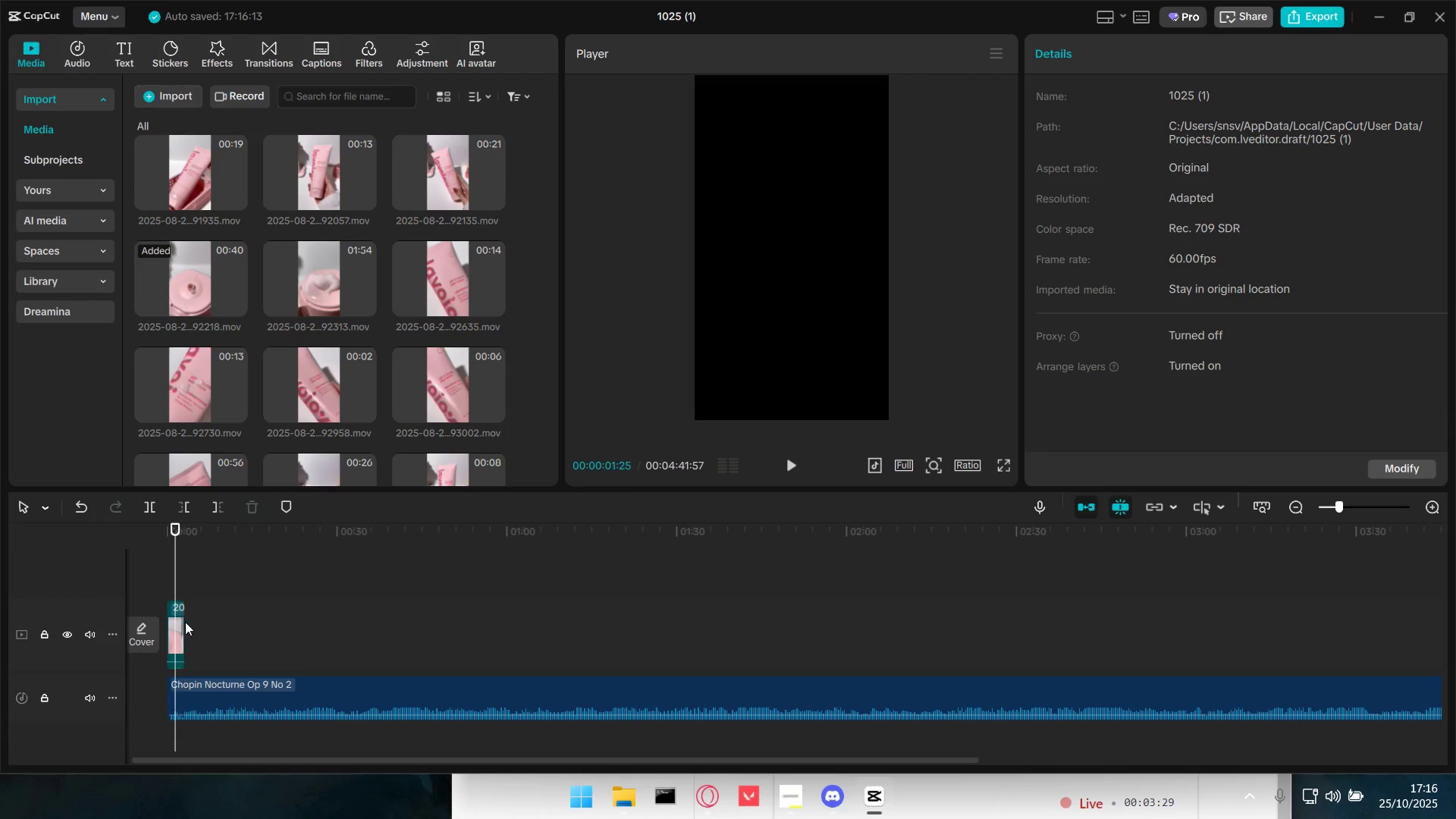 
double_click([171, 627])
 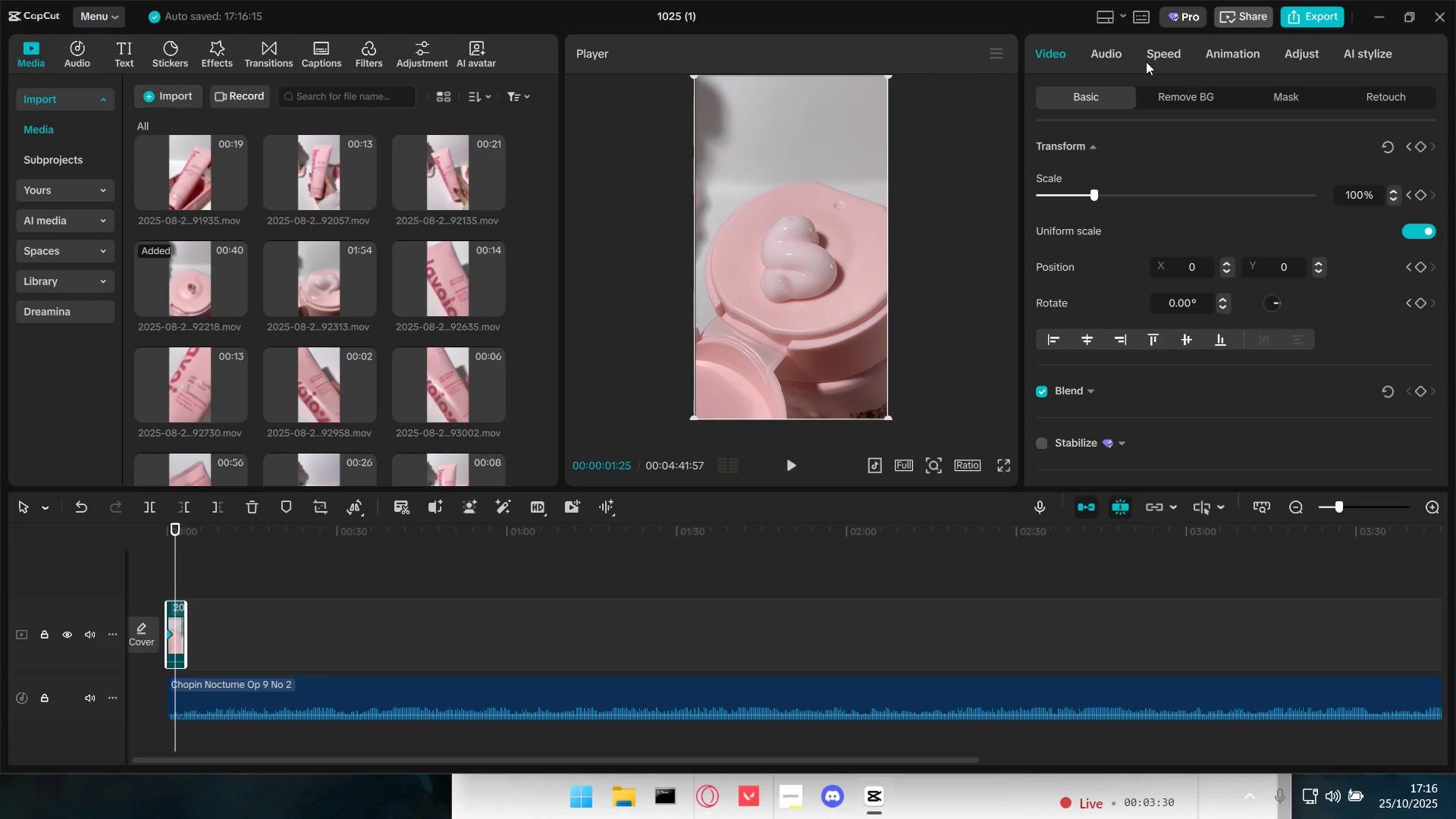 
left_click([1150, 55])
 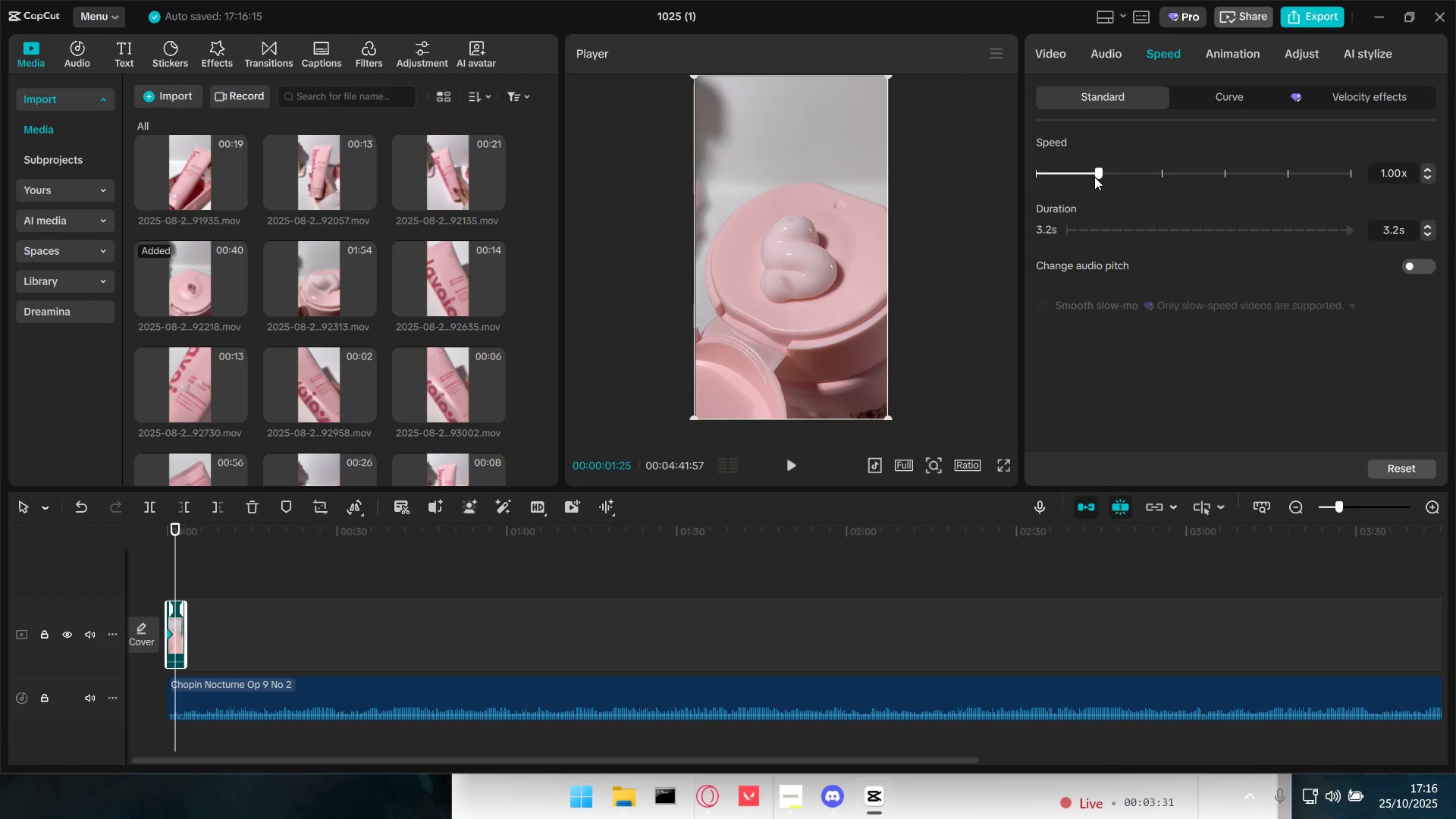 
left_click_drag(start_coordinate=[1092, 171], to_coordinate=[1052, 166])
 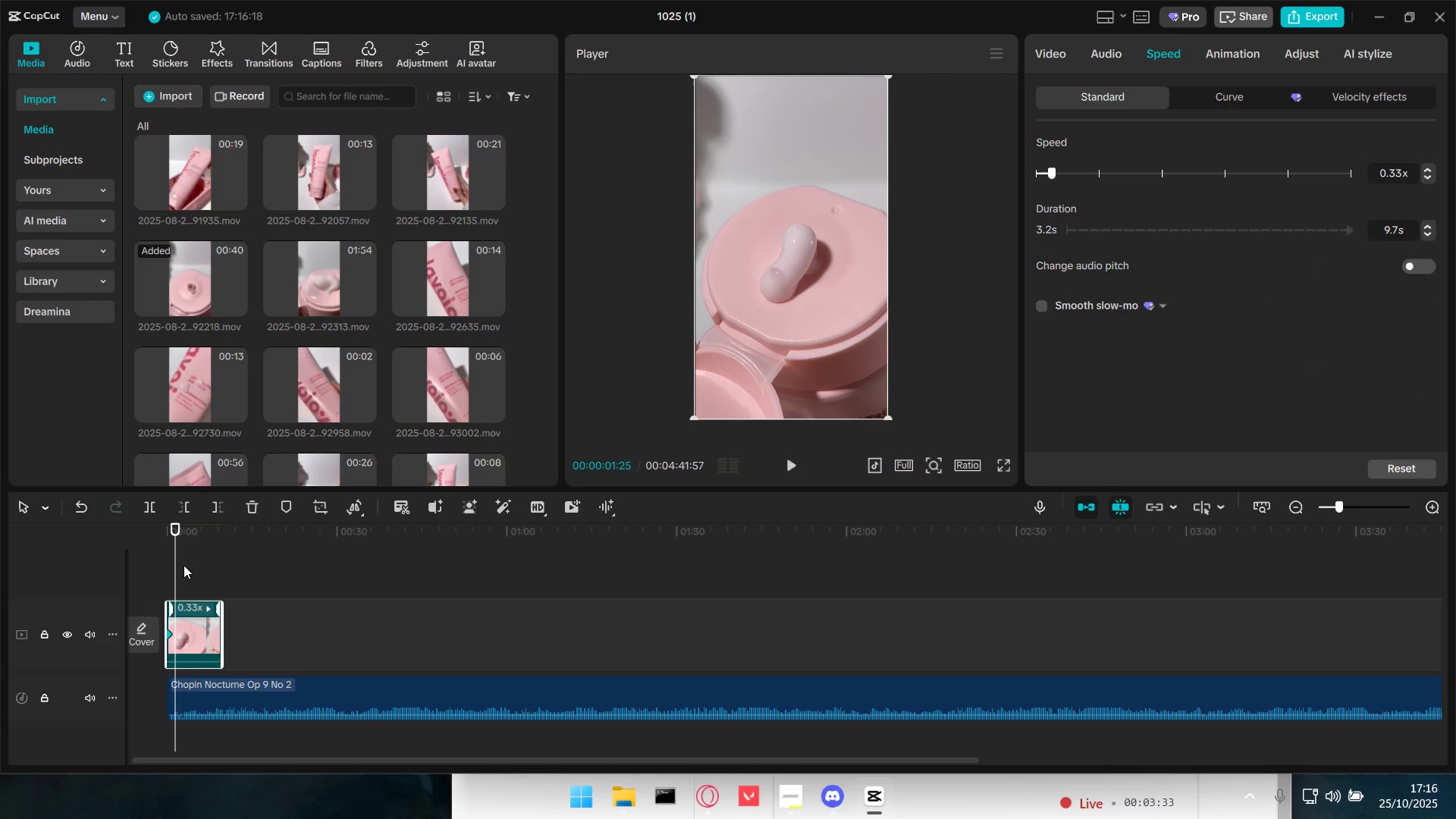 
left_click_drag(start_coordinate=[171, 568], to_coordinate=[115, 569])
 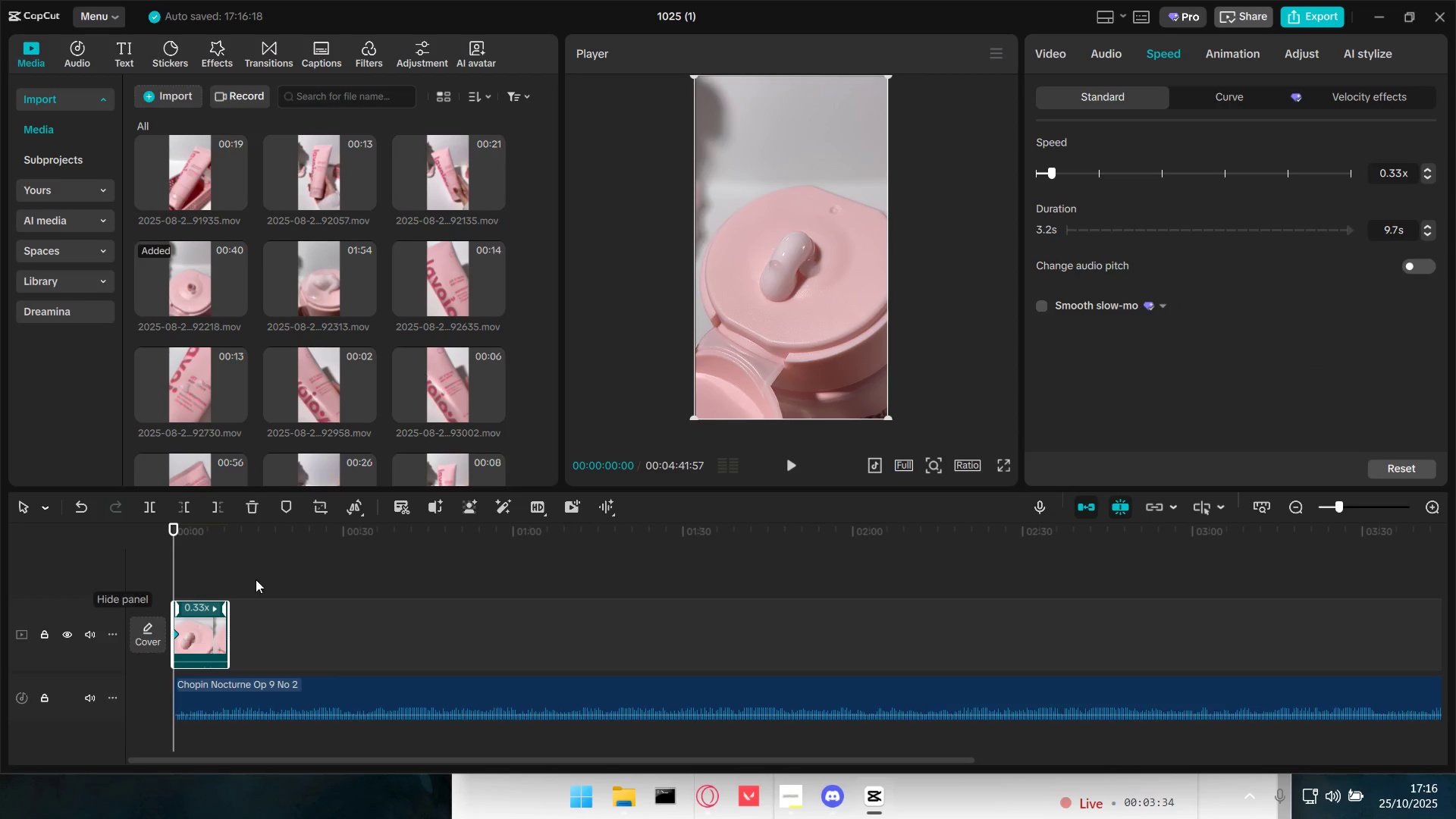 
key(Space)
 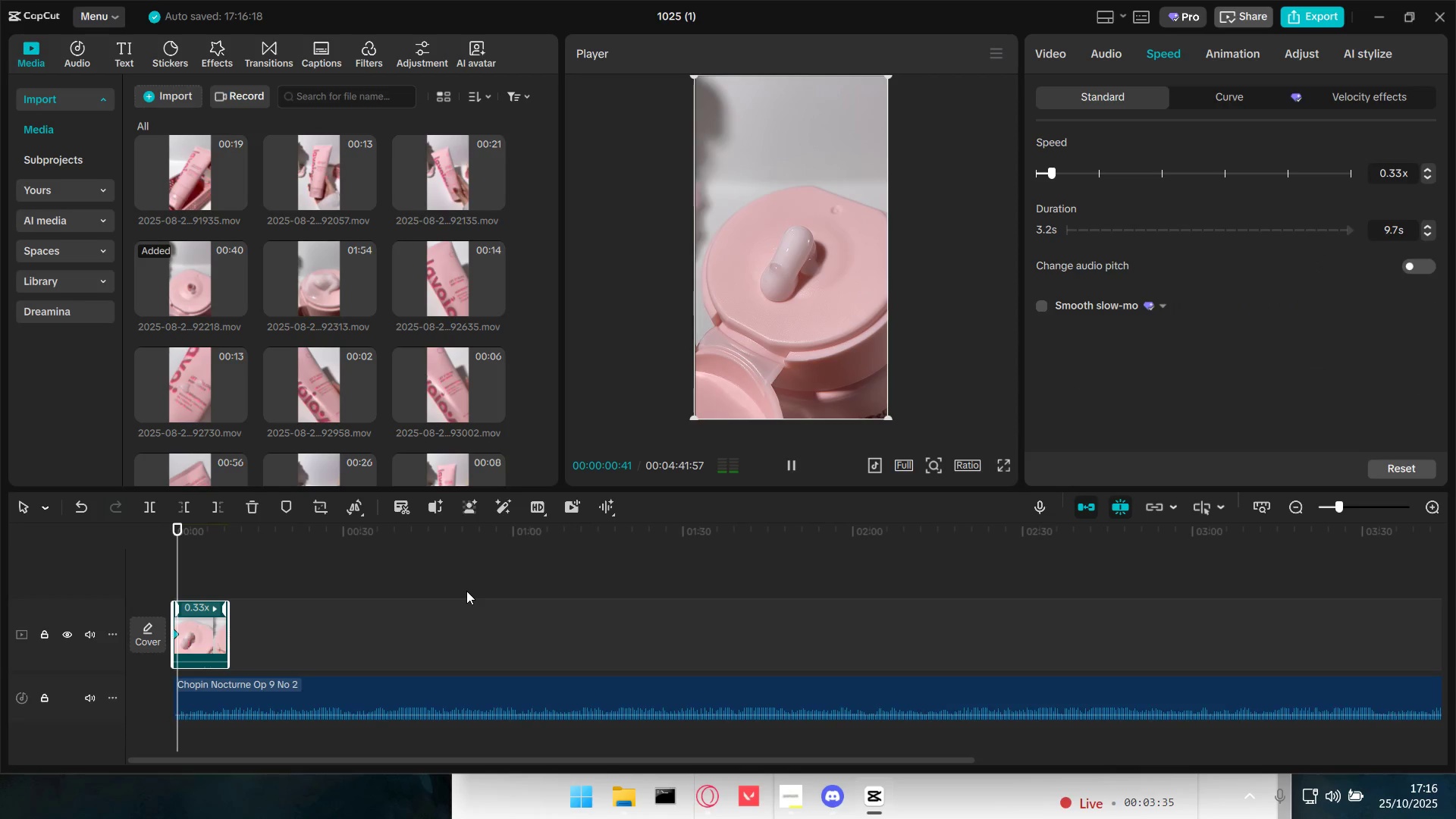 
key(Space)
 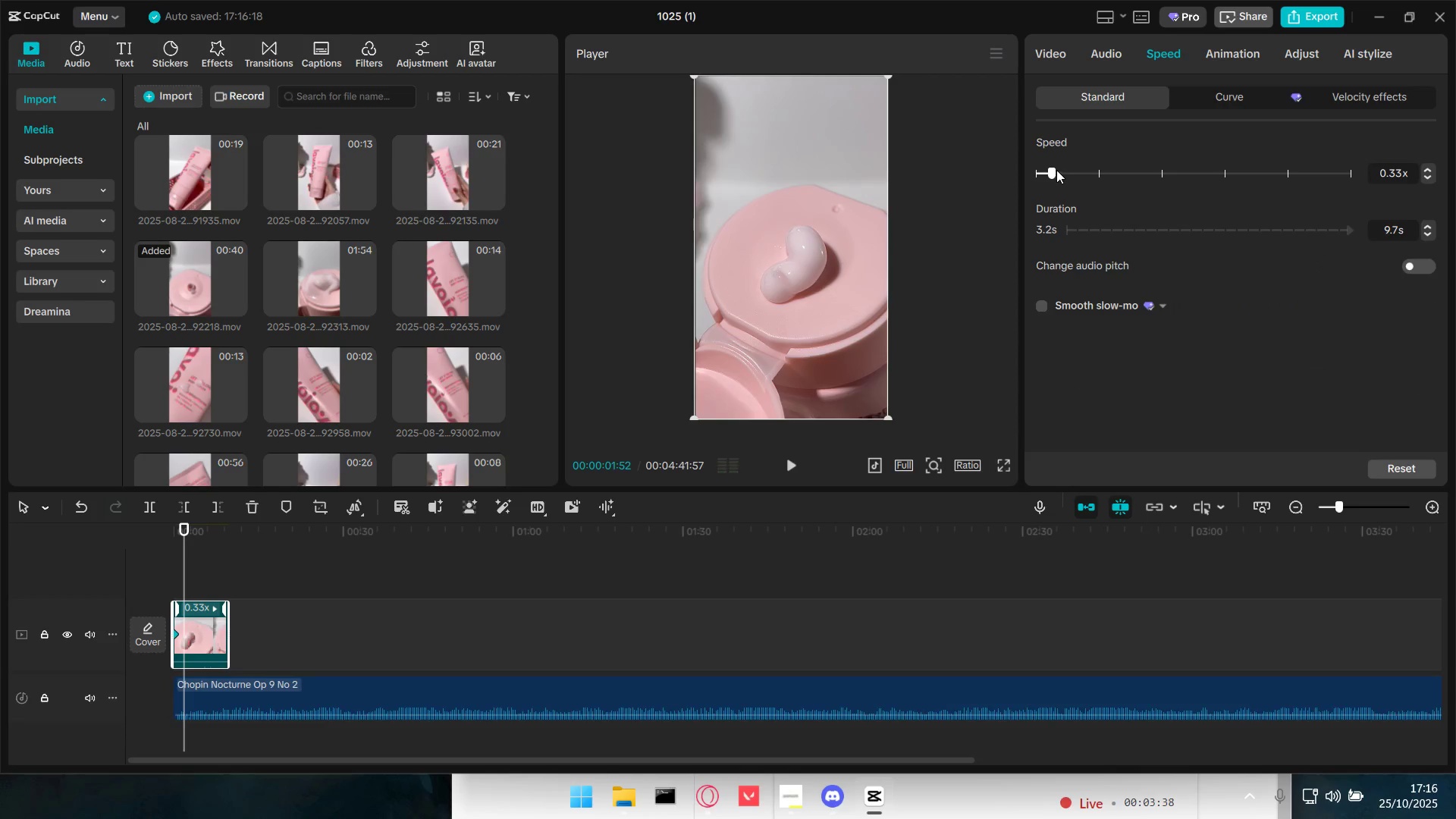 
left_click_drag(start_coordinate=[1056, 170], to_coordinate=[1065, 171])
 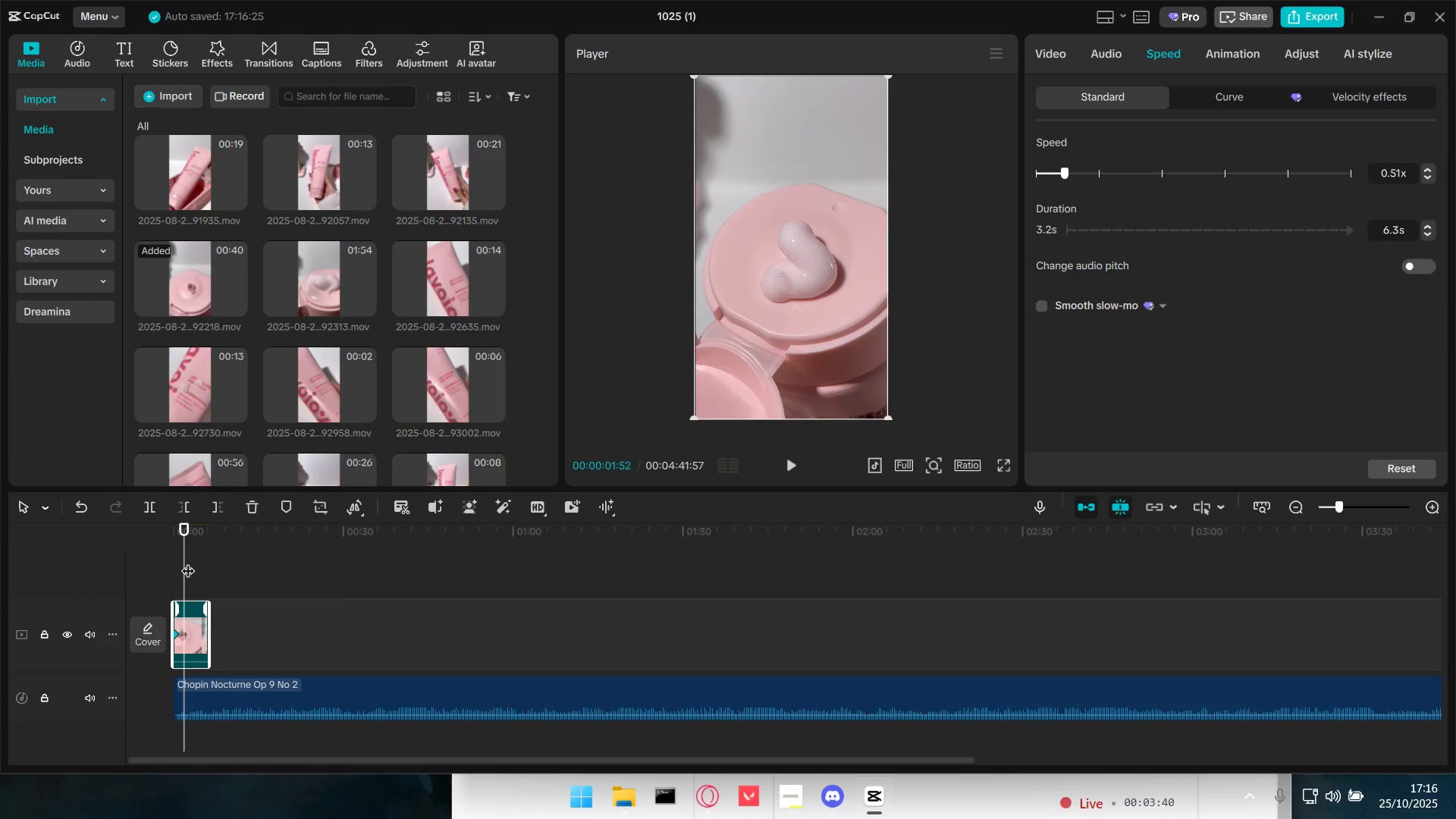 
left_click_drag(start_coordinate=[183, 561], to_coordinate=[18, 554])
 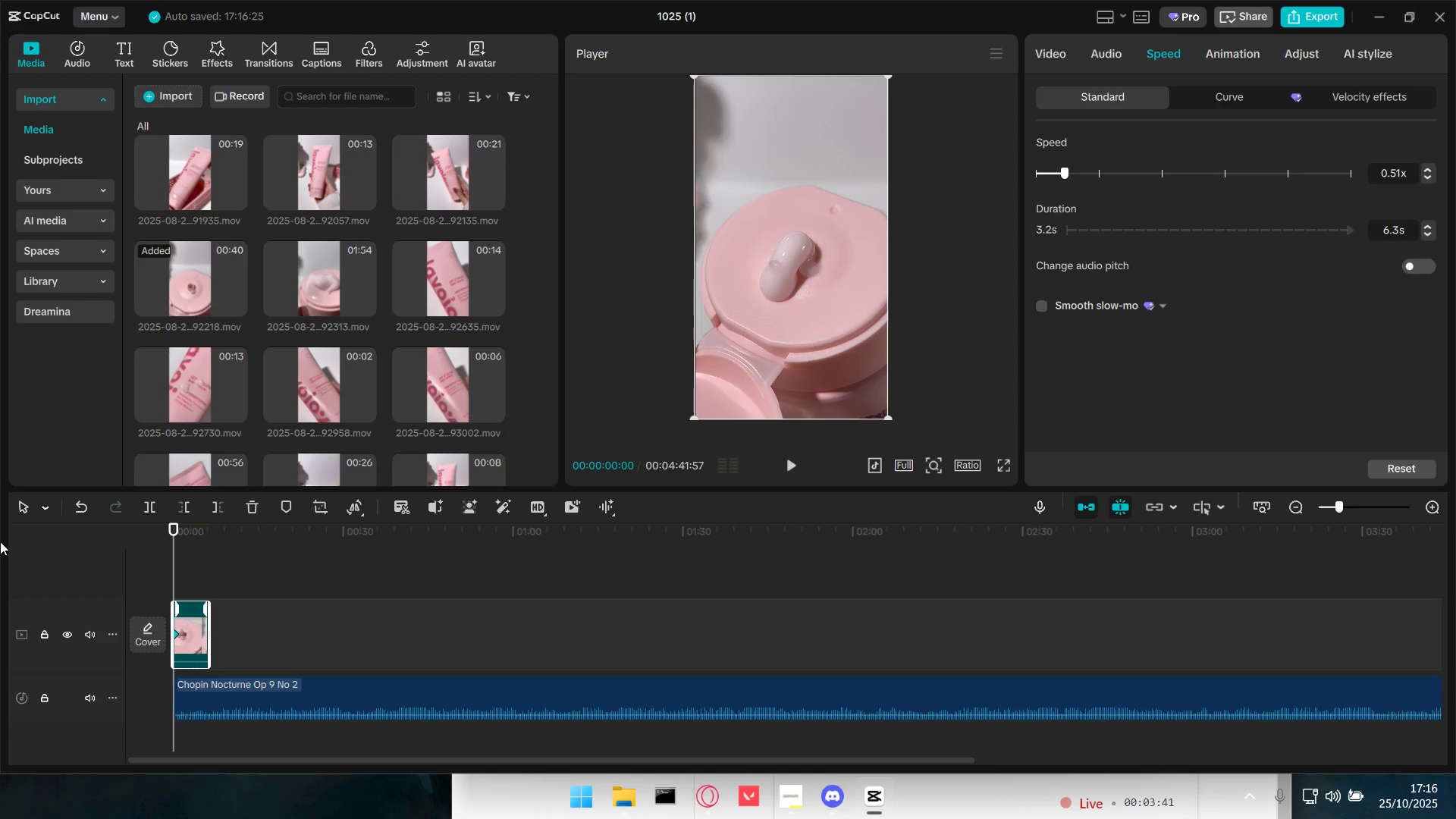 
key(Space)
 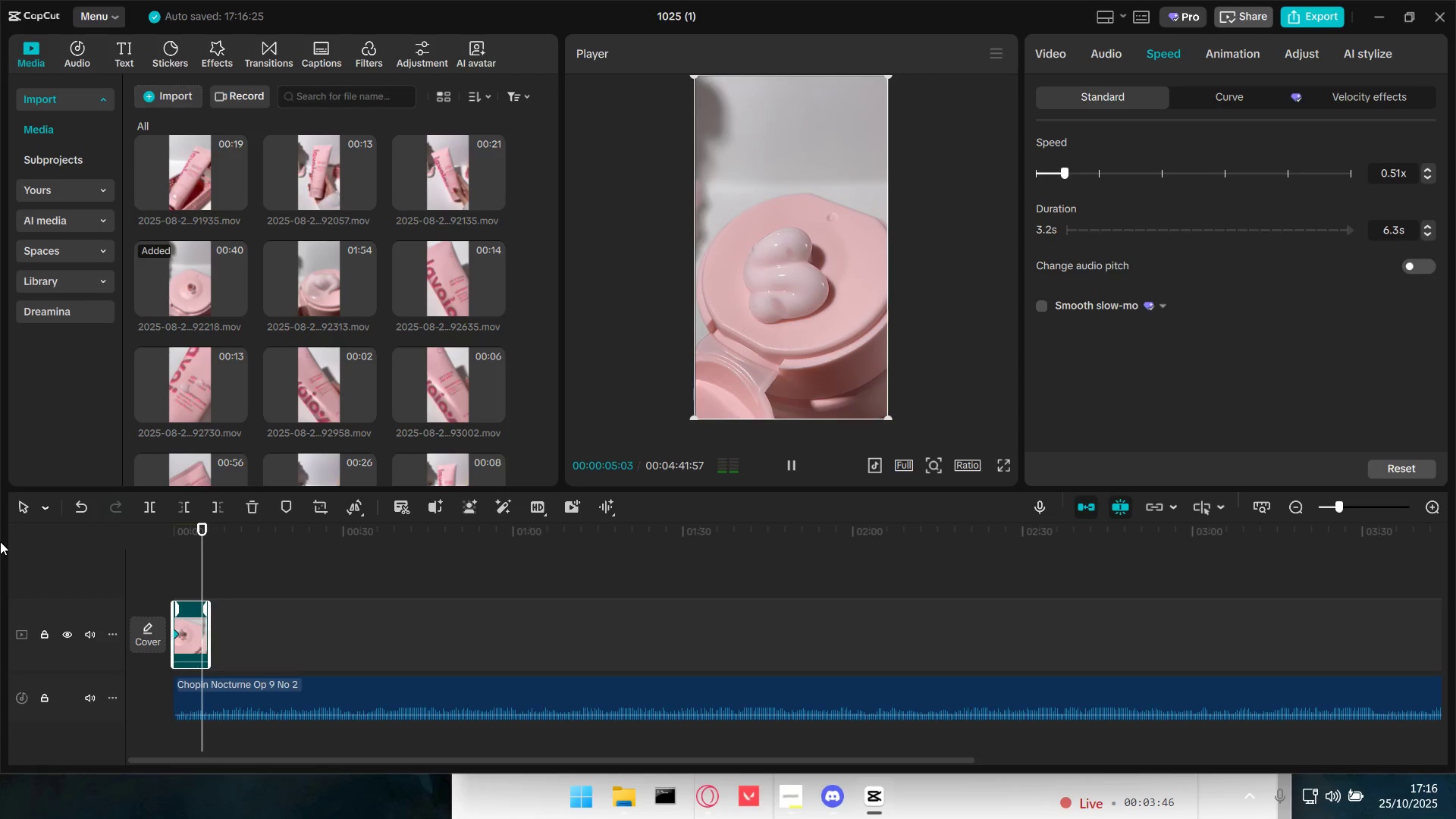 
wait(6.95)
 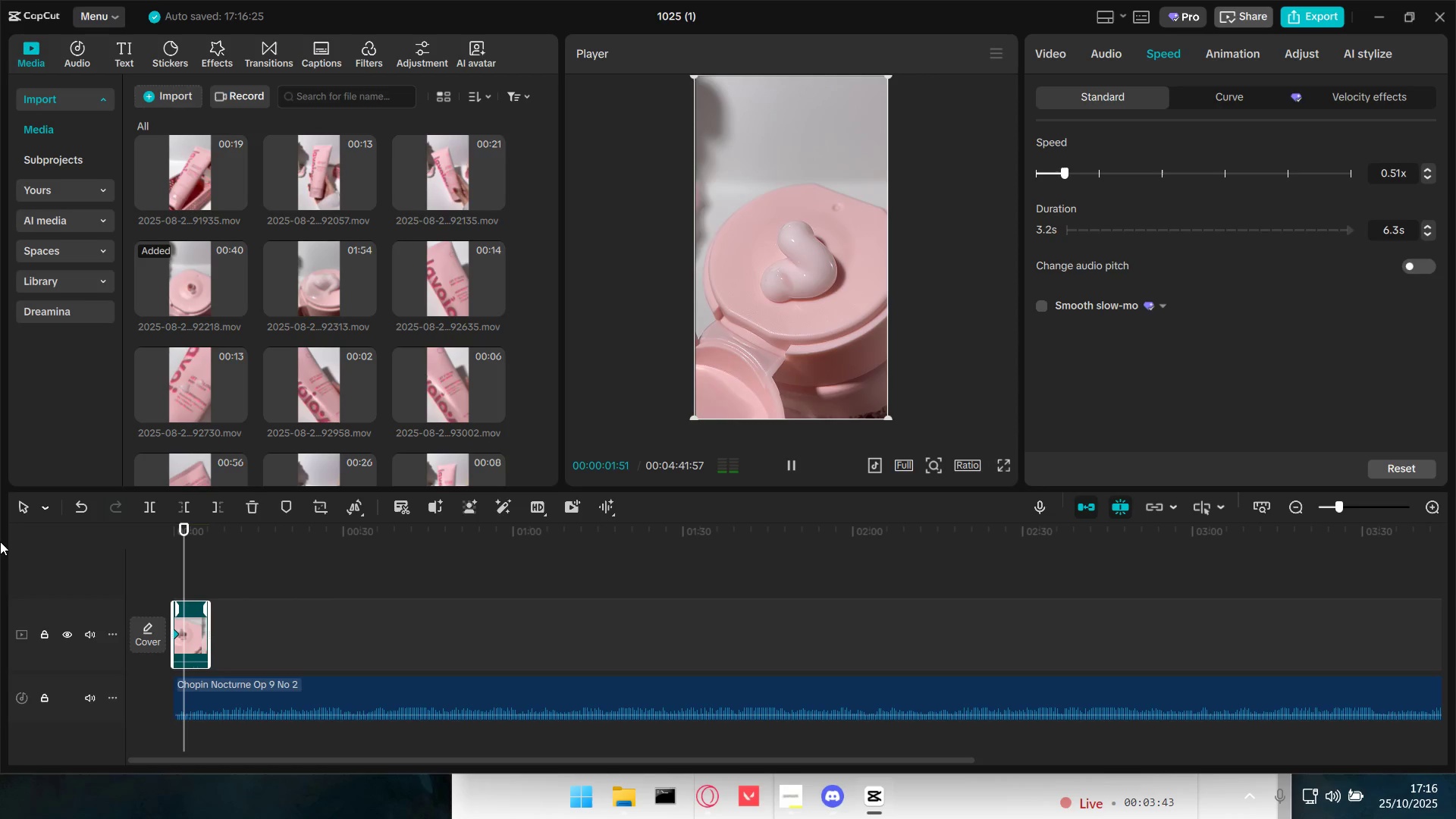 
hold_key(key=ControlLeft, duration=1.11)
scroll: coordinate [220, 648], scroll_direction: up, amount: 8.0
 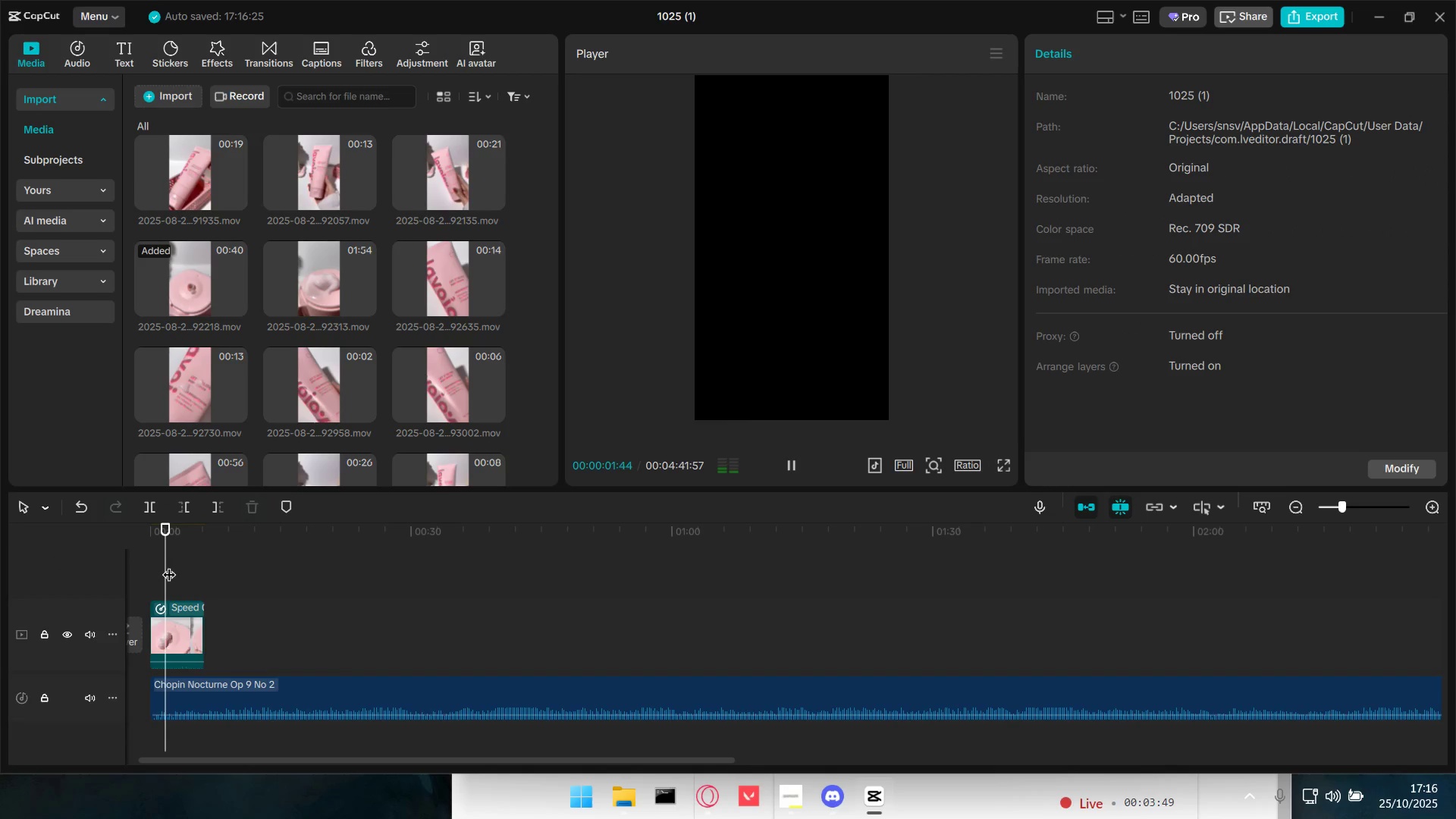 
double_click([169, 565])
 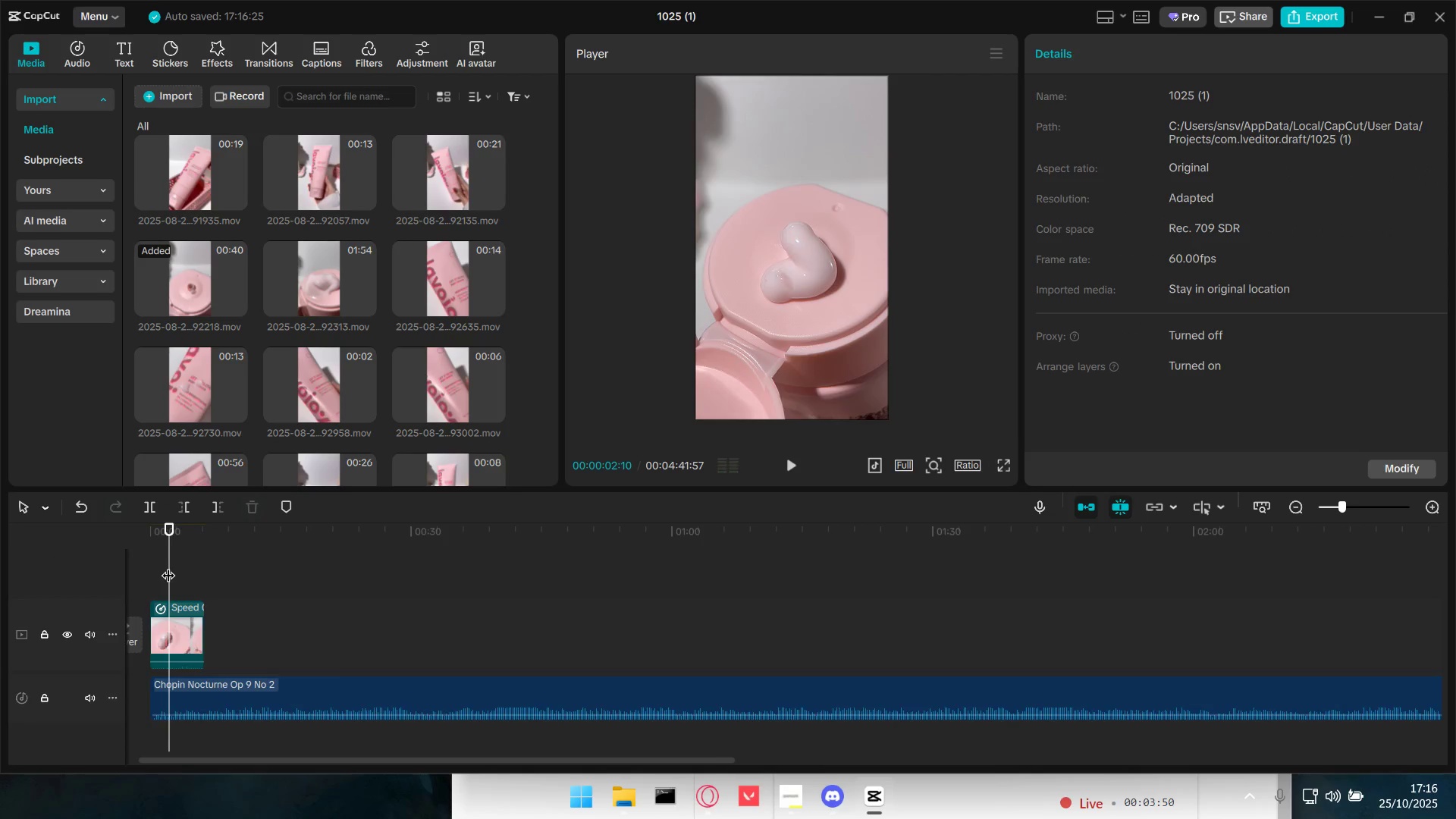 
left_click_drag(start_coordinate=[168, 566], to_coordinate=[82, 572])
 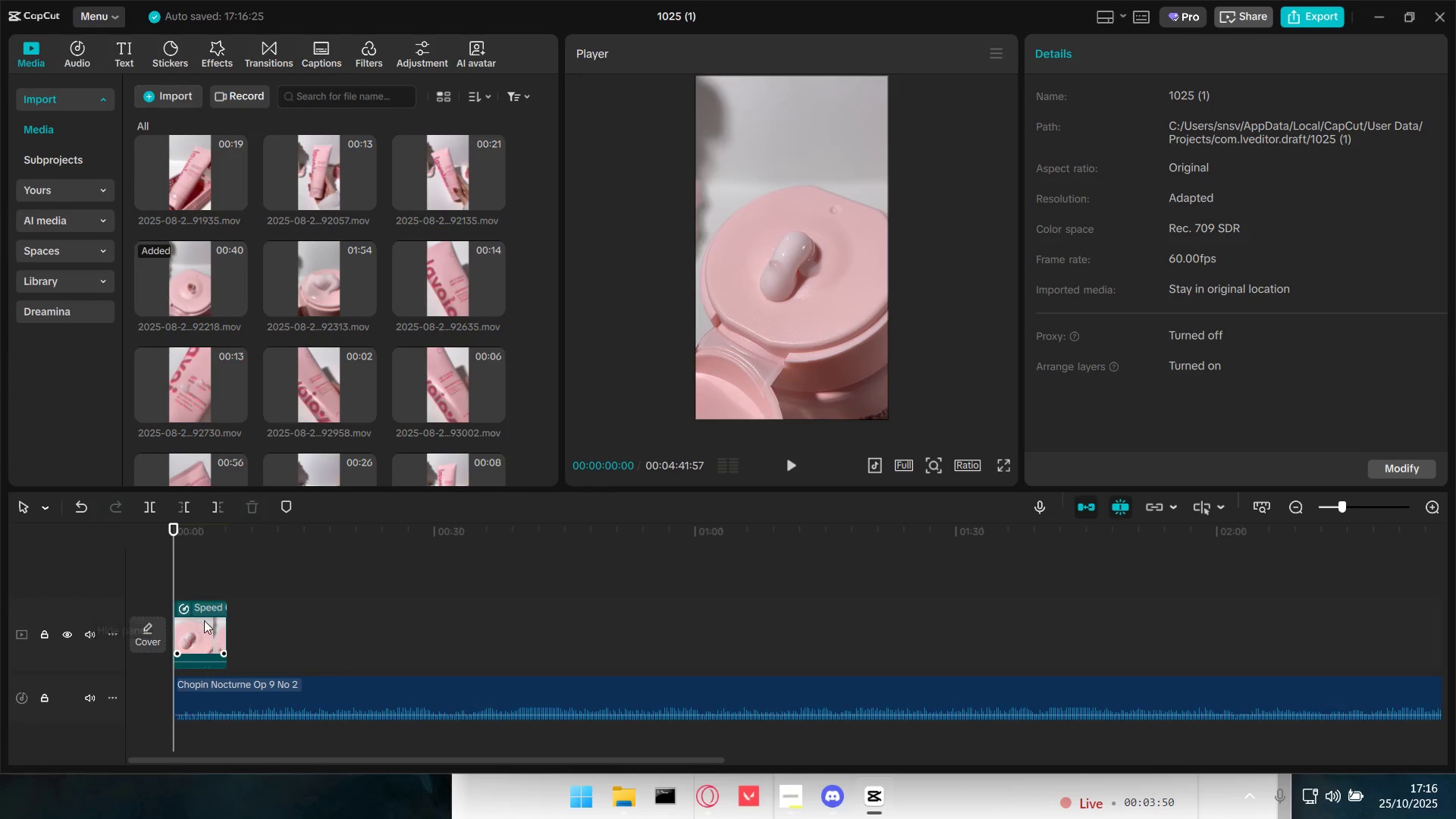 
triple_click([204, 620])
 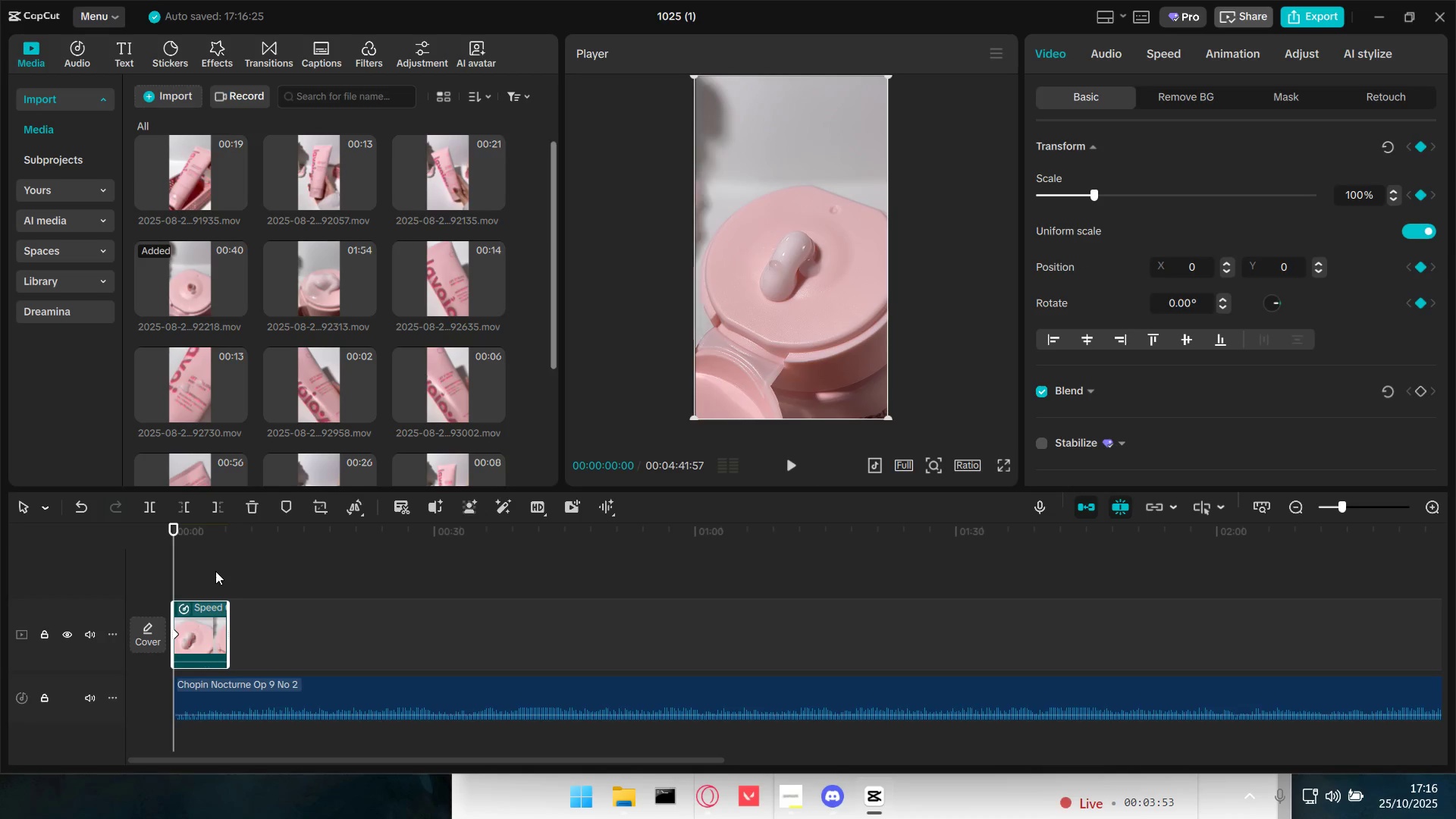 
double_click([211, 579])
 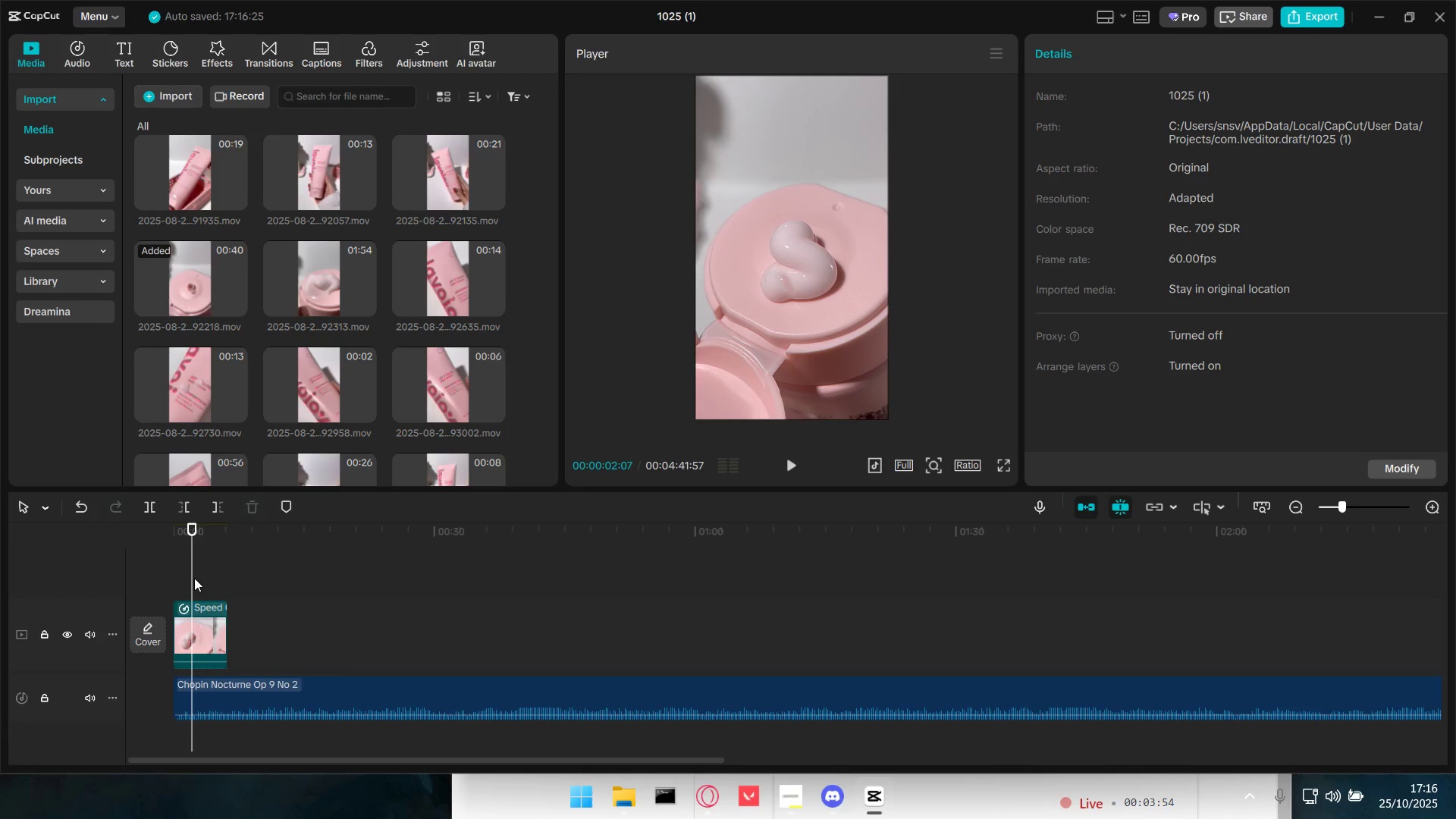 
left_click_drag(start_coordinate=[194, 578], to_coordinate=[199, 579])
 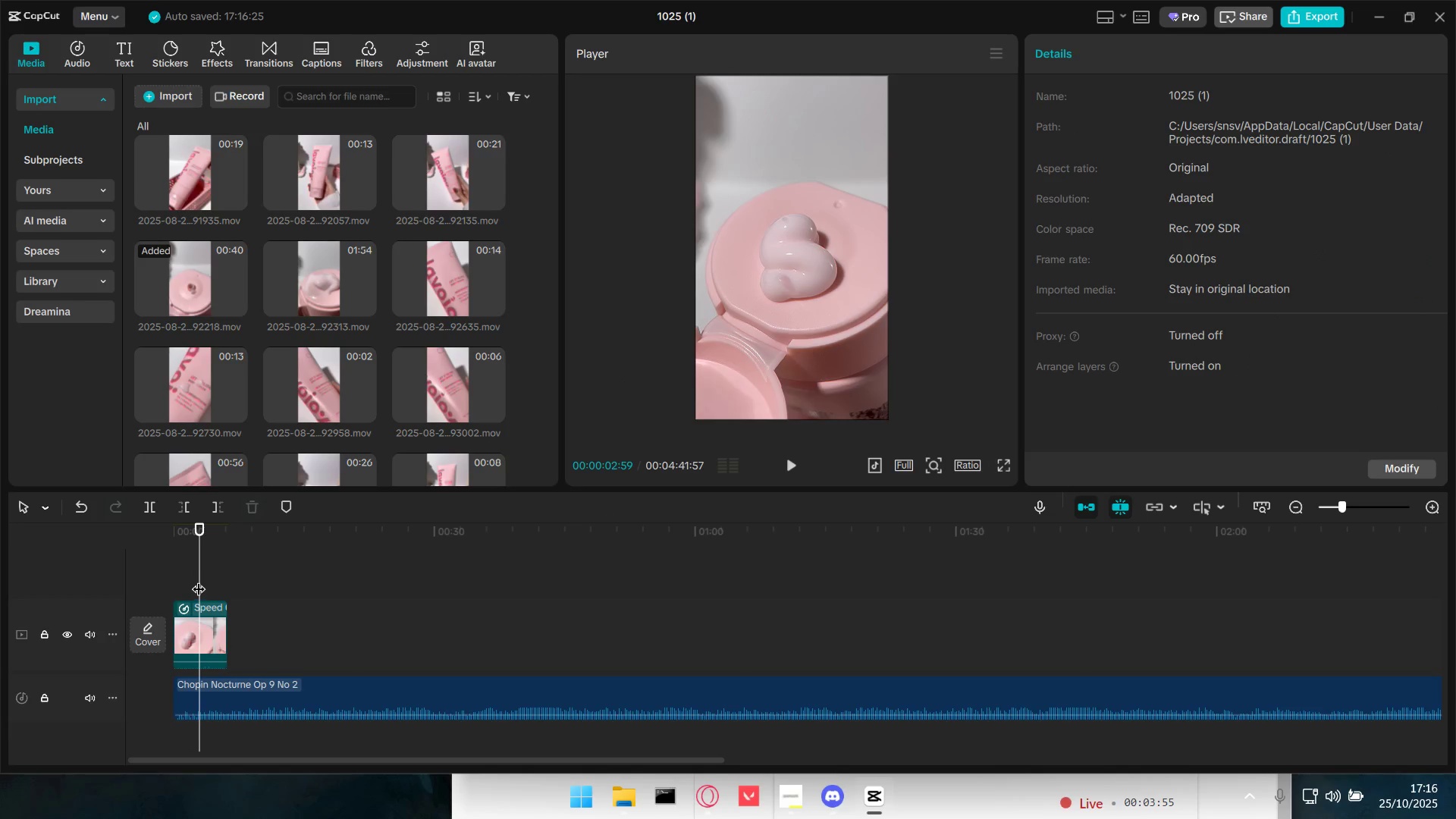 
left_click_drag(start_coordinate=[199, 579], to_coordinate=[224, 580])
 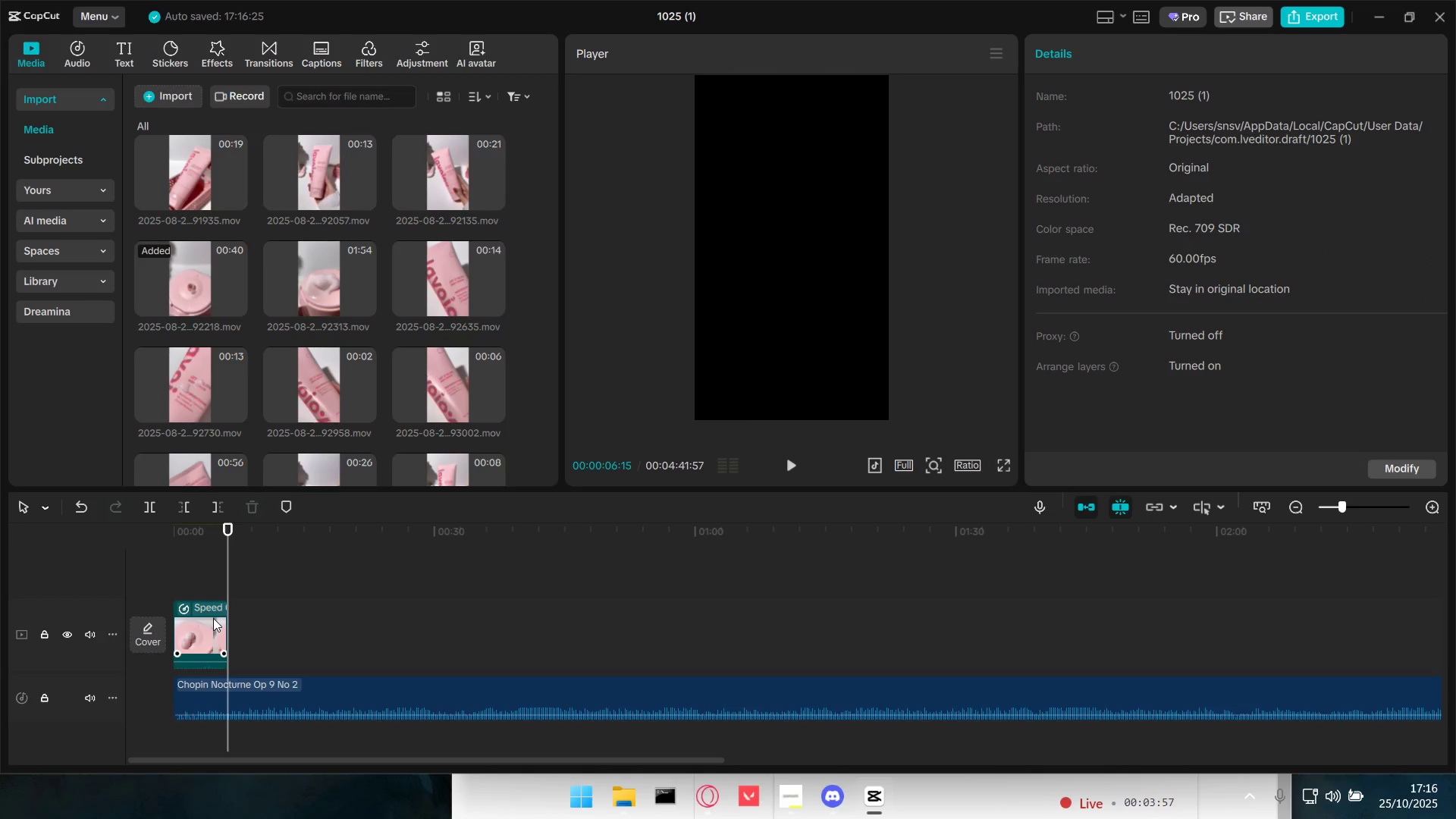 
left_click([212, 618])
 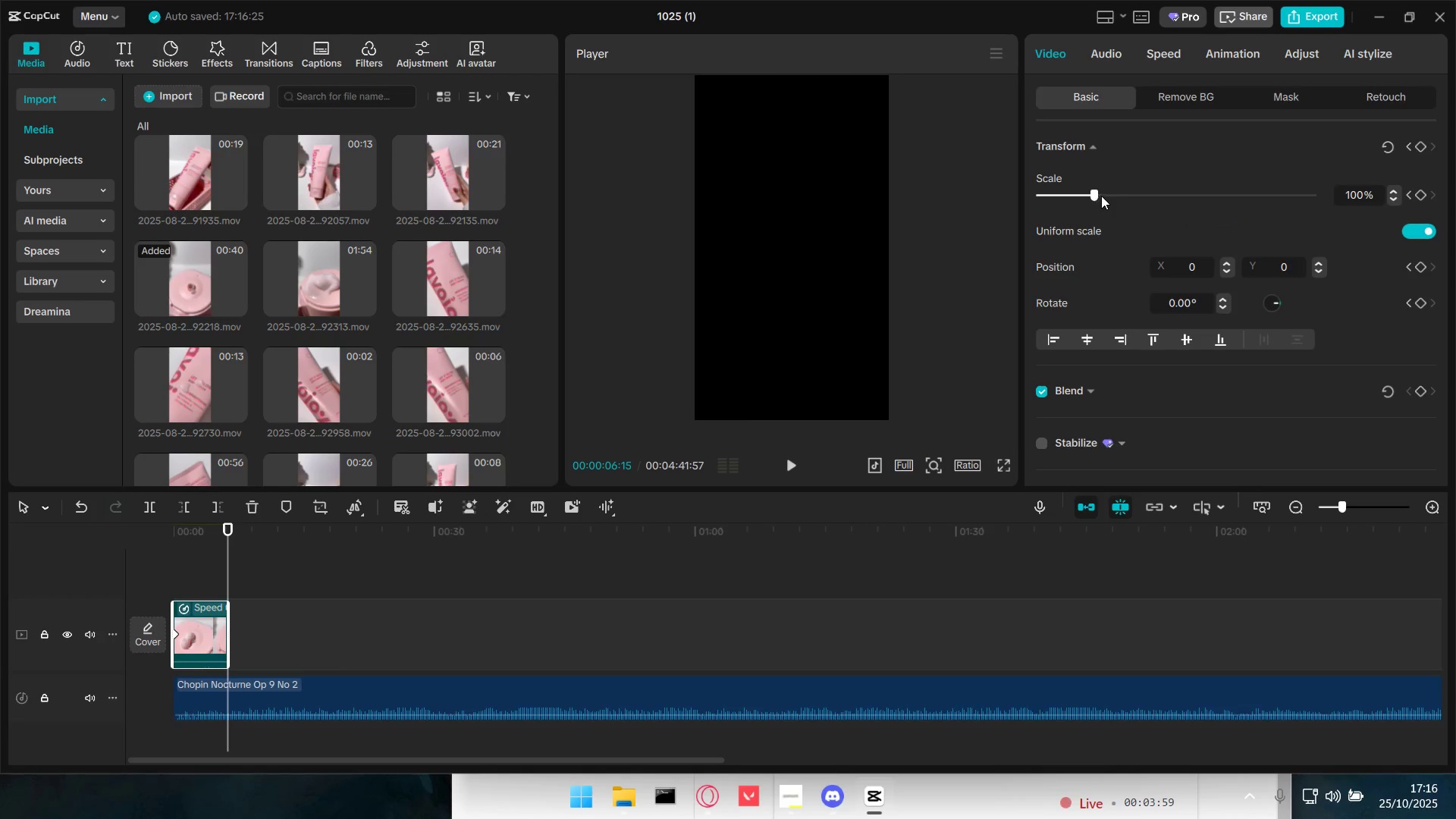 
left_click_drag(start_coordinate=[1093, 195], to_coordinate=[1136, 189])
 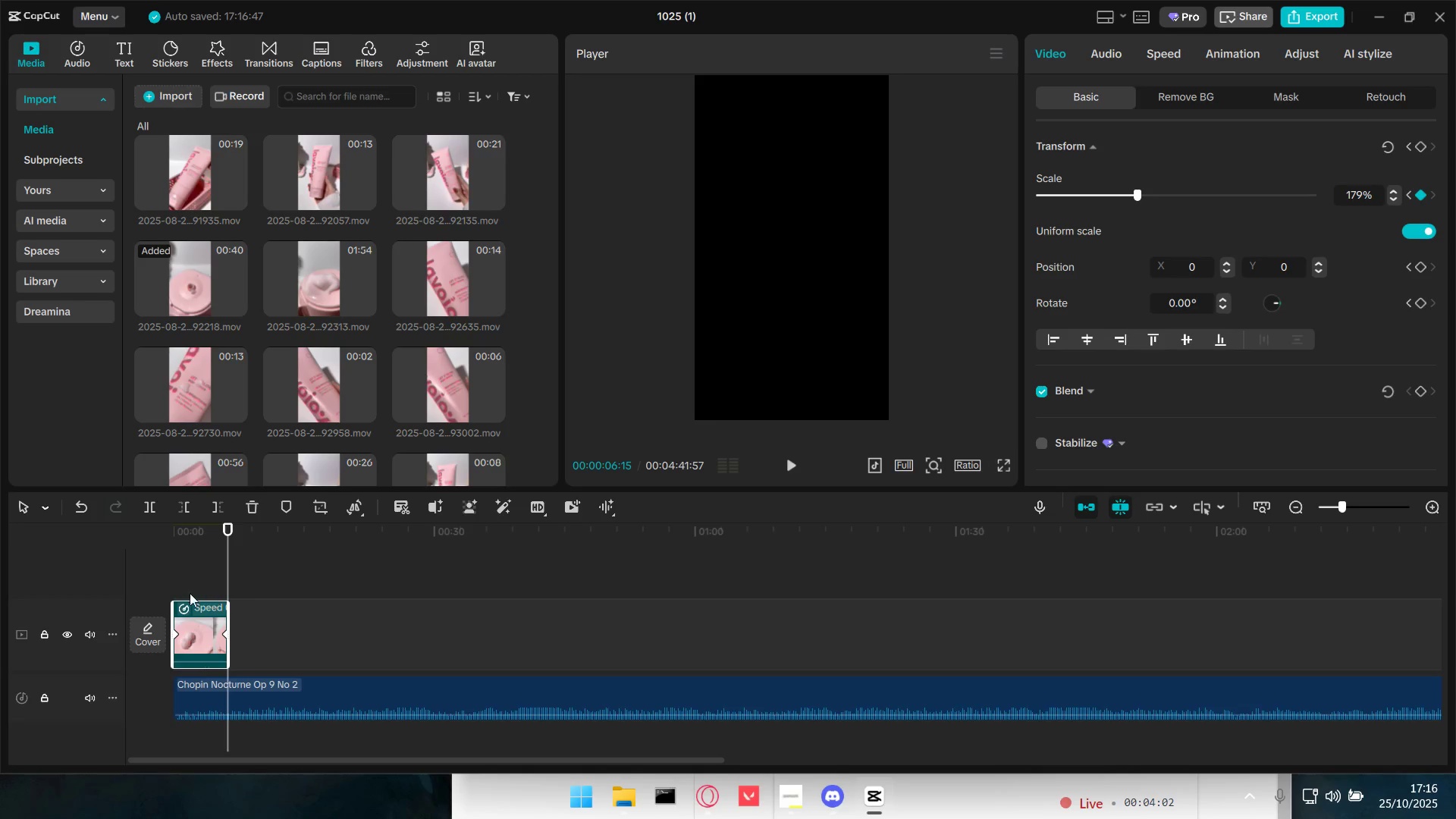 
left_click([193, 576])
 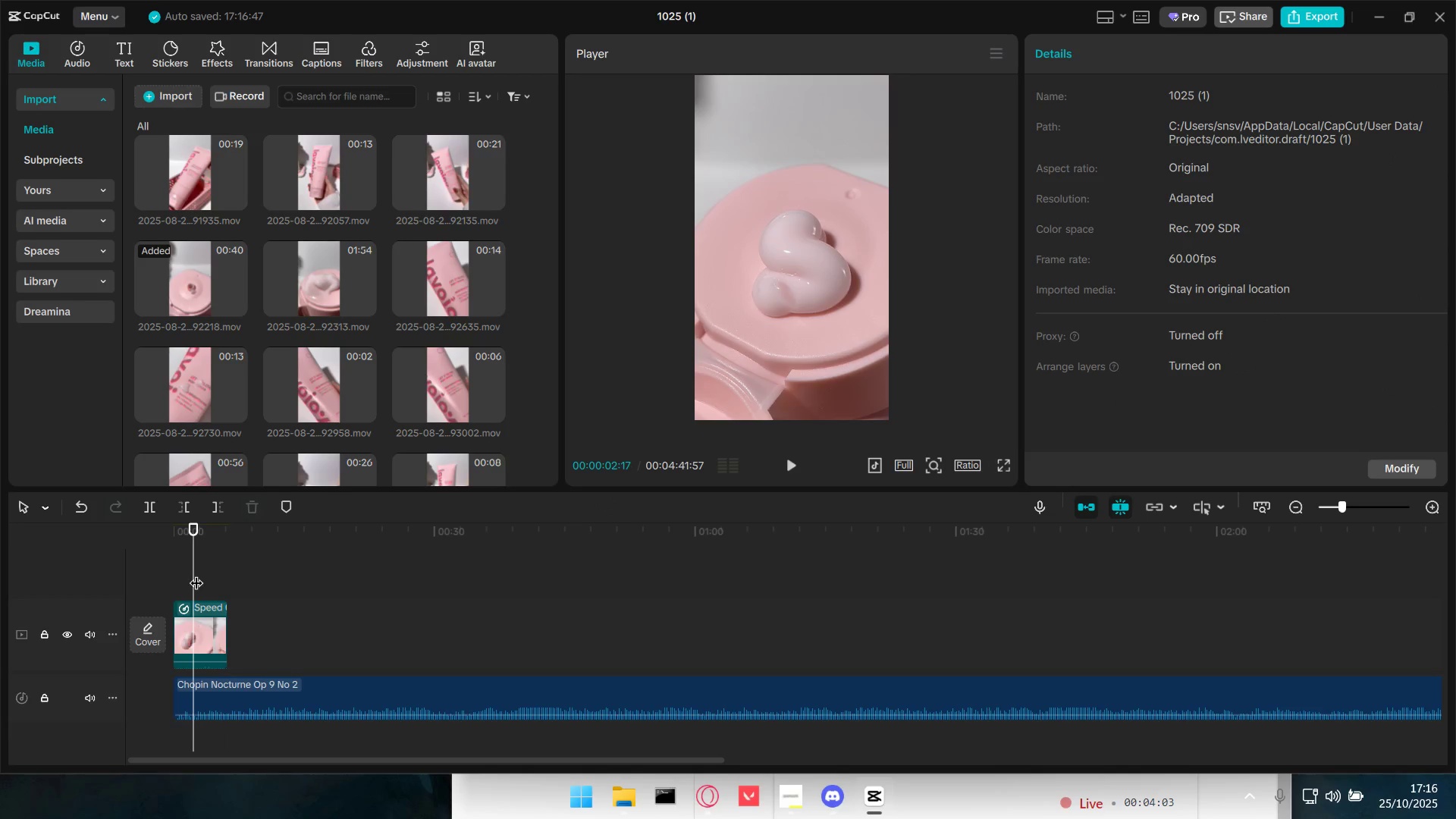 
left_click_drag(start_coordinate=[196, 573], to_coordinate=[134, 573])
 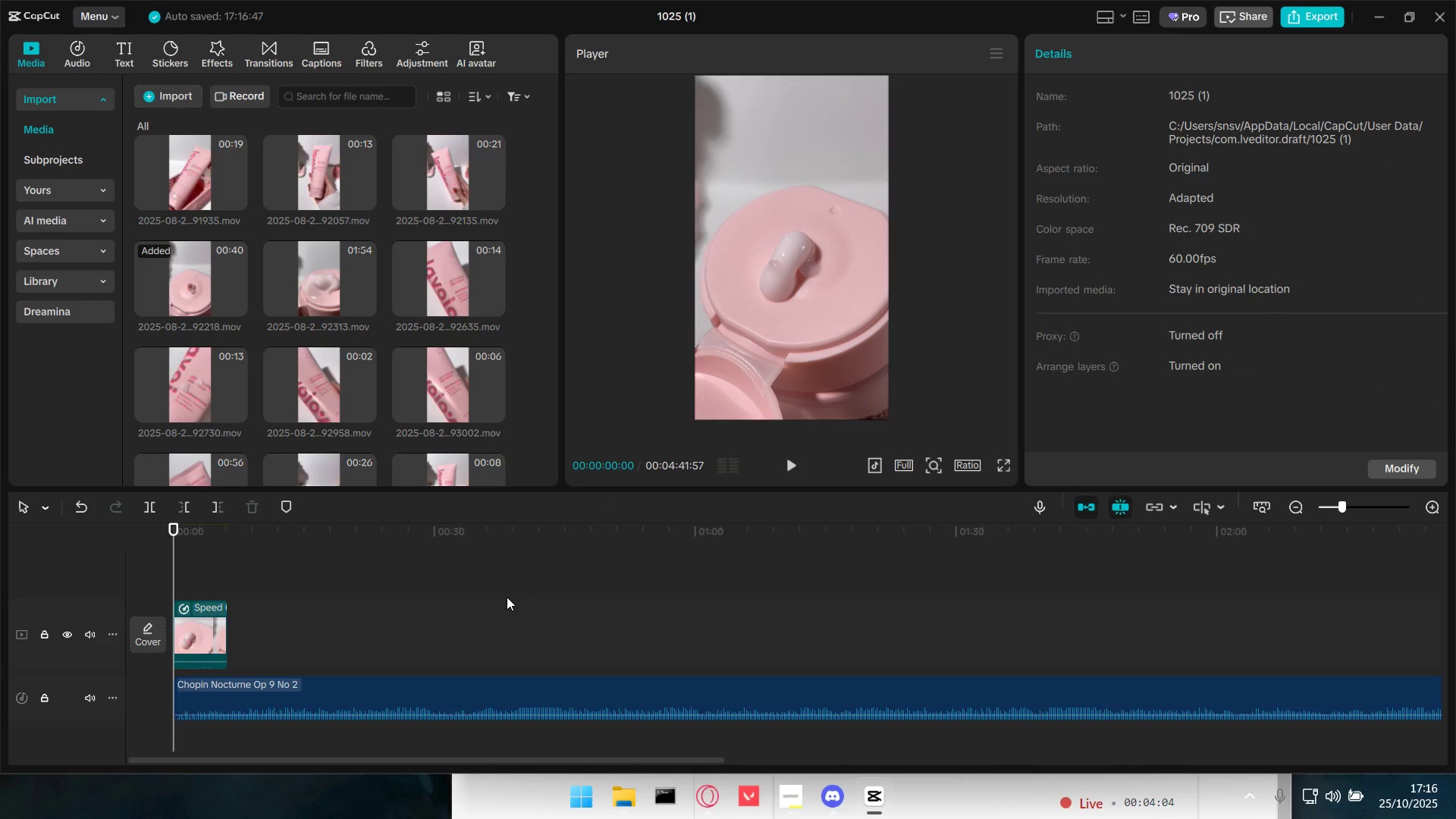 
key(Space)
 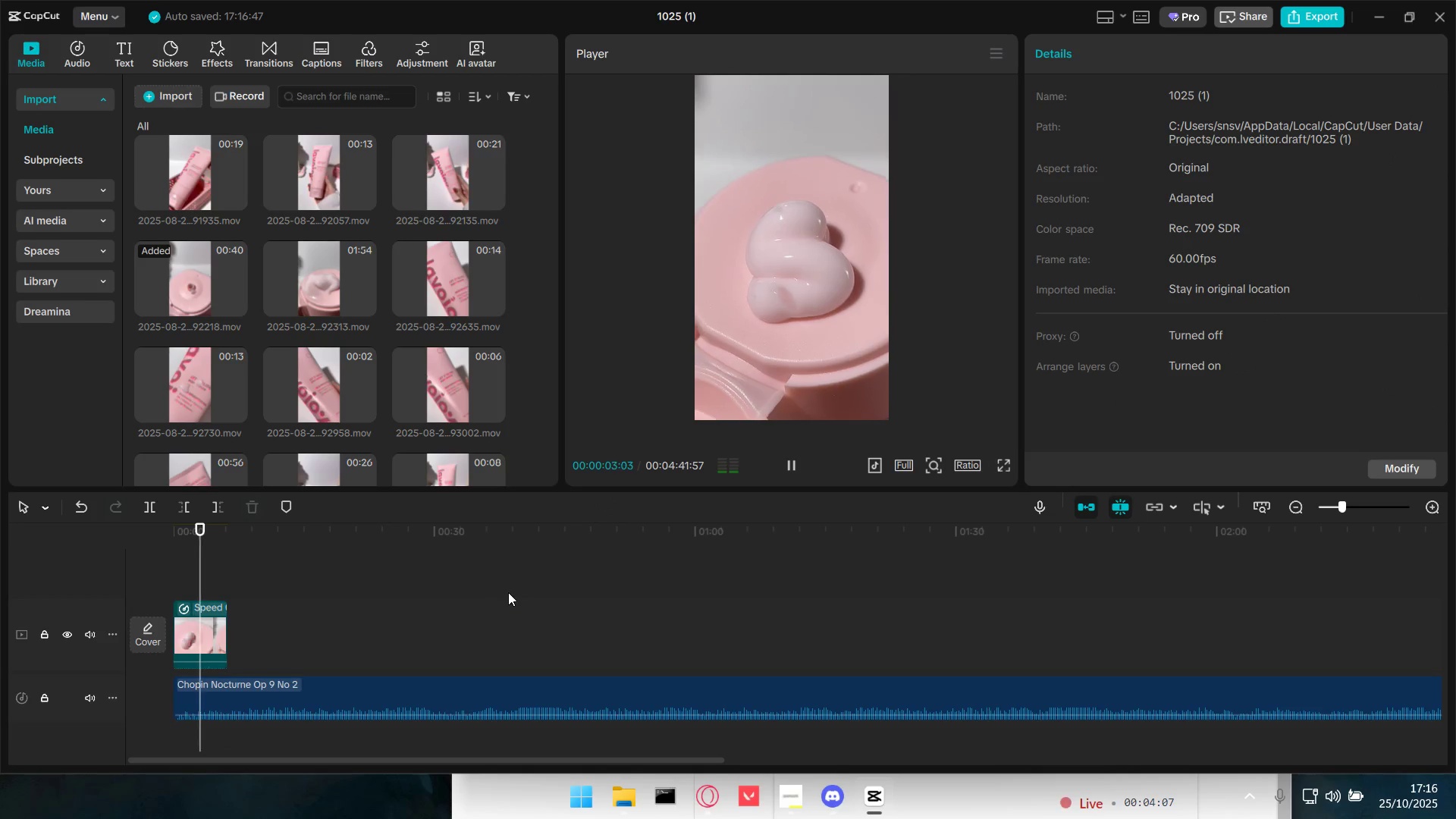 
key(Space)
 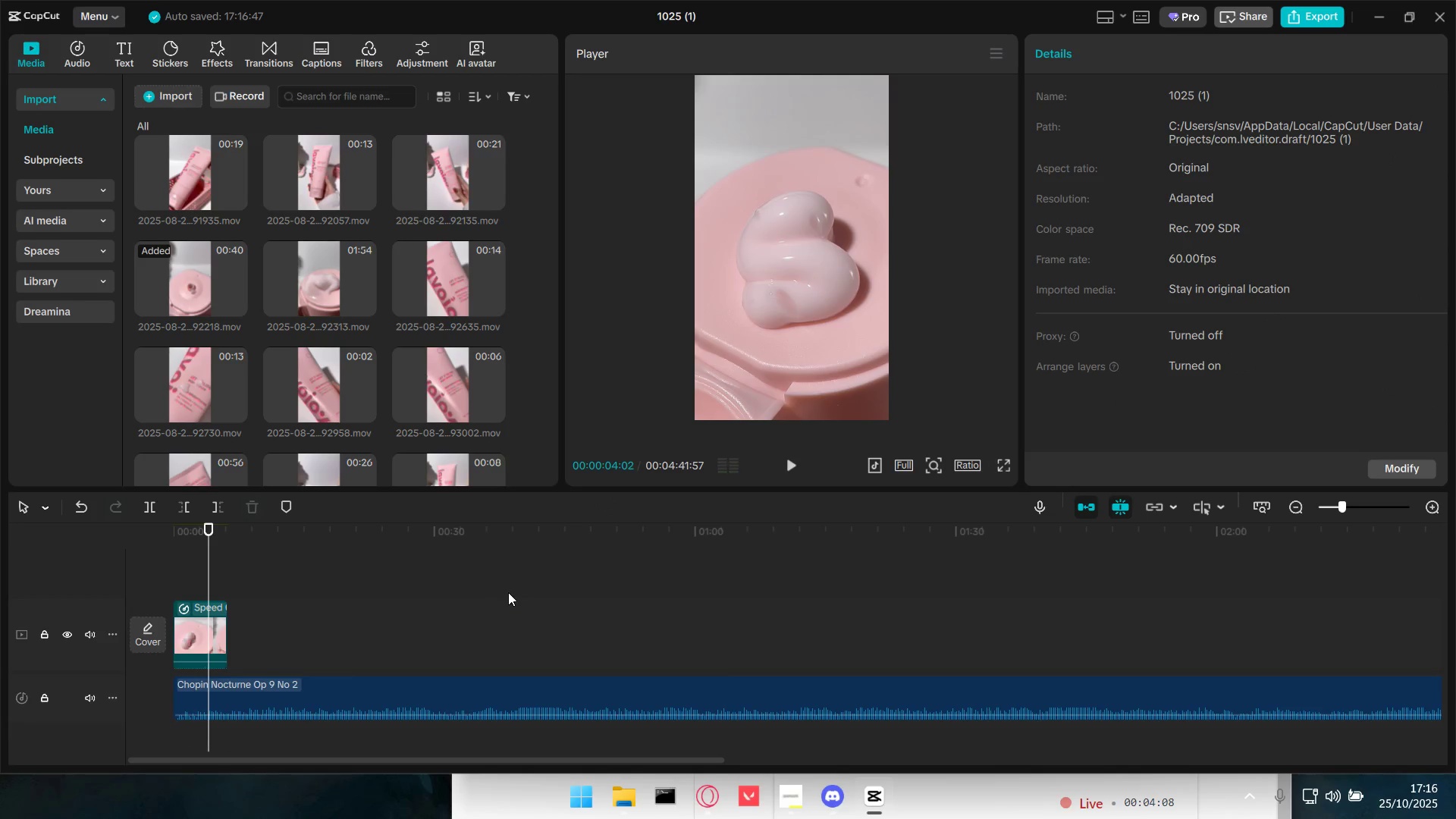 
key(Space)
 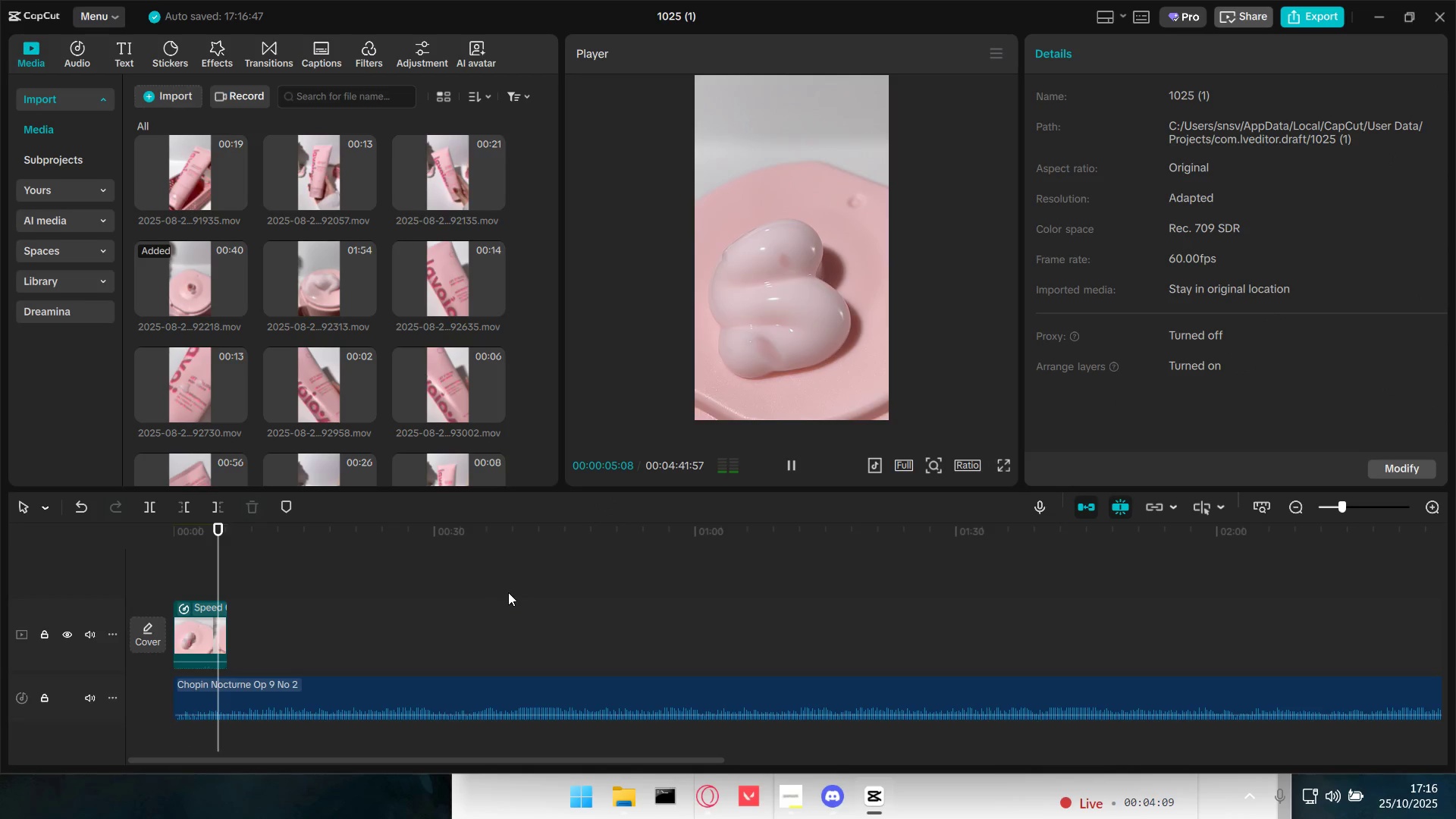 
key(Space)
 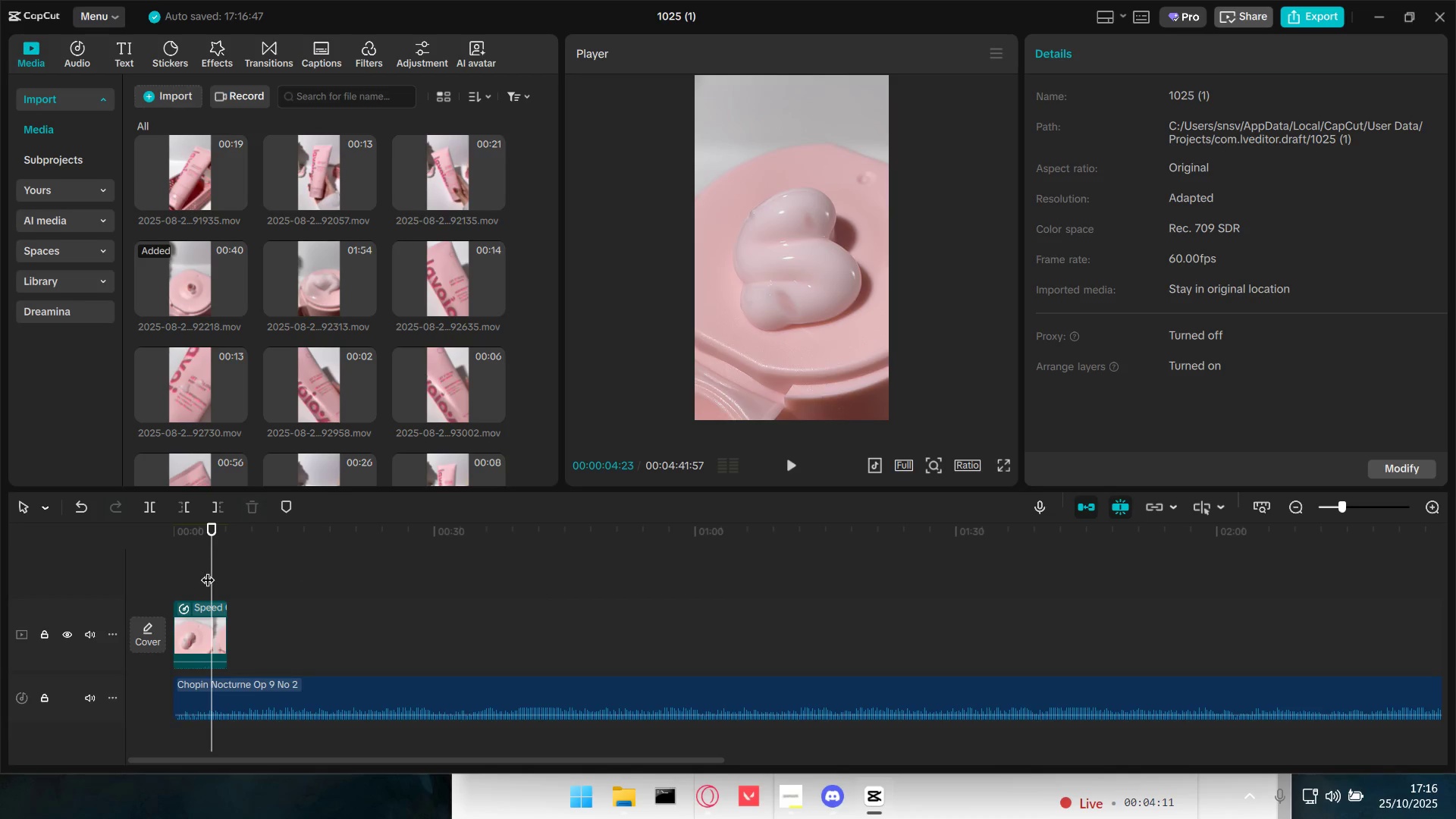 
double_click([199, 572])
 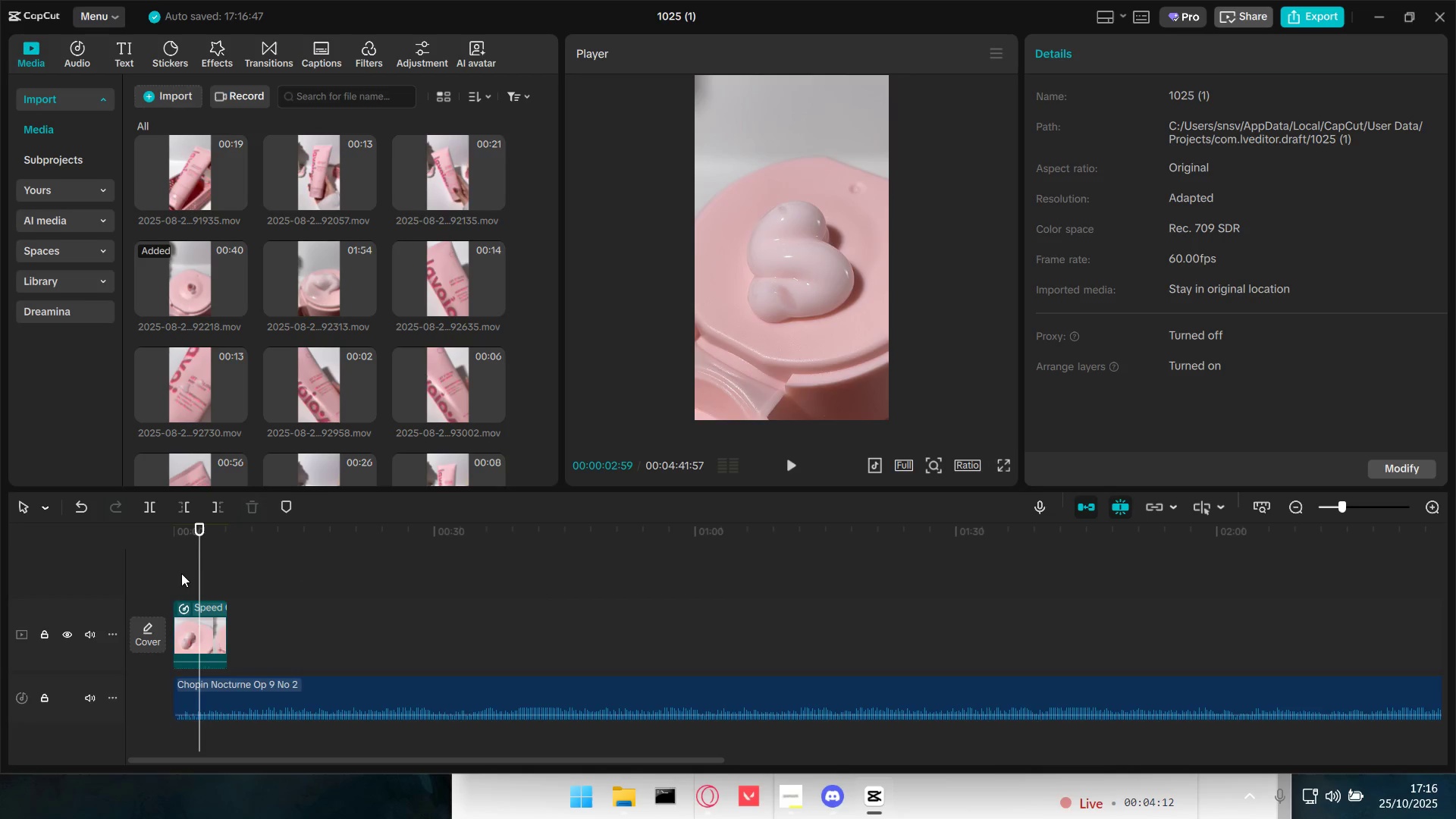 
triple_click([181, 573])
 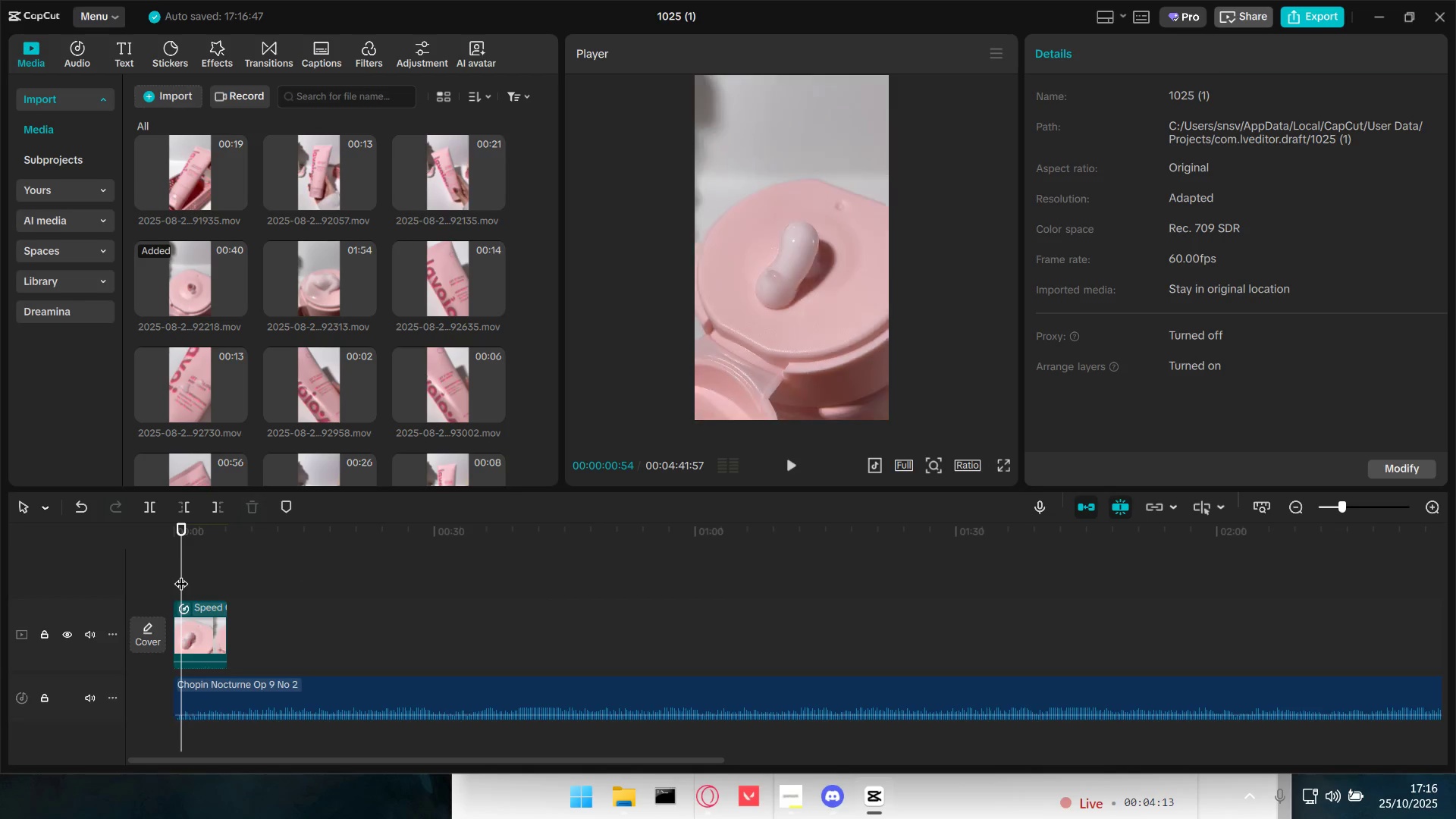 
key(Space)
 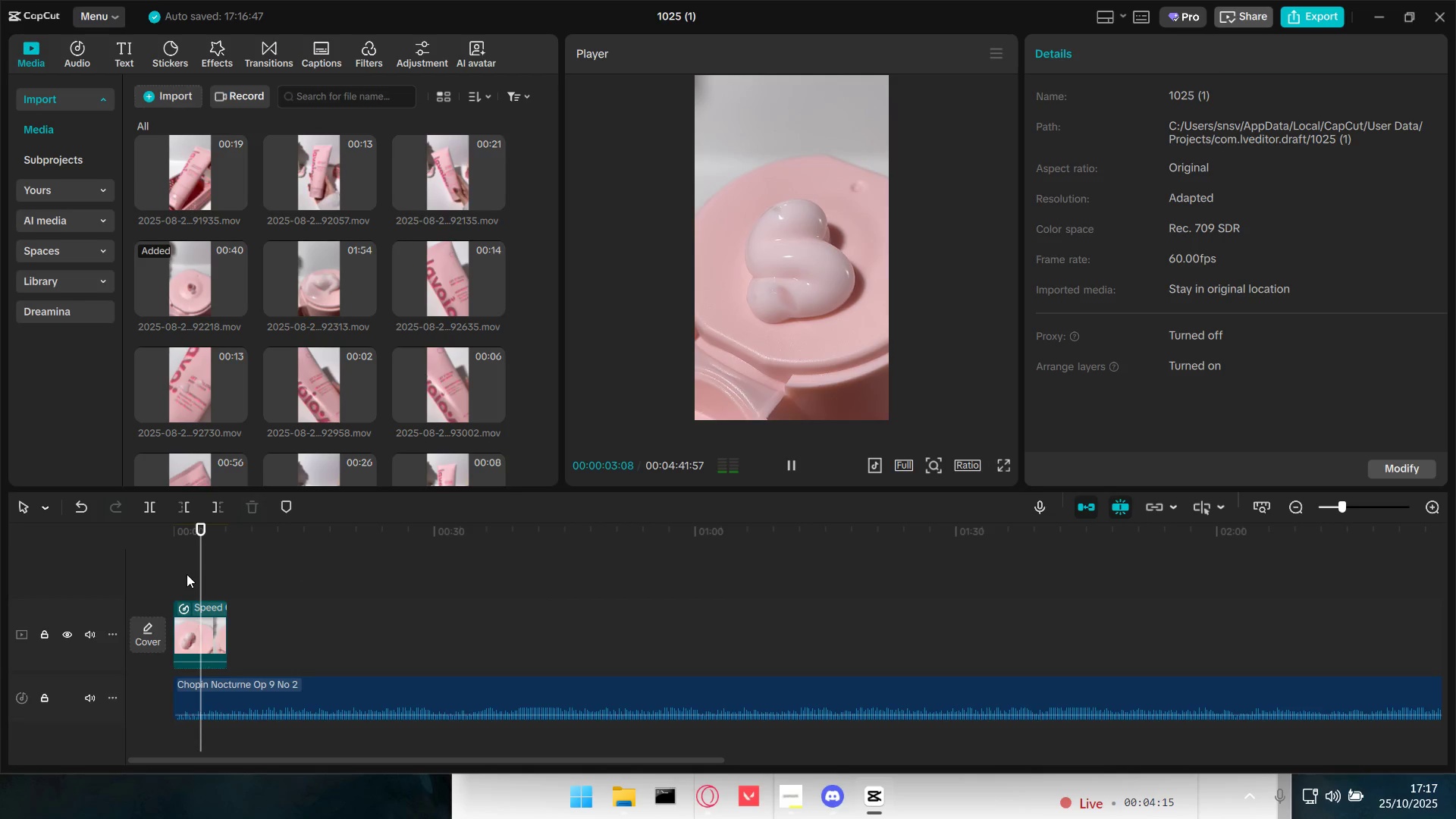 
key(Space)
 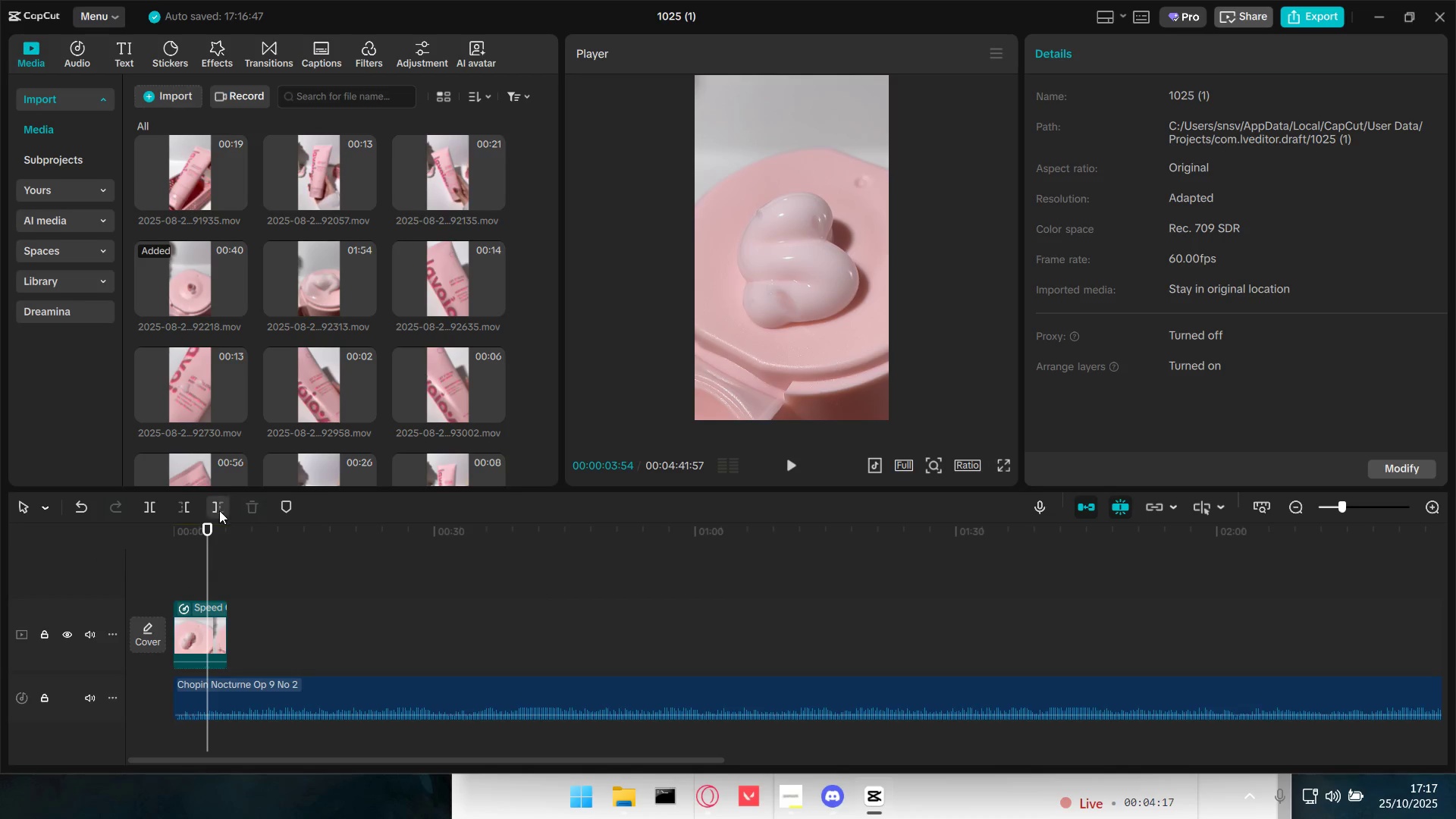 
left_click([218, 510])
 